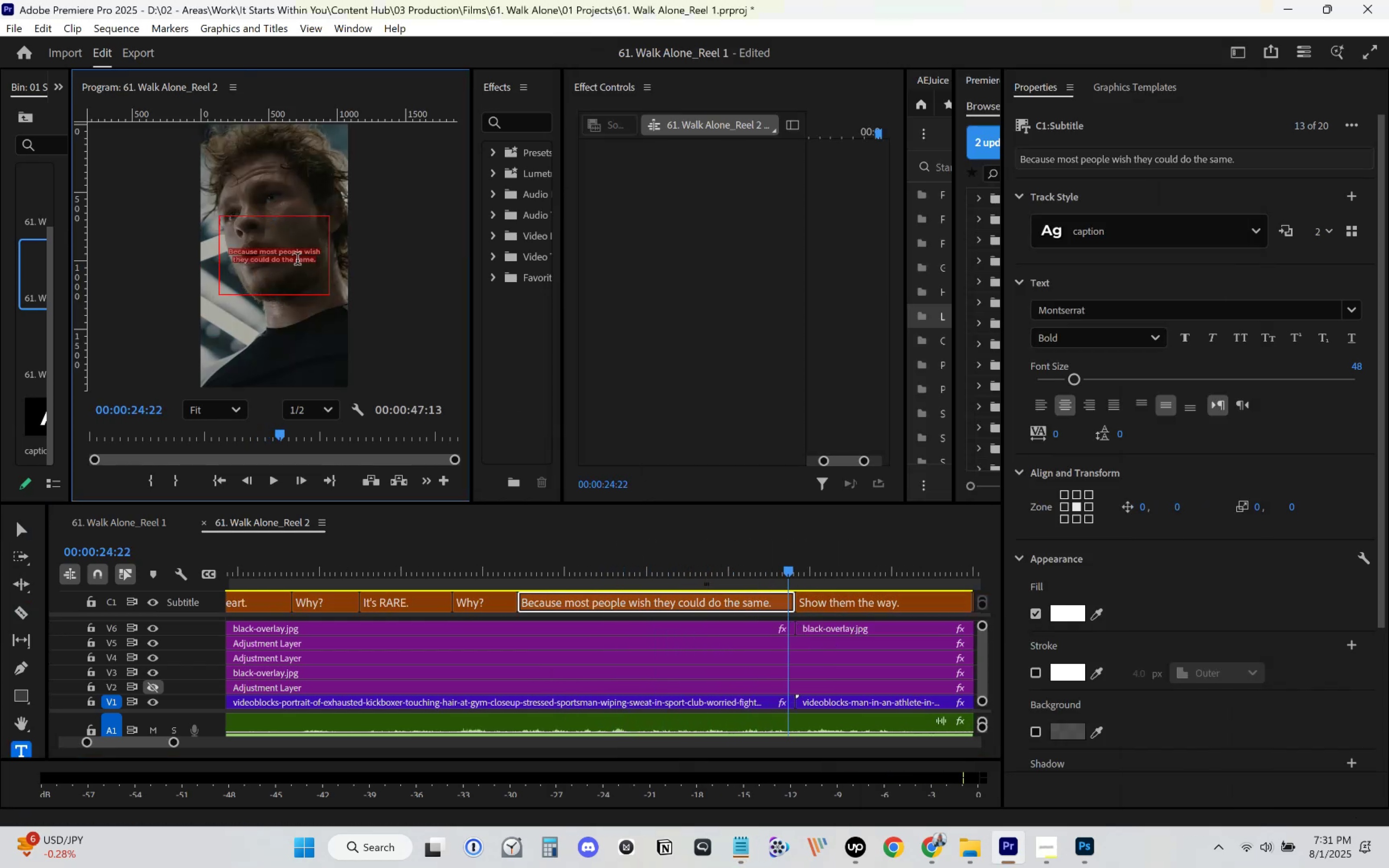 
key(Control+V)
 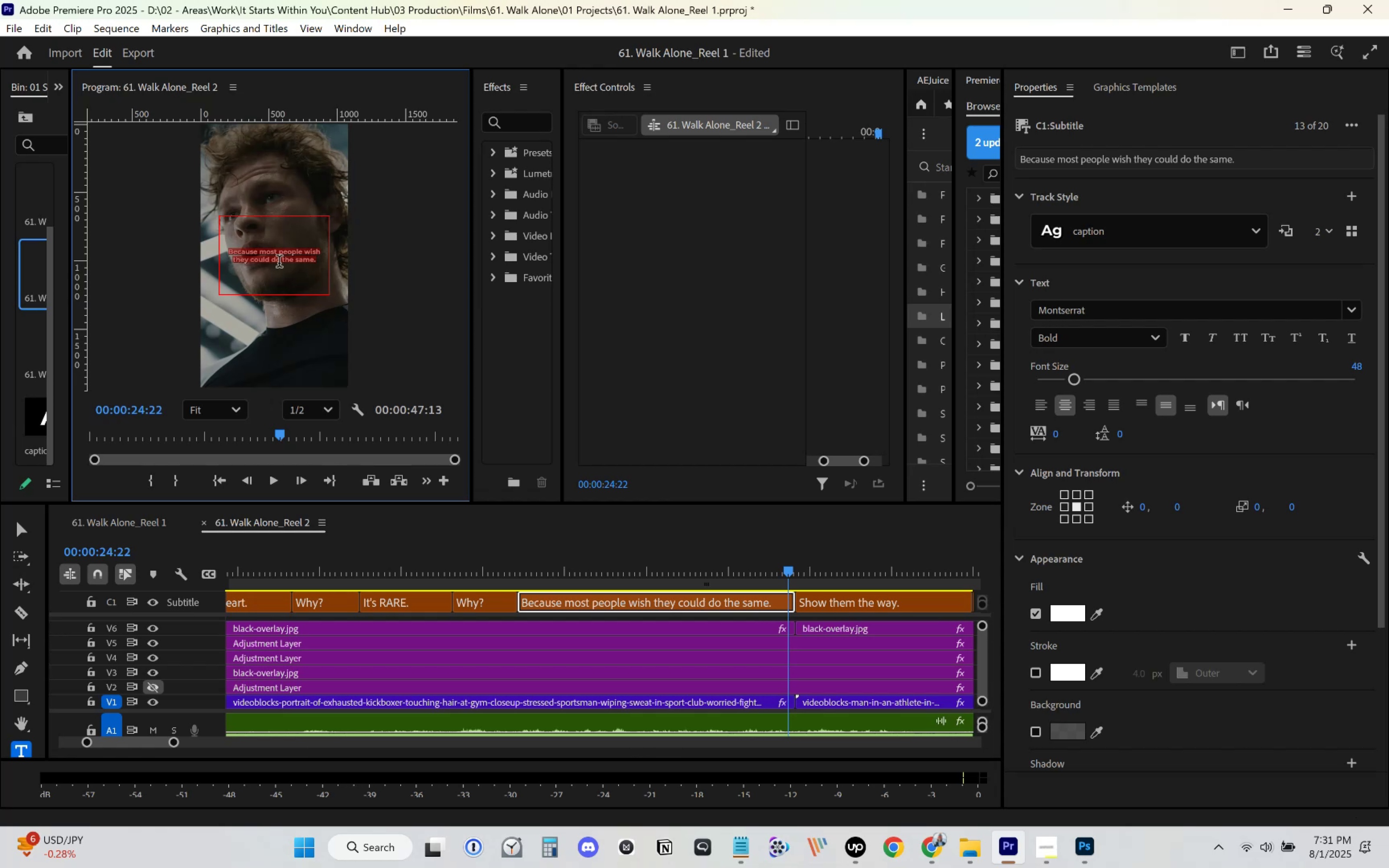 
key(Control+V)
 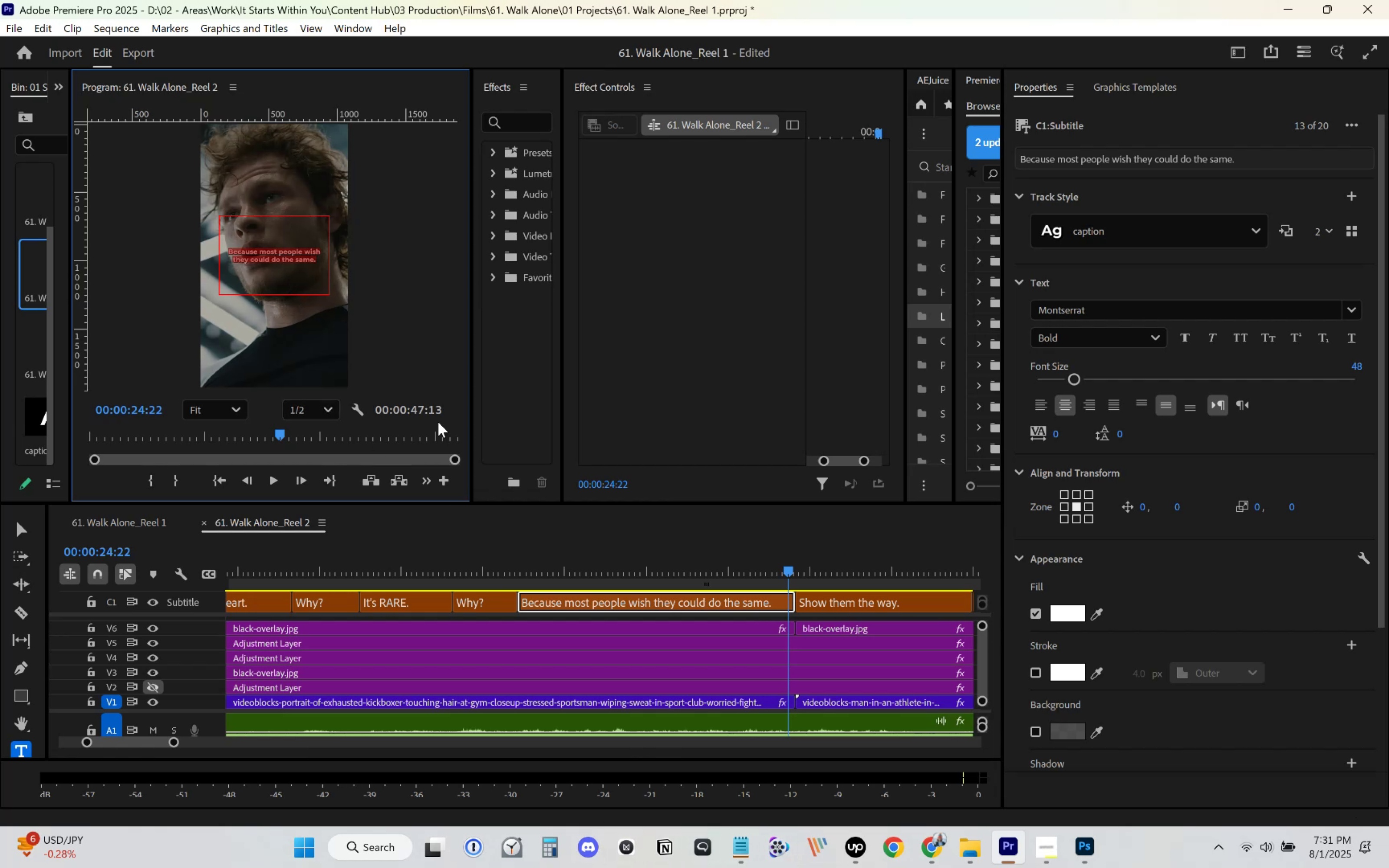 
left_click([742, 855])
 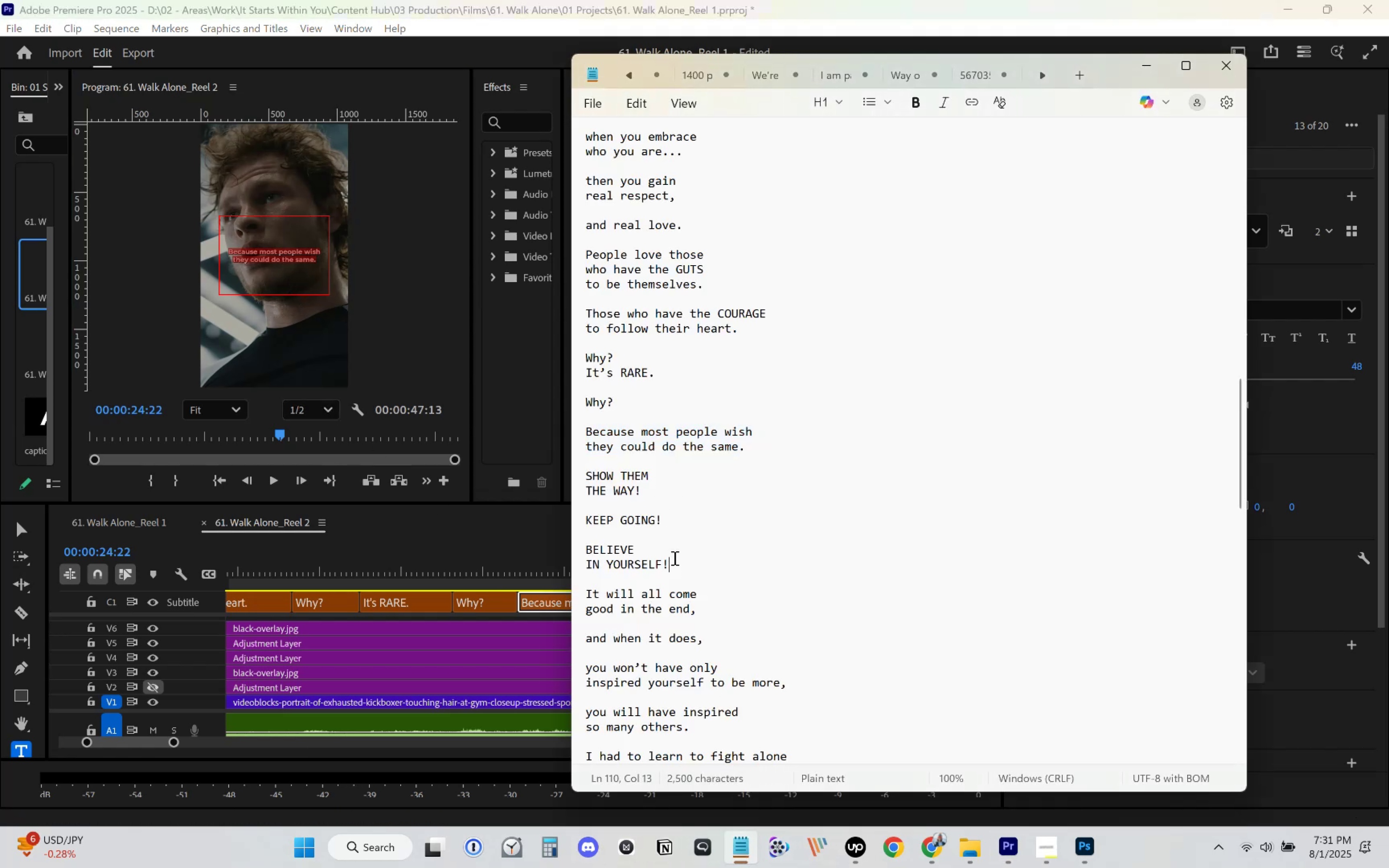 
key(Control+C)
 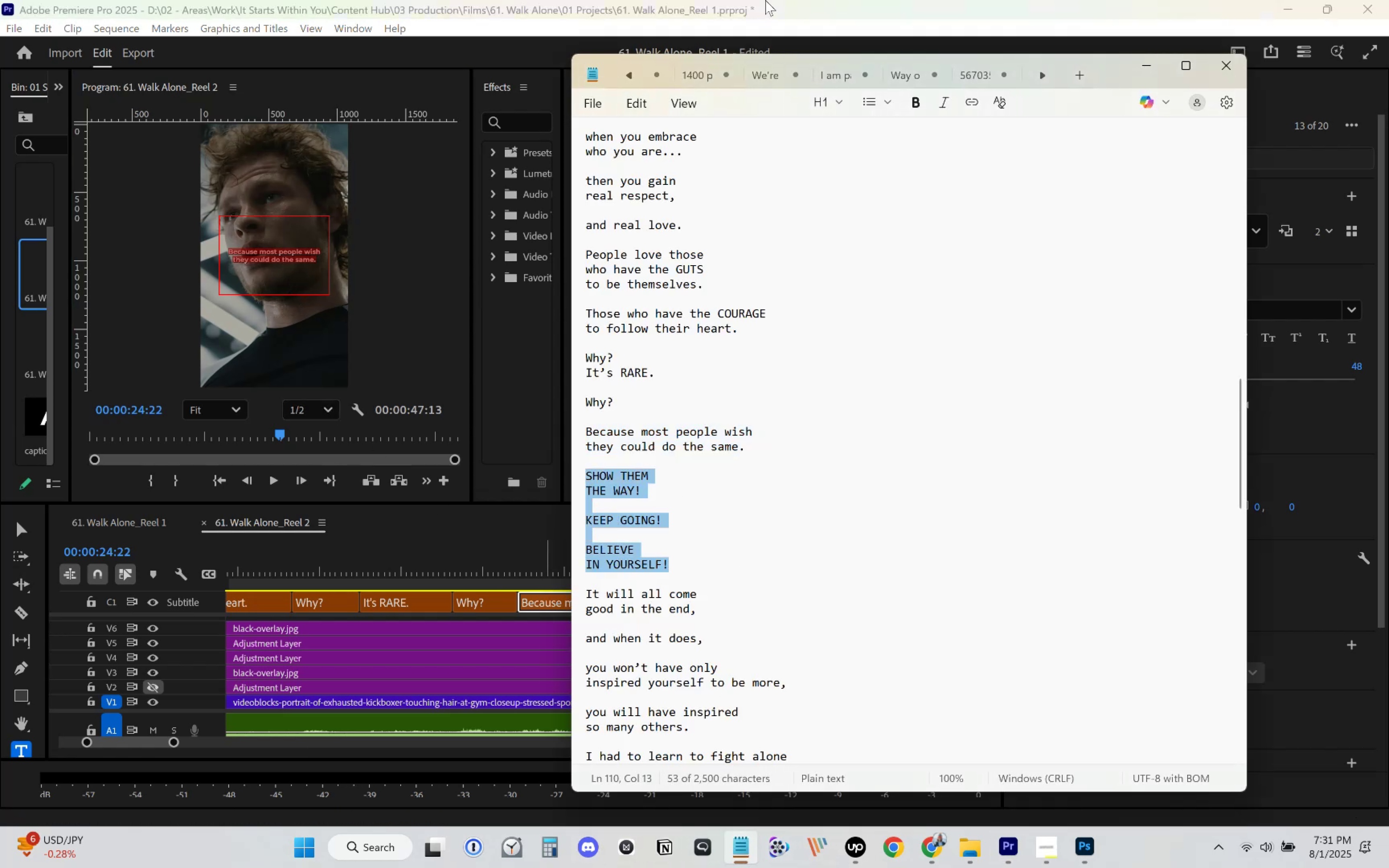 
left_click([809, 0])
 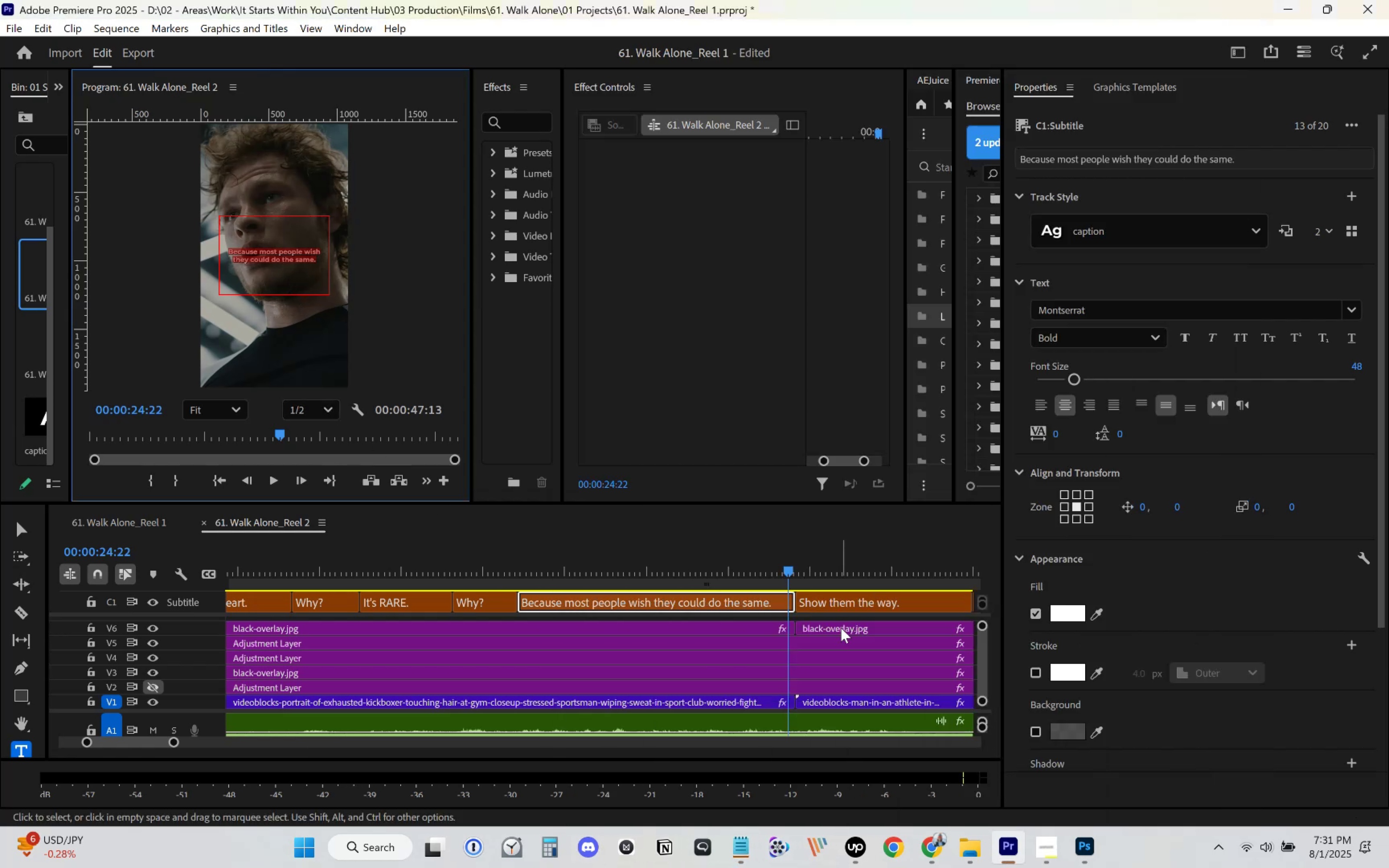 
left_click([841, 635])
 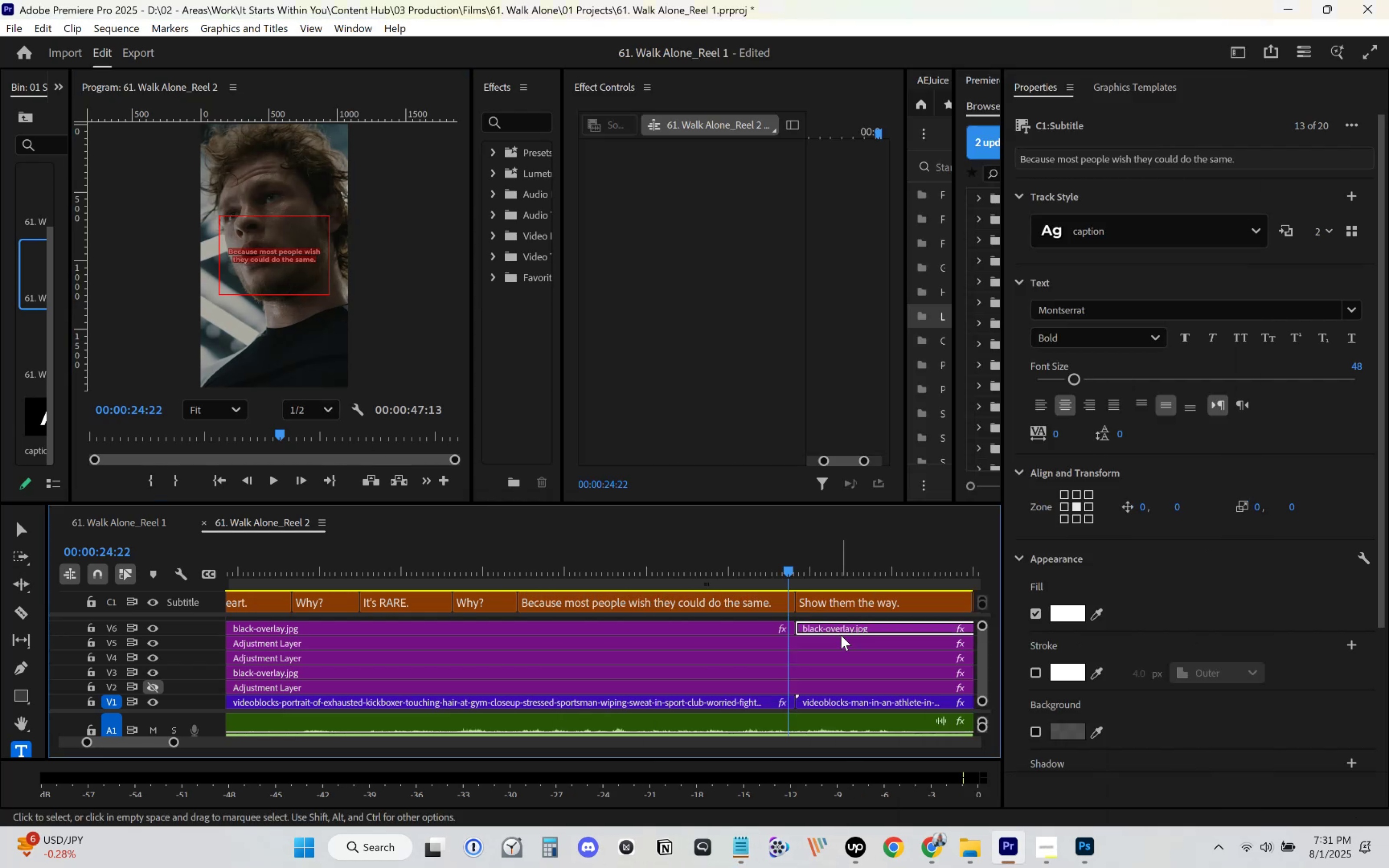 
key(Space)
 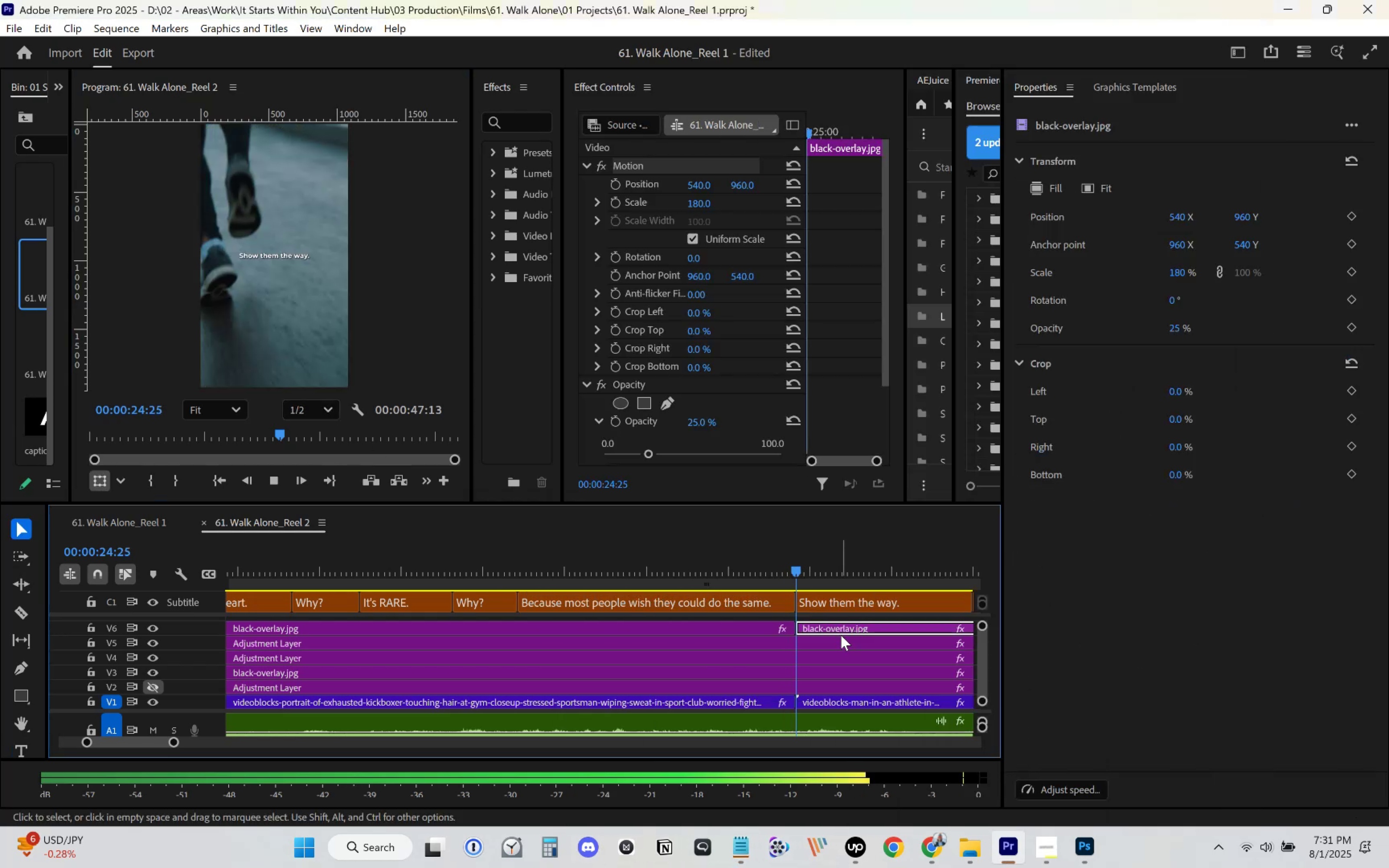 
scroll: coordinate [819, 634], scroll_direction: down, amount: 10.0
 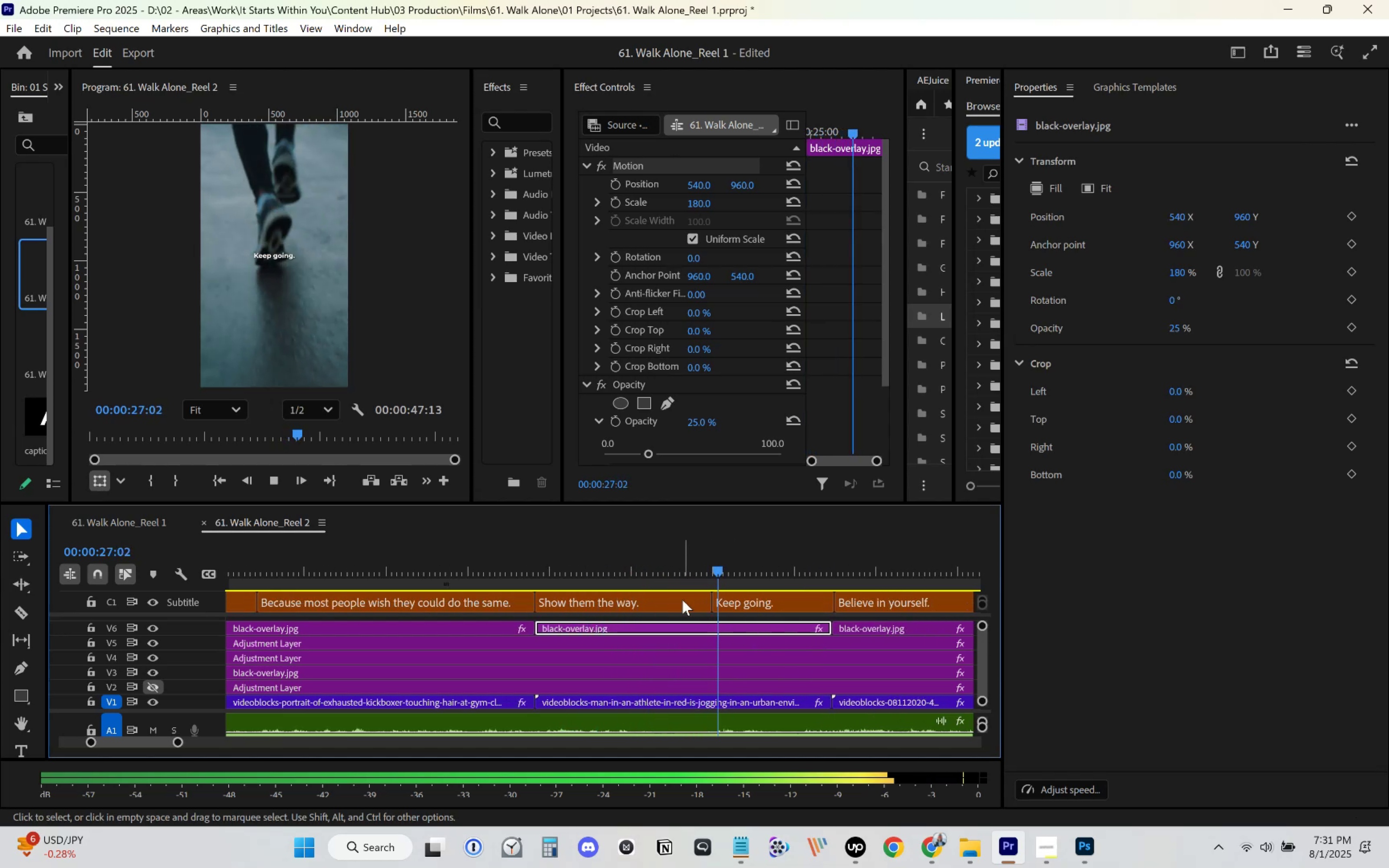 
double_click([661, 607])
 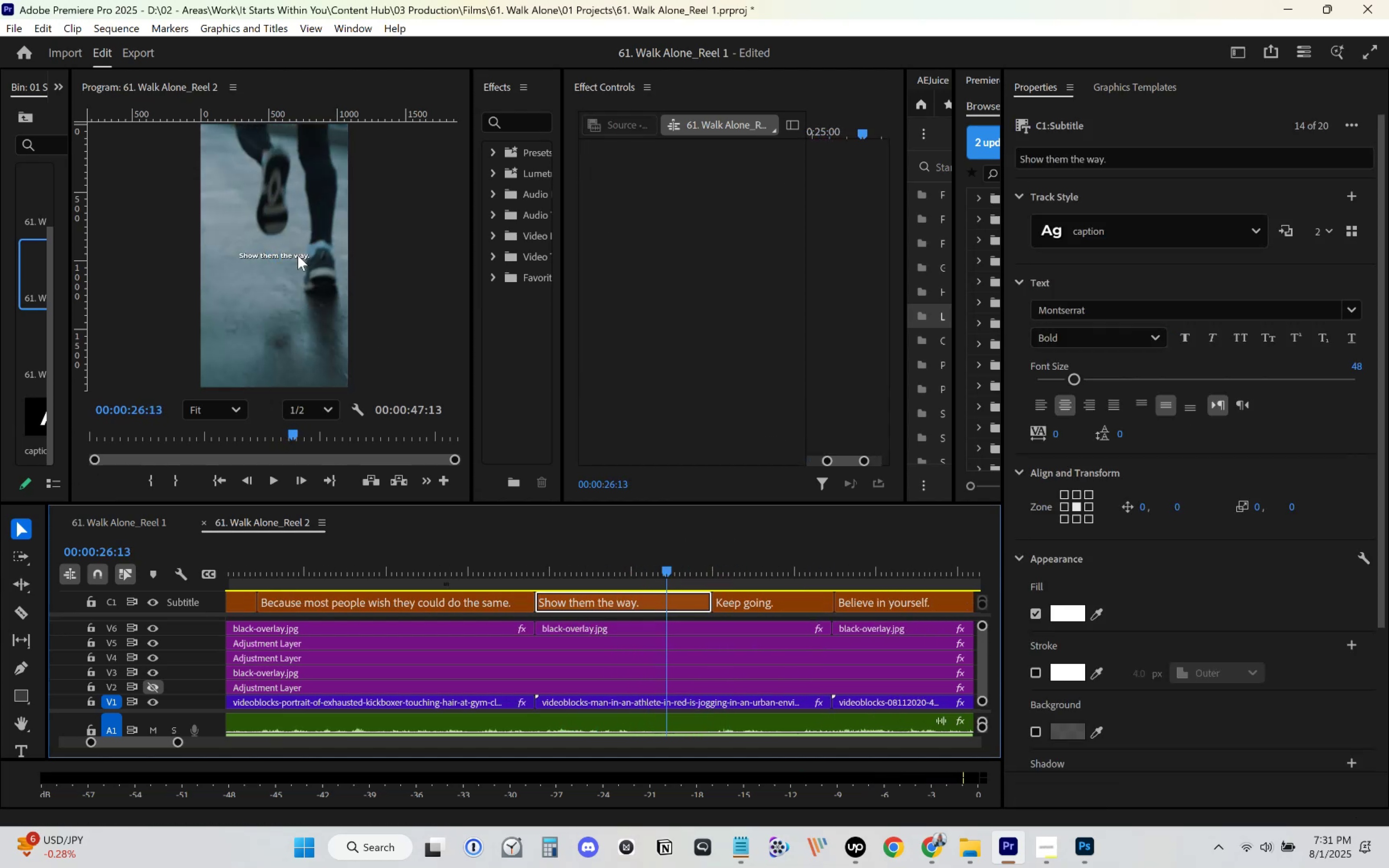 
left_click([294, 256])
 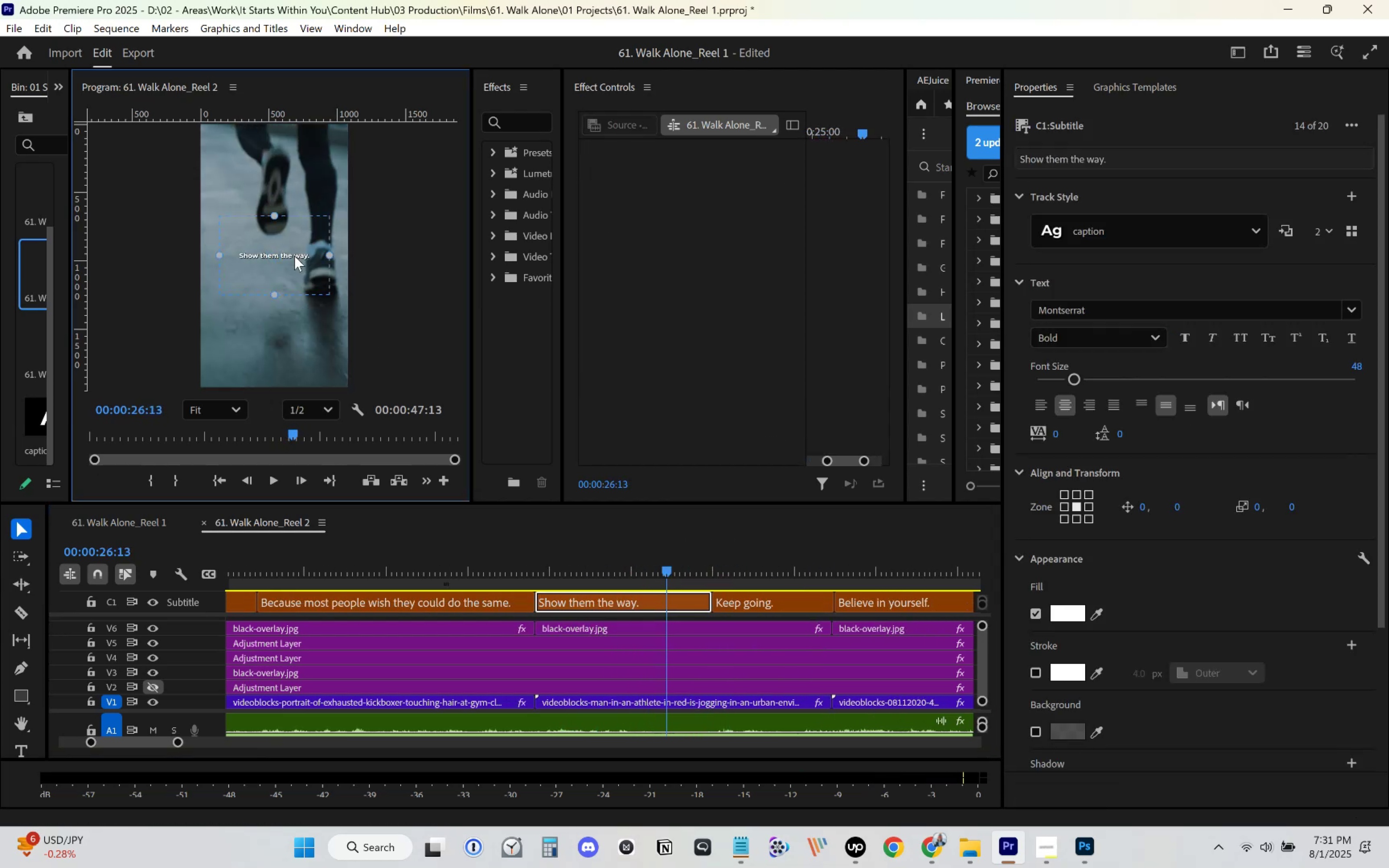 
key(Control+ControlLeft)
 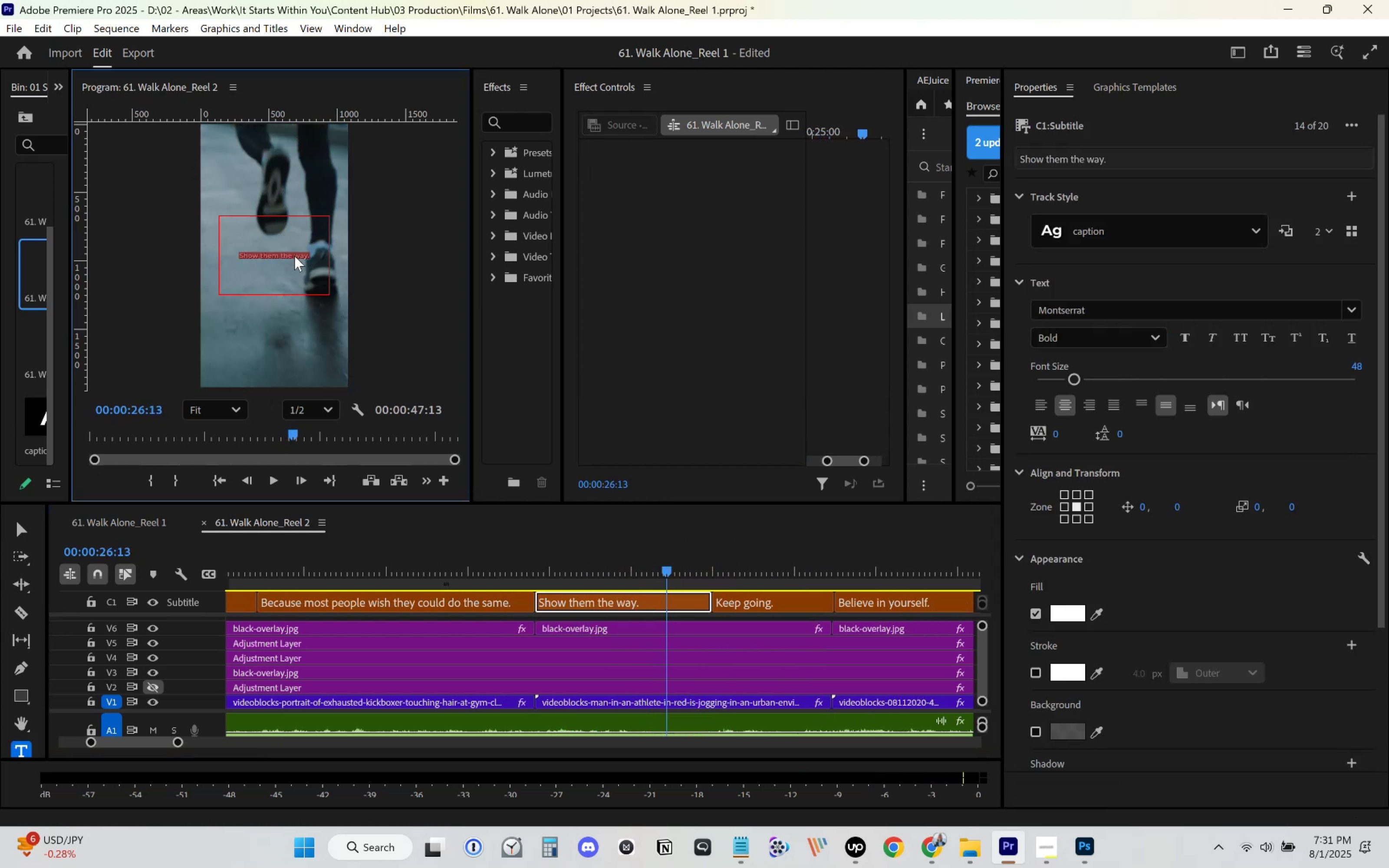 
double_click([294, 256])
 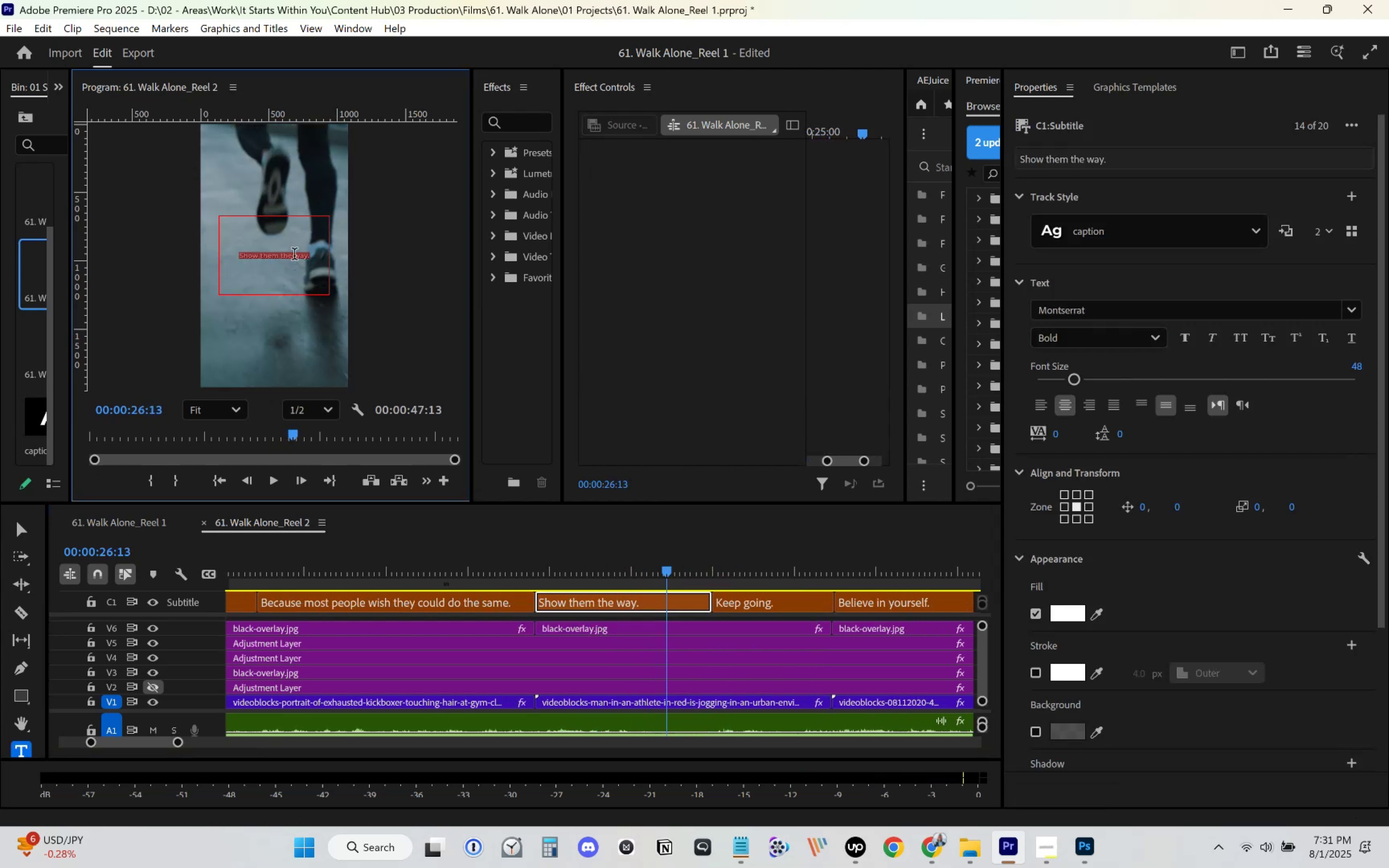 
key(Control+V)
 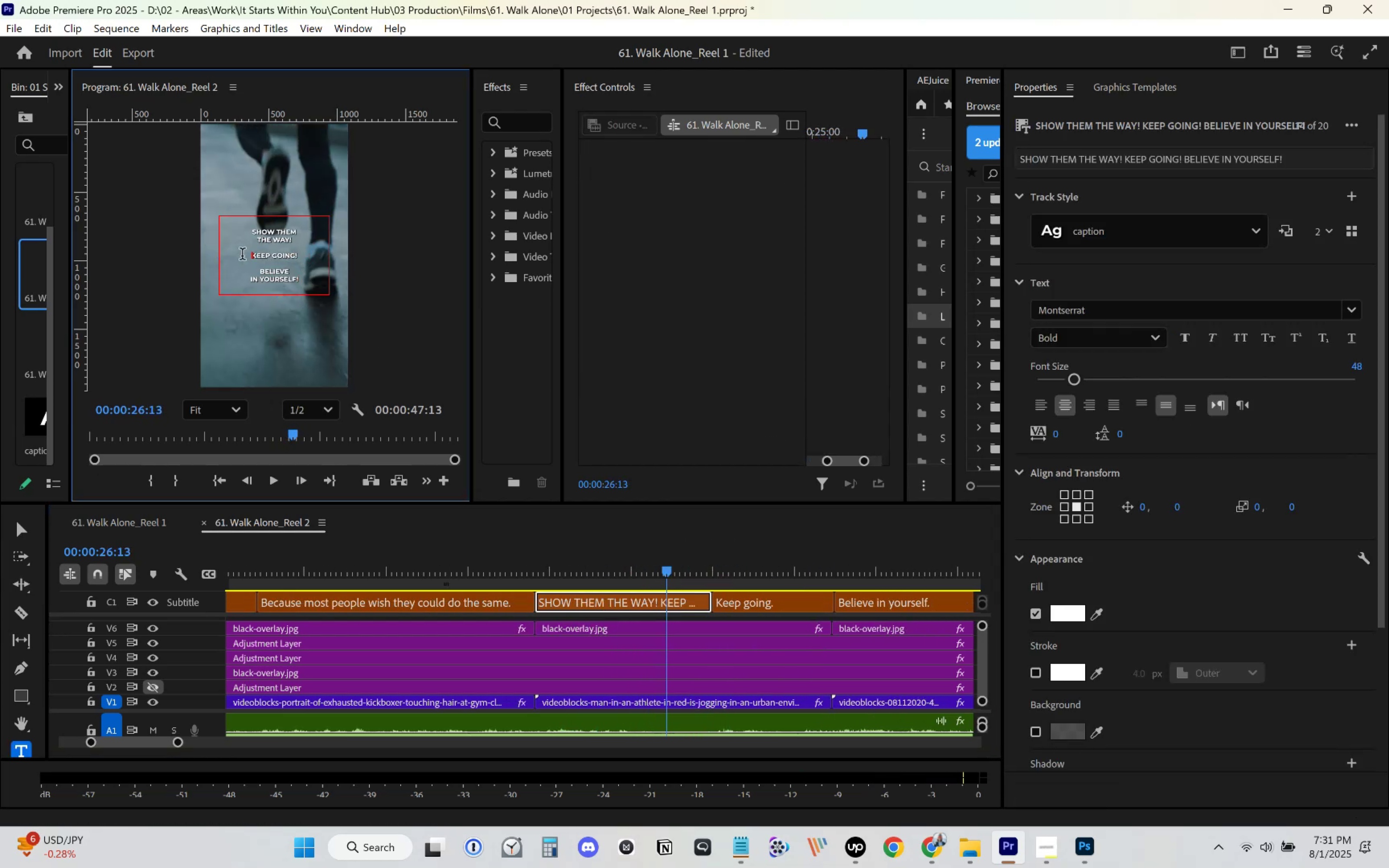 
key(Control+ControlLeft)
 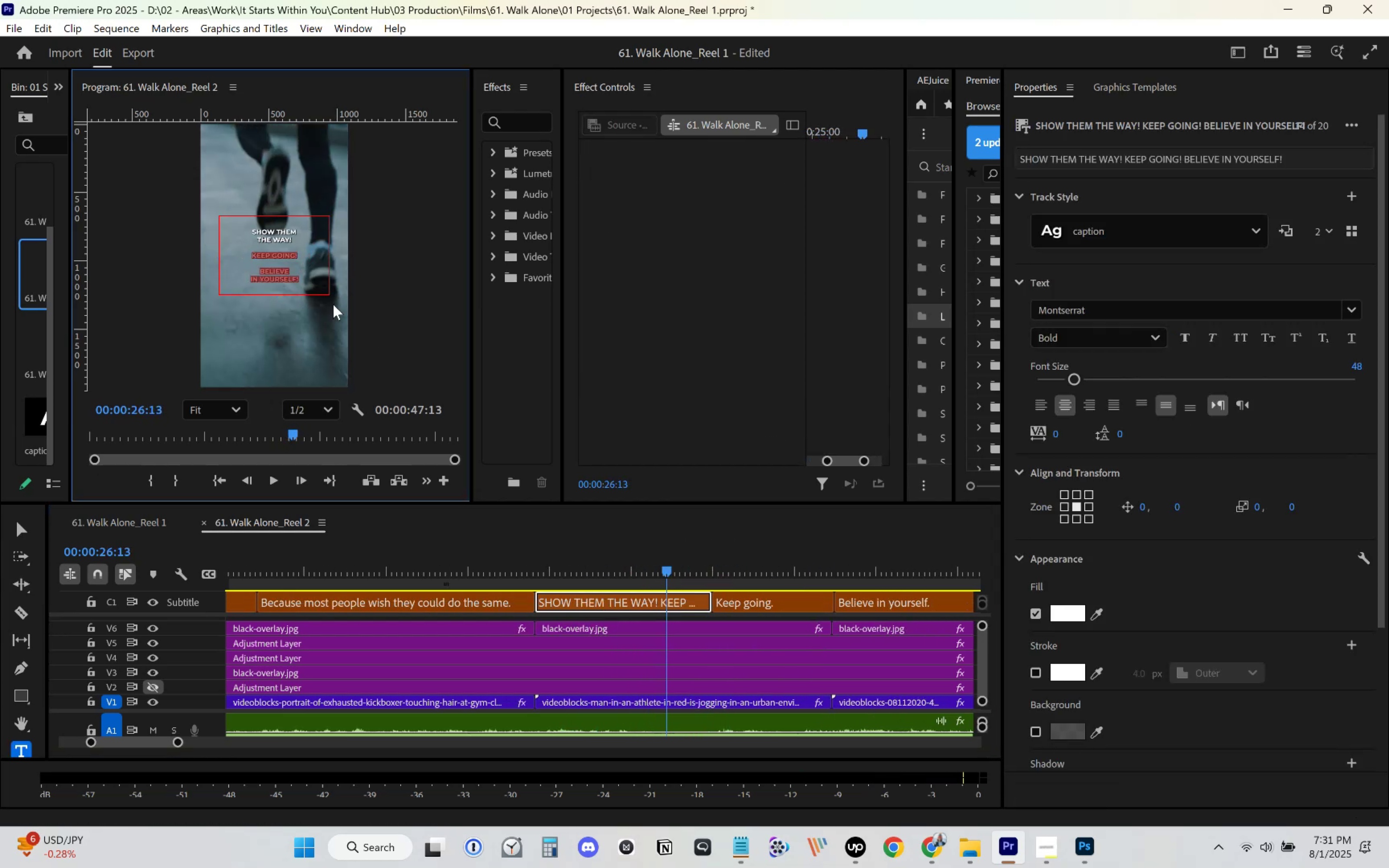 
key(Control+X)
 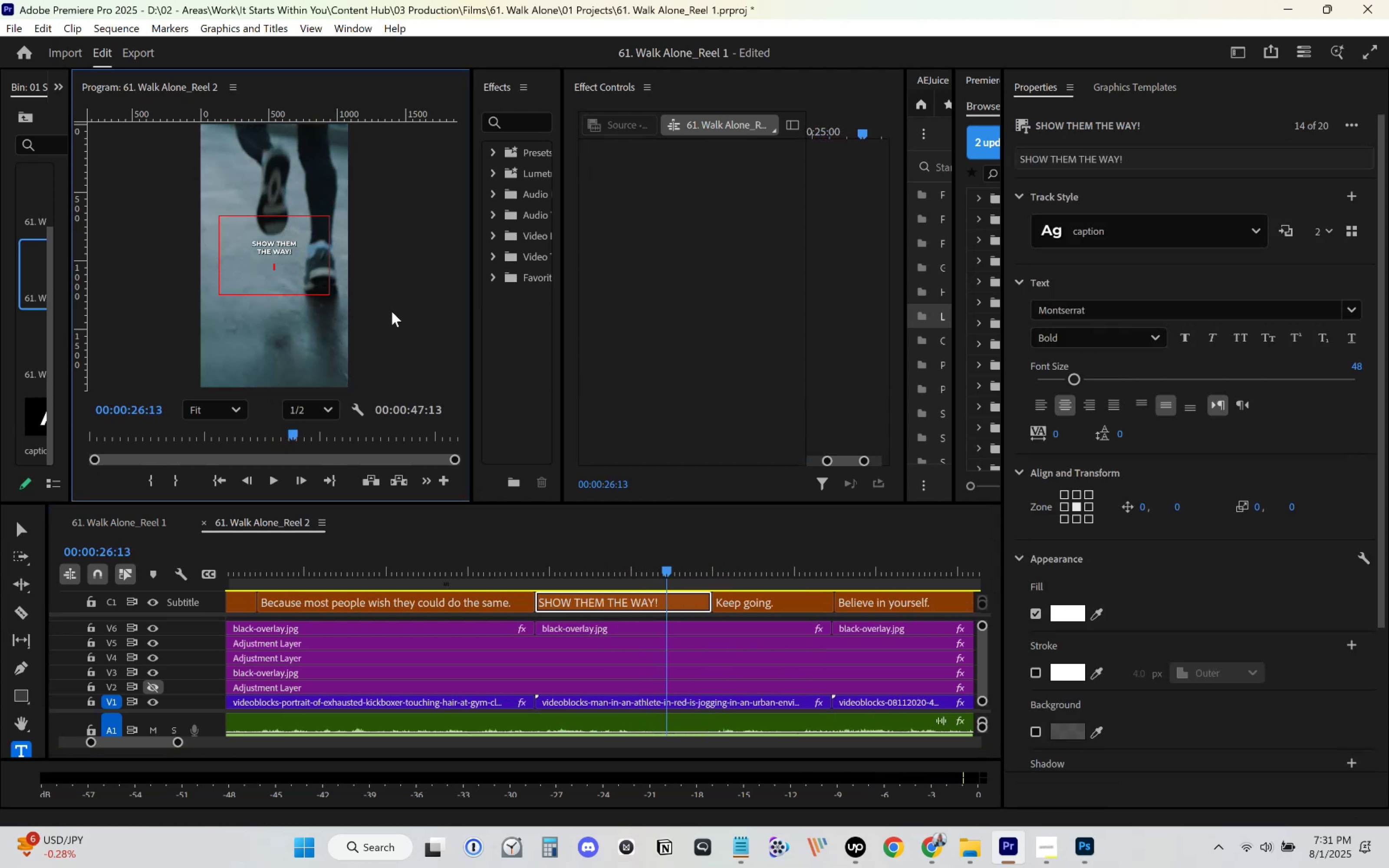 
key(Backspace)
 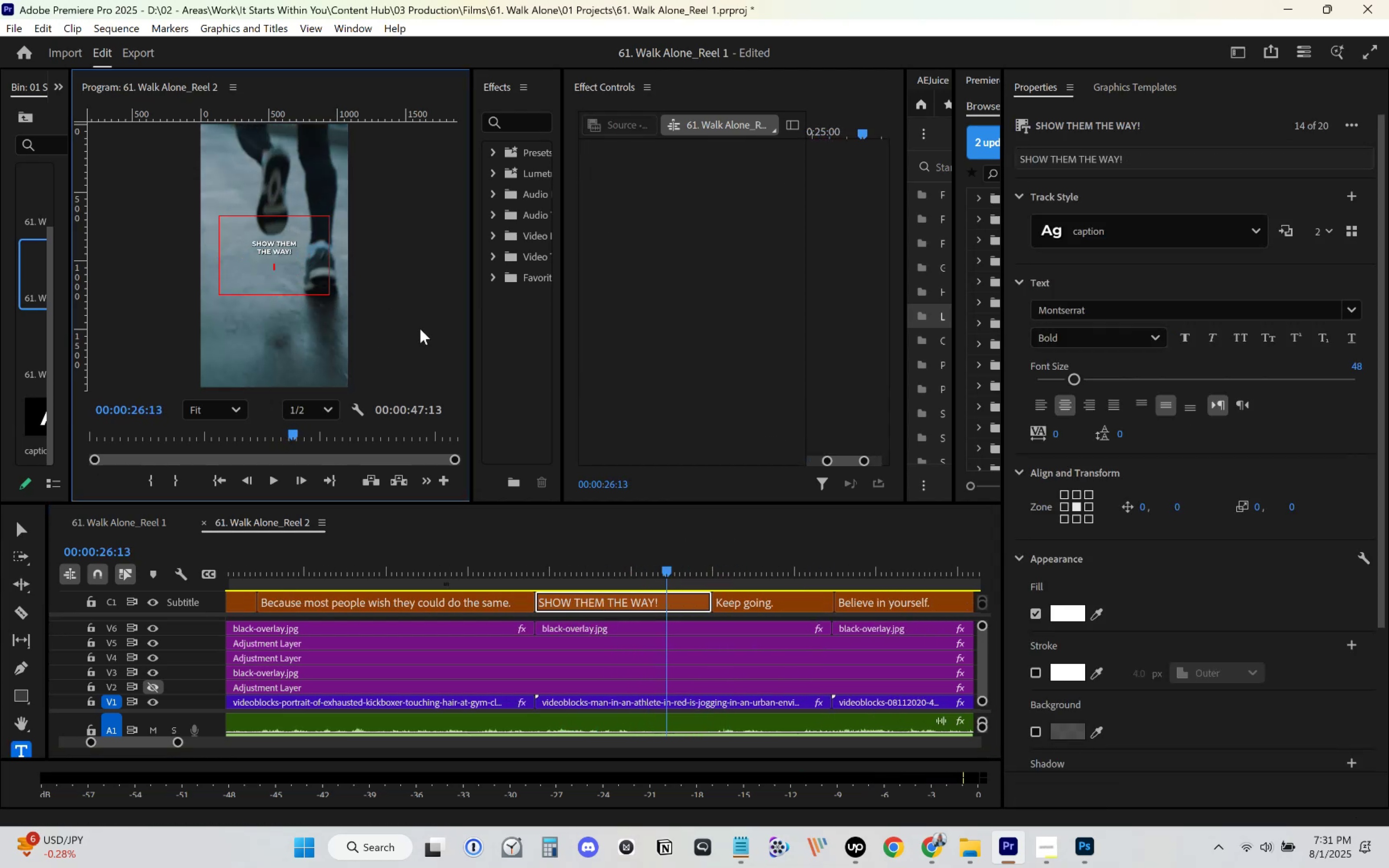 
key(Backspace)
 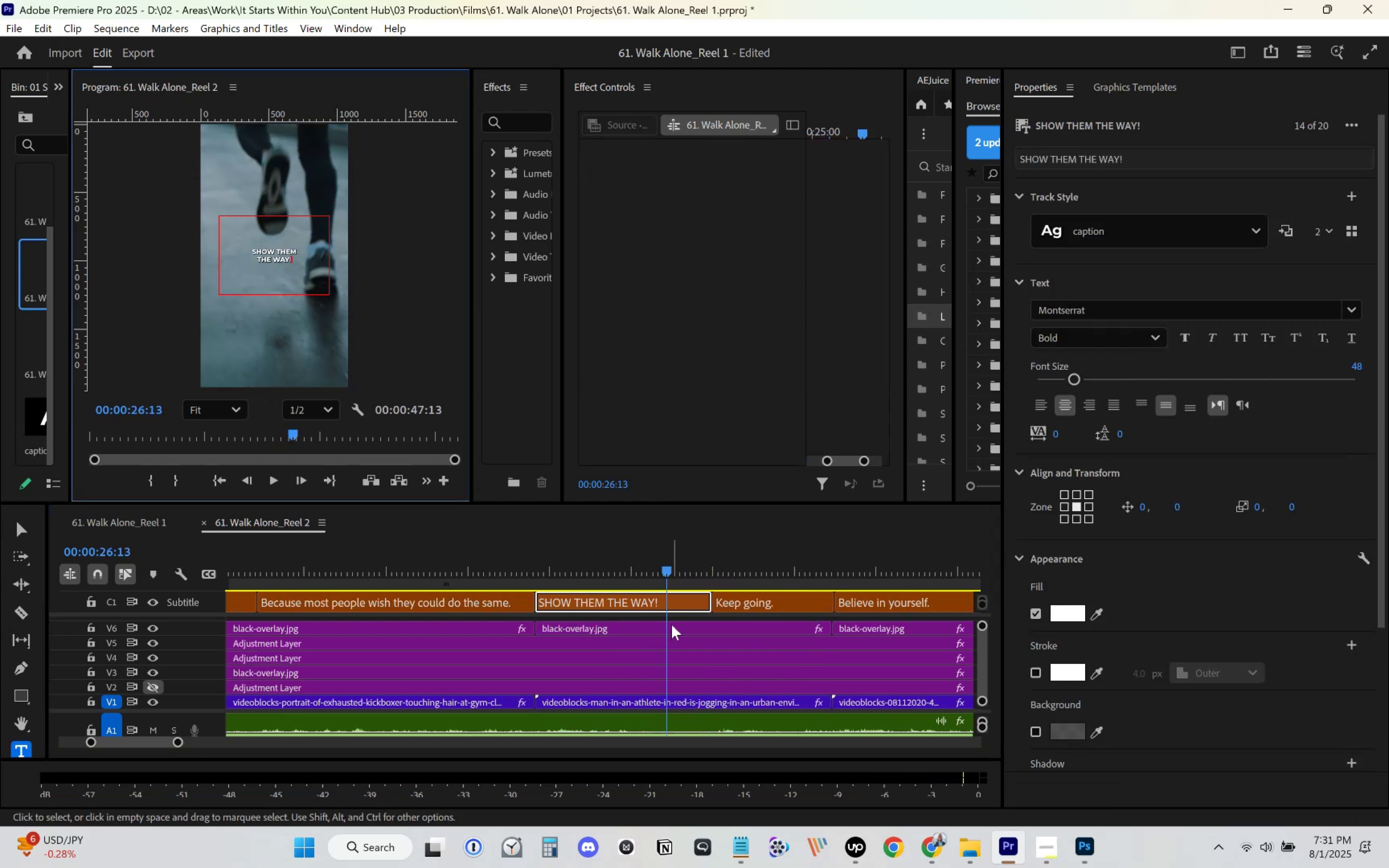 
left_click([708, 633])
 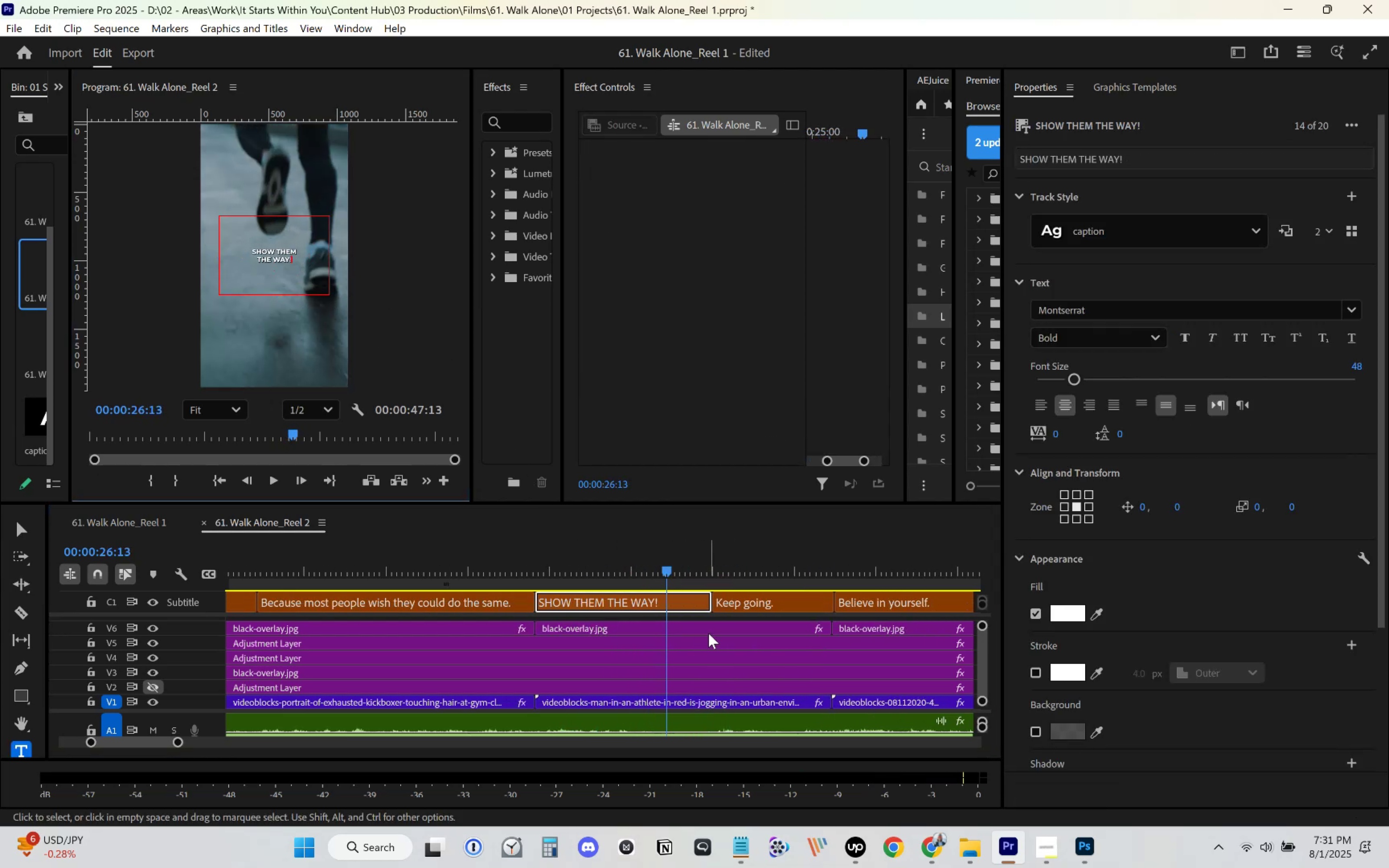 
key(Space)
 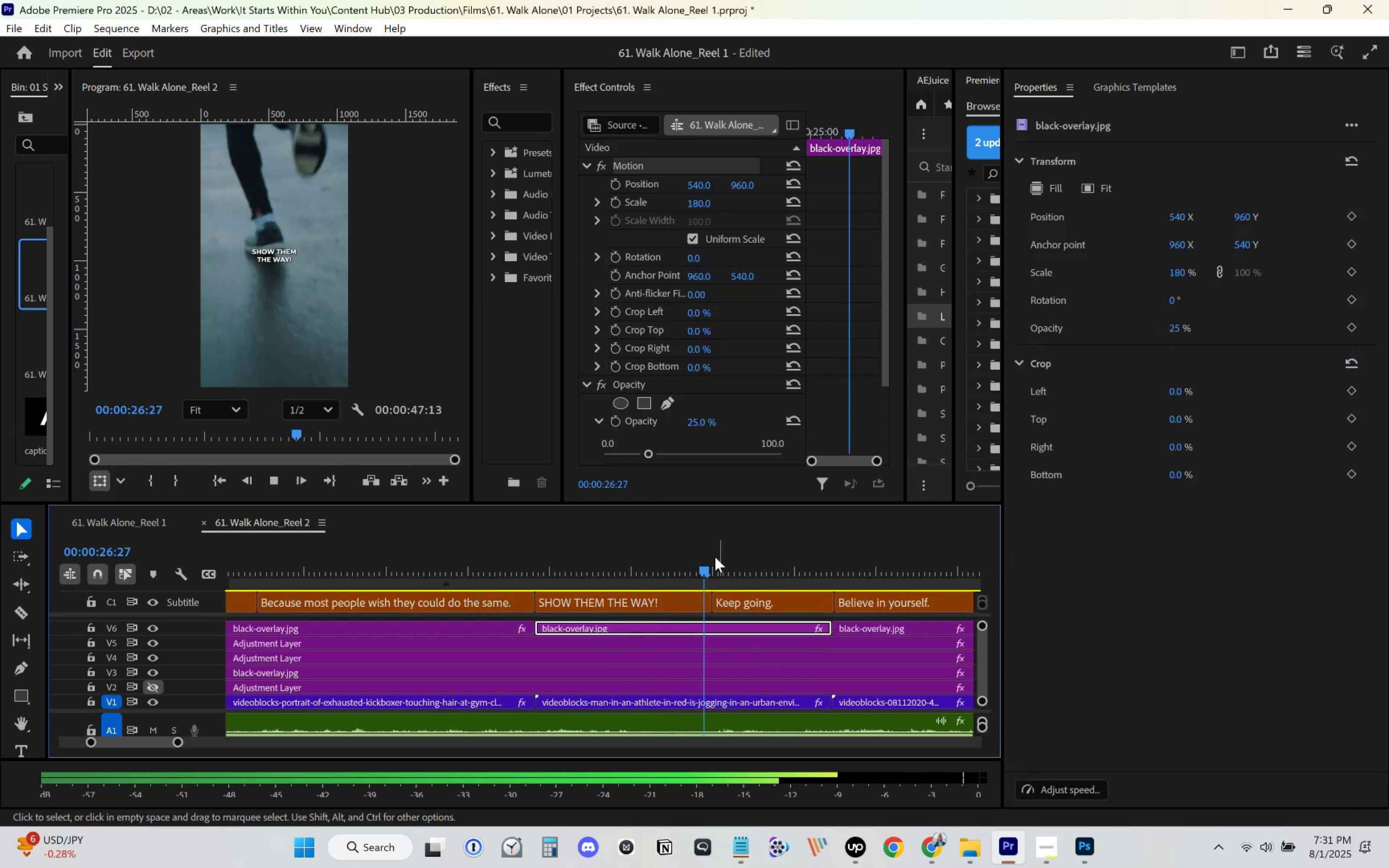 
key(Space)
 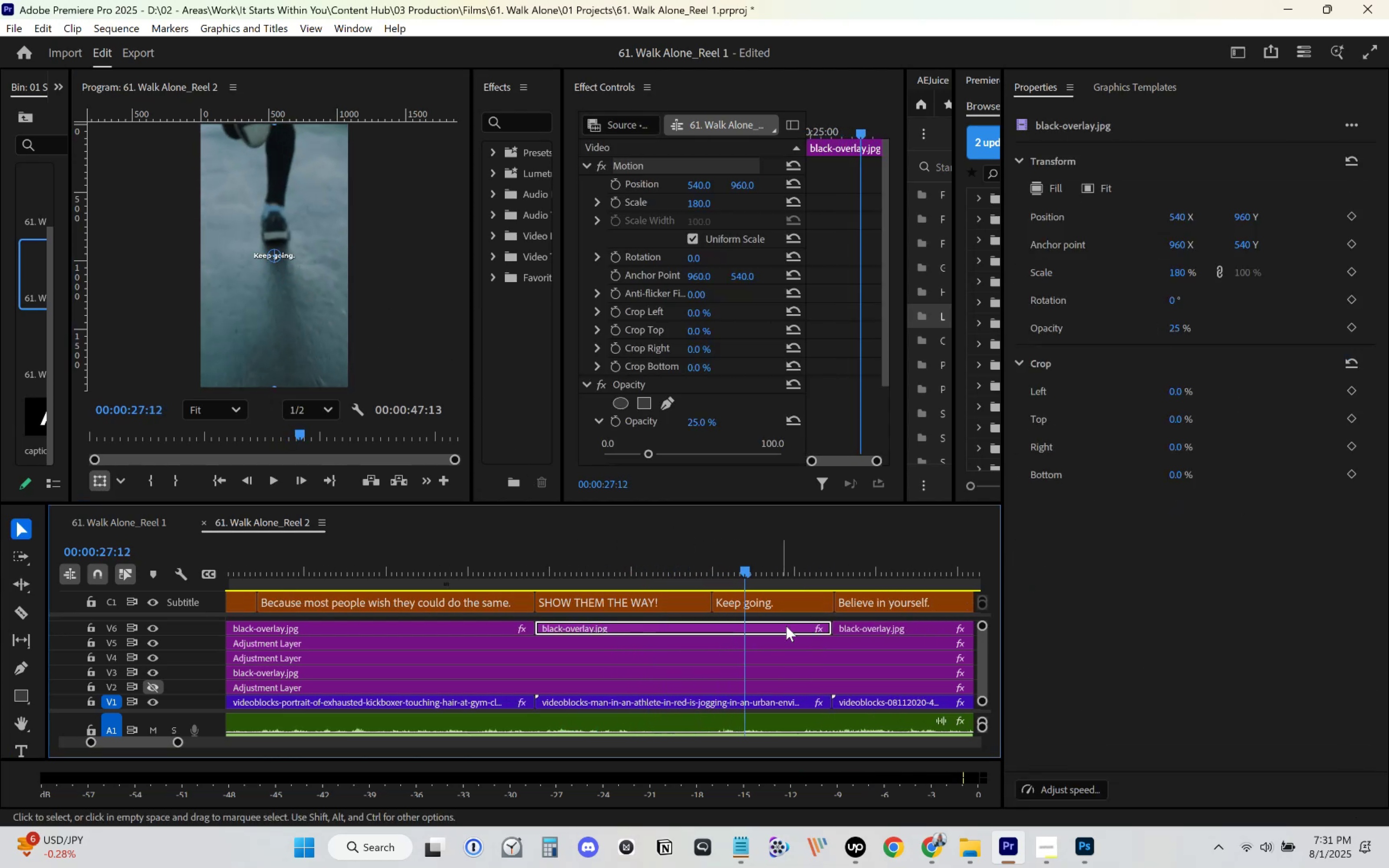 
left_click([803, 602])
 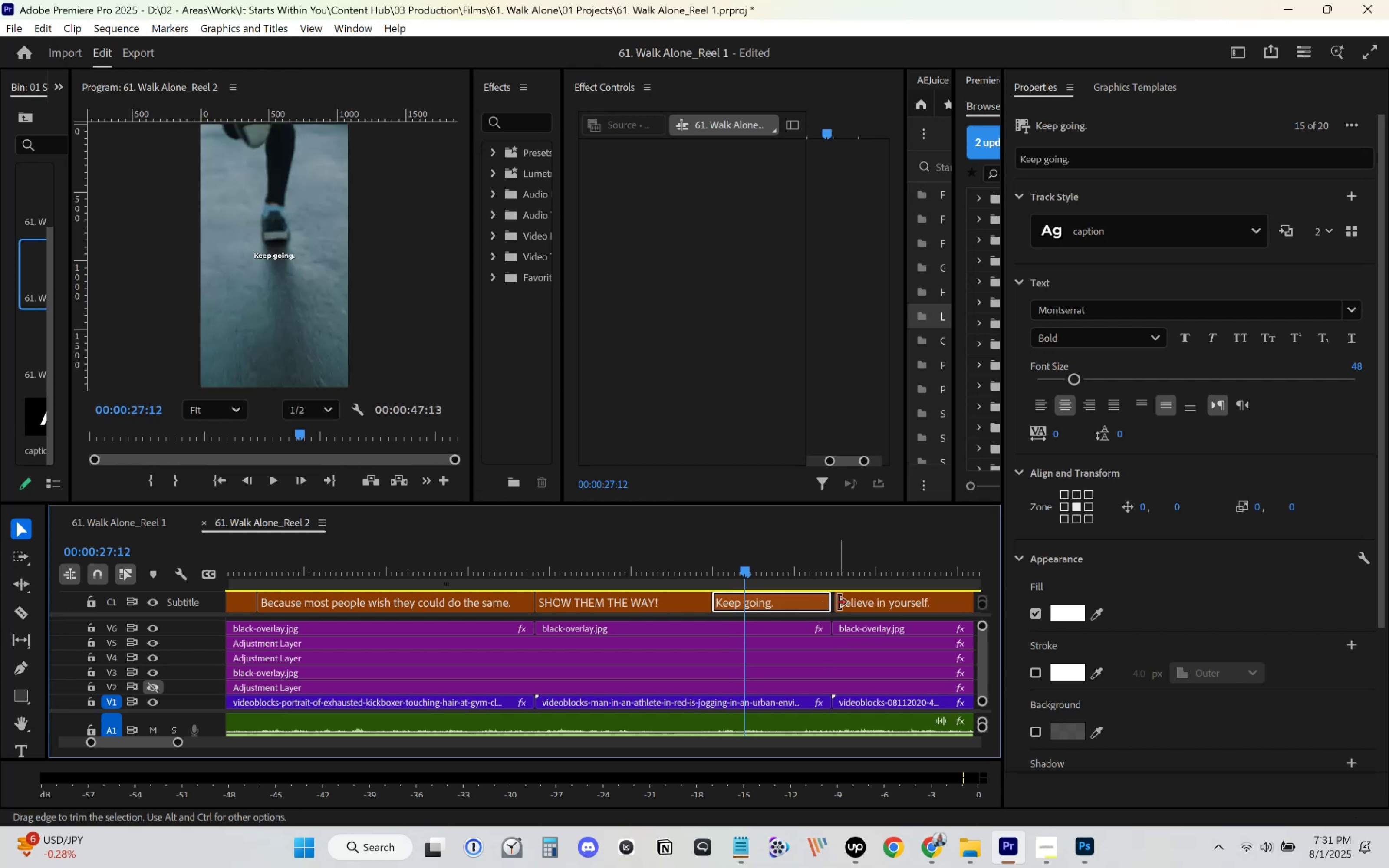 
double_click([809, 600])
 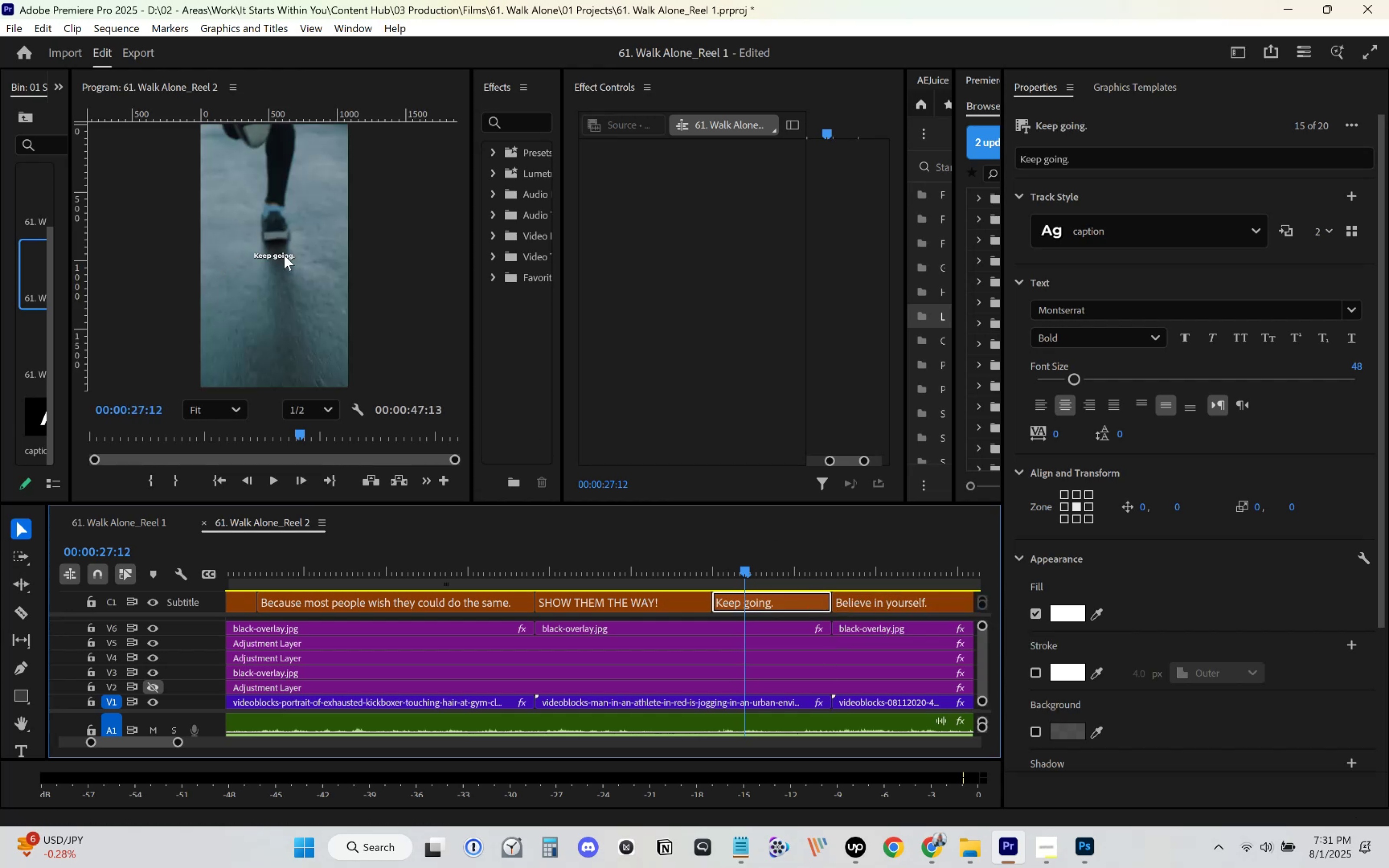 
double_click([284, 255])
 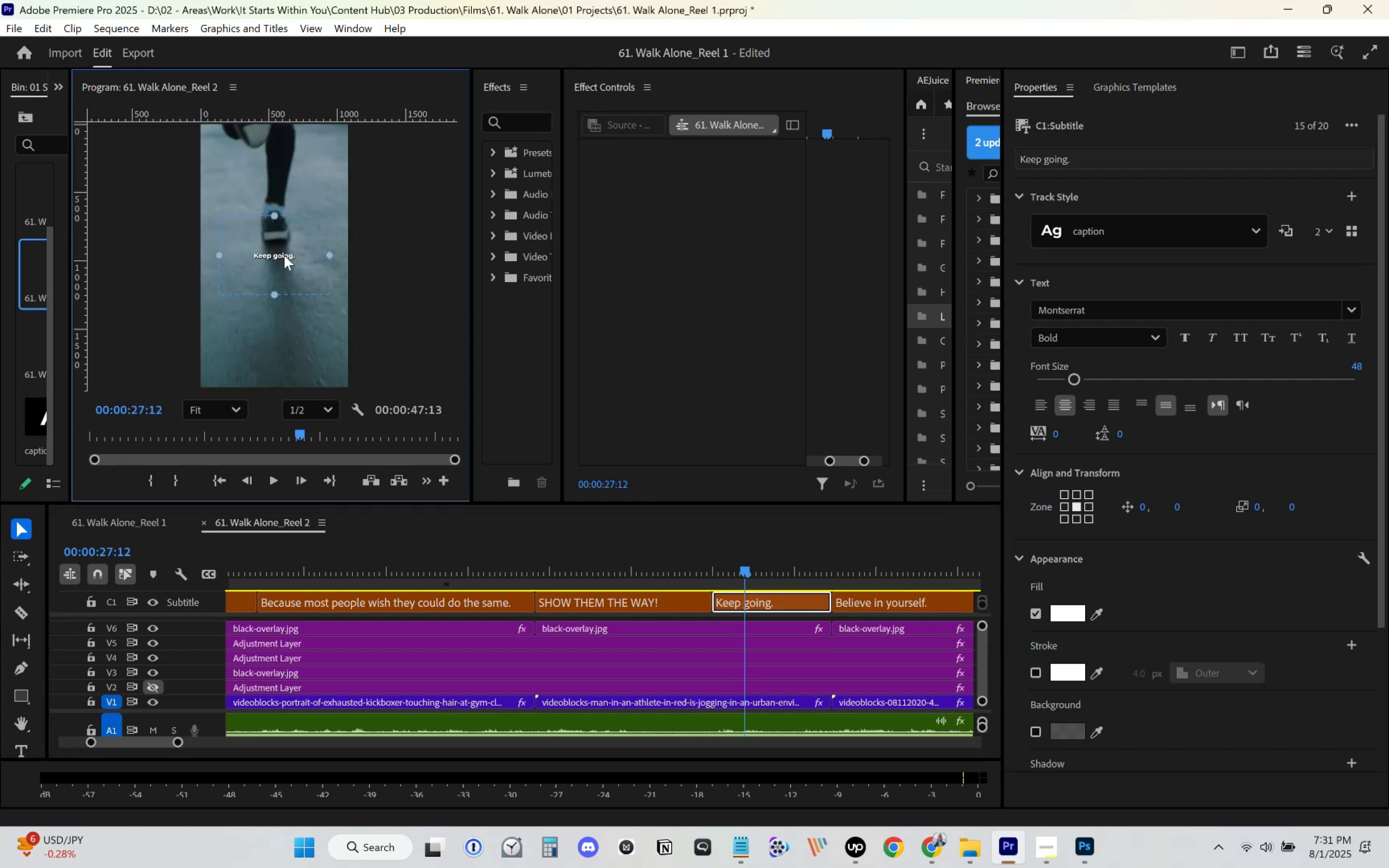 
key(Control+ControlLeft)
 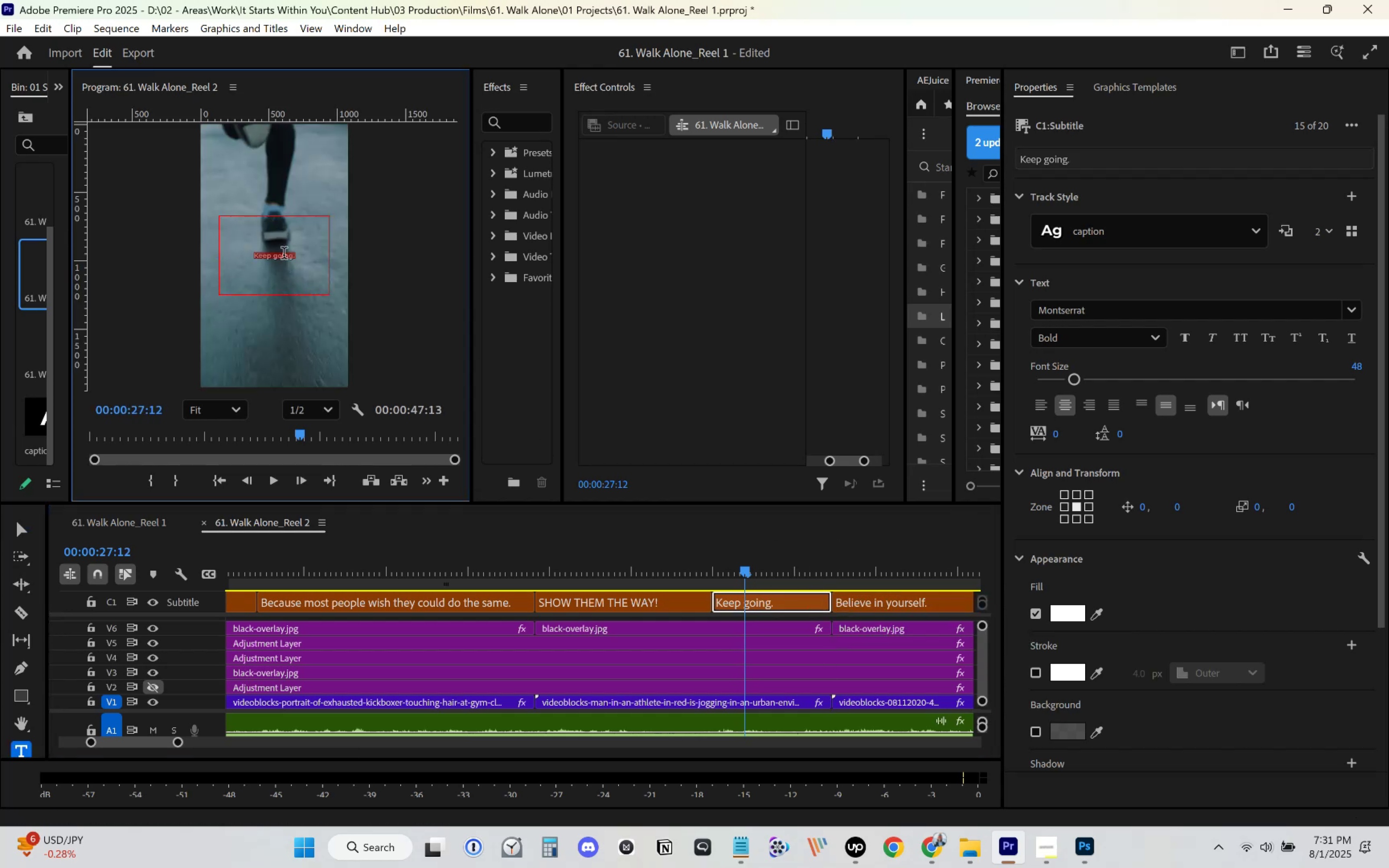 
key(Control+V)
 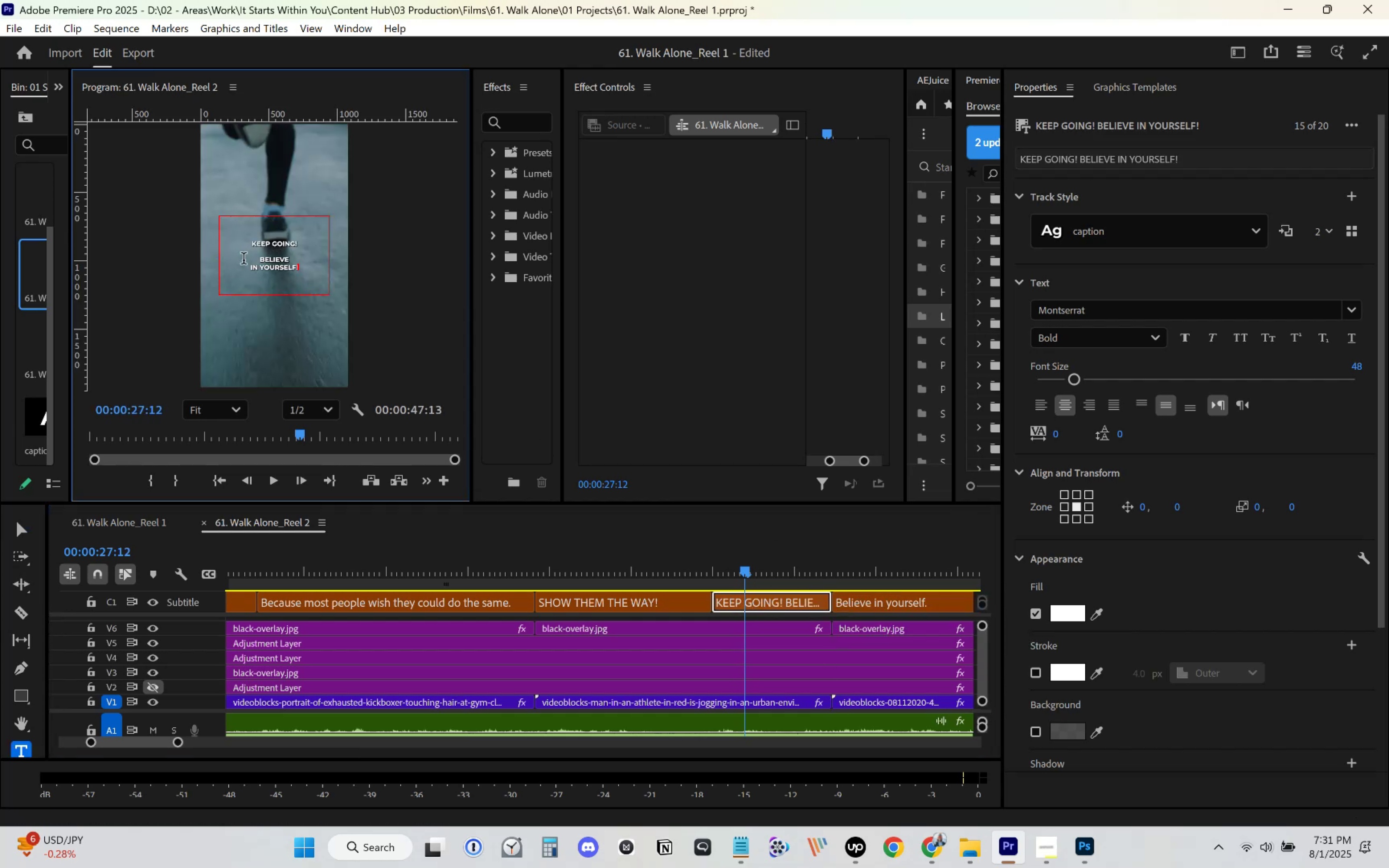 
key(Control+ControlLeft)
 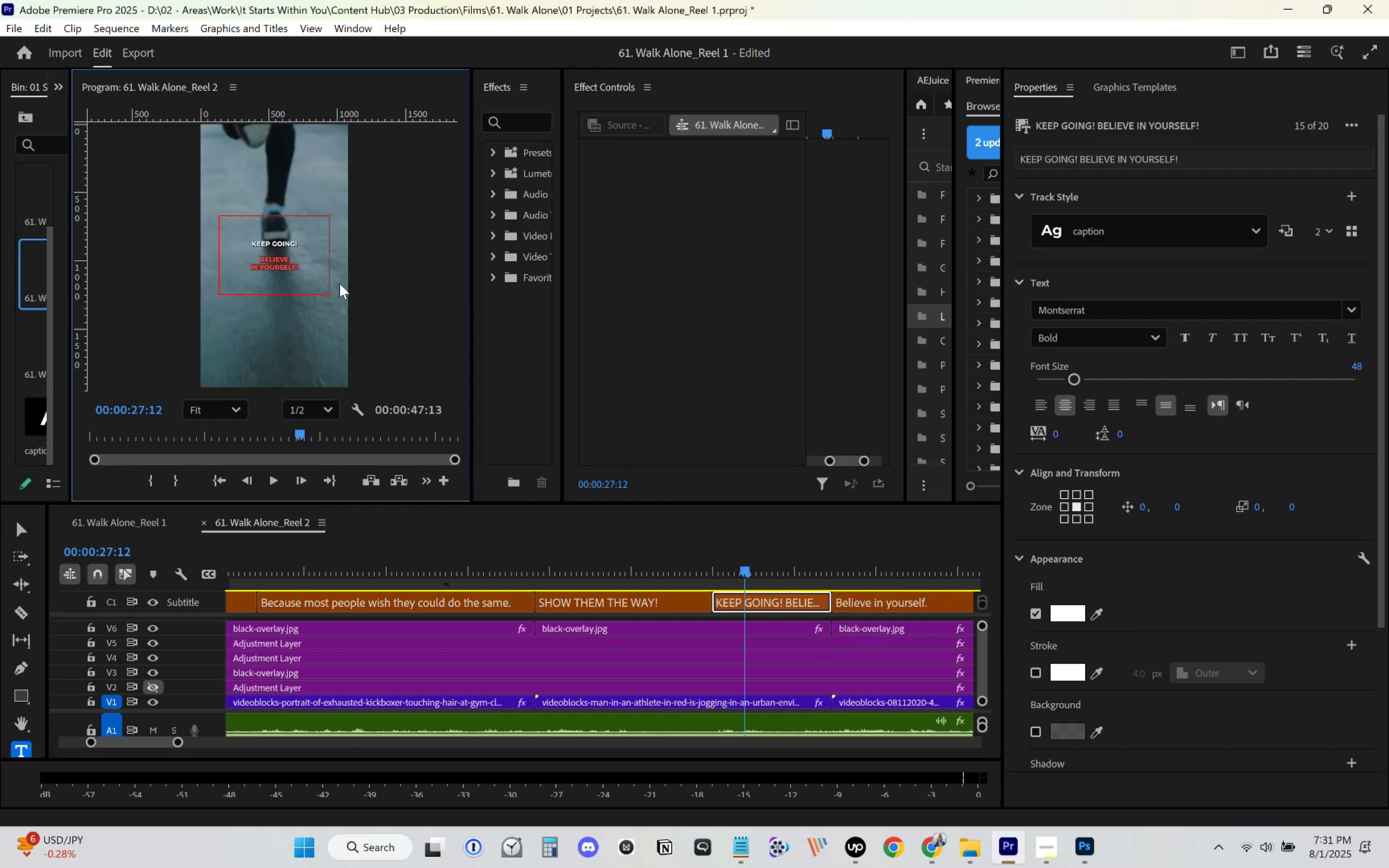 
key(Control+X)
 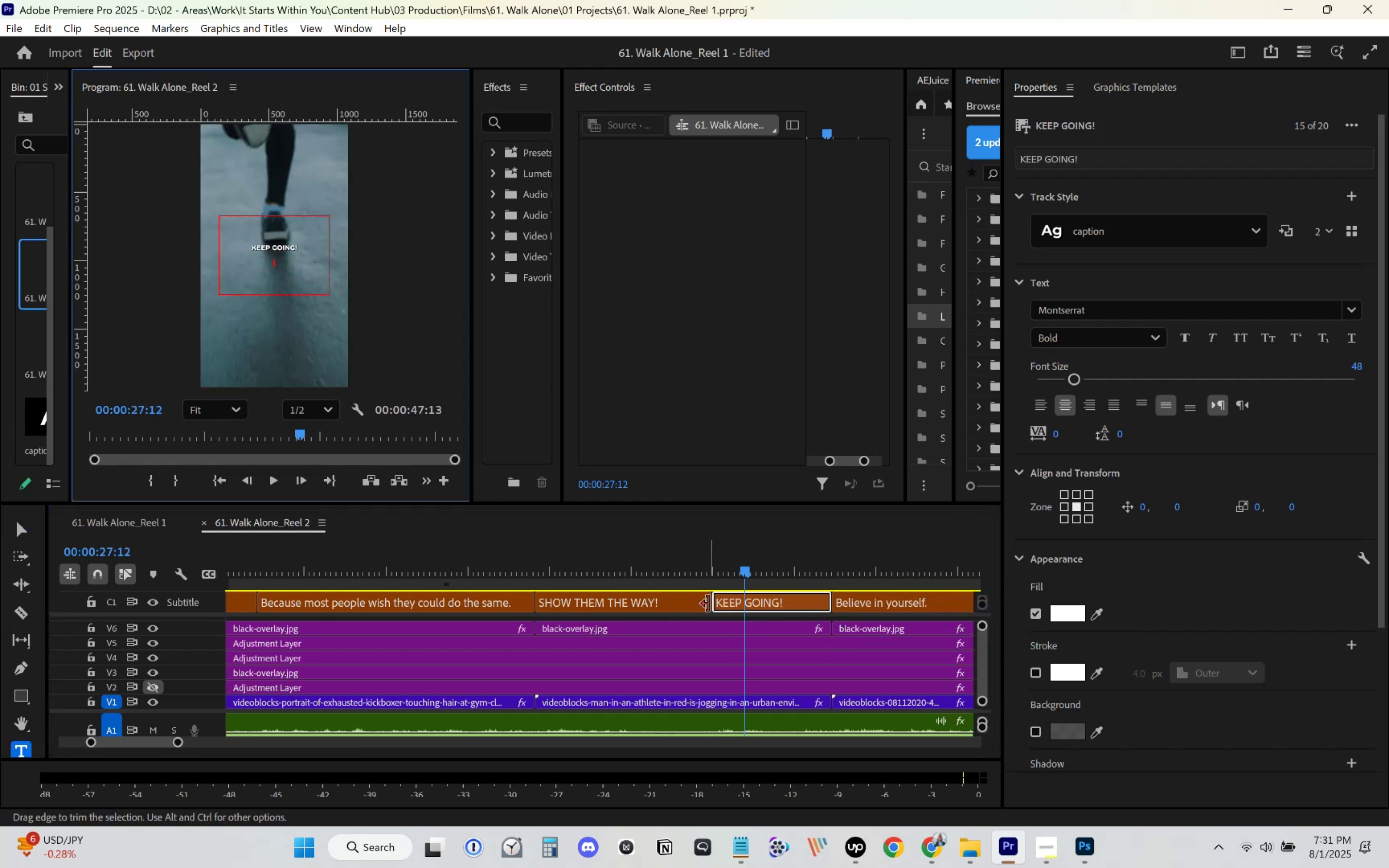 
key(Backspace)
 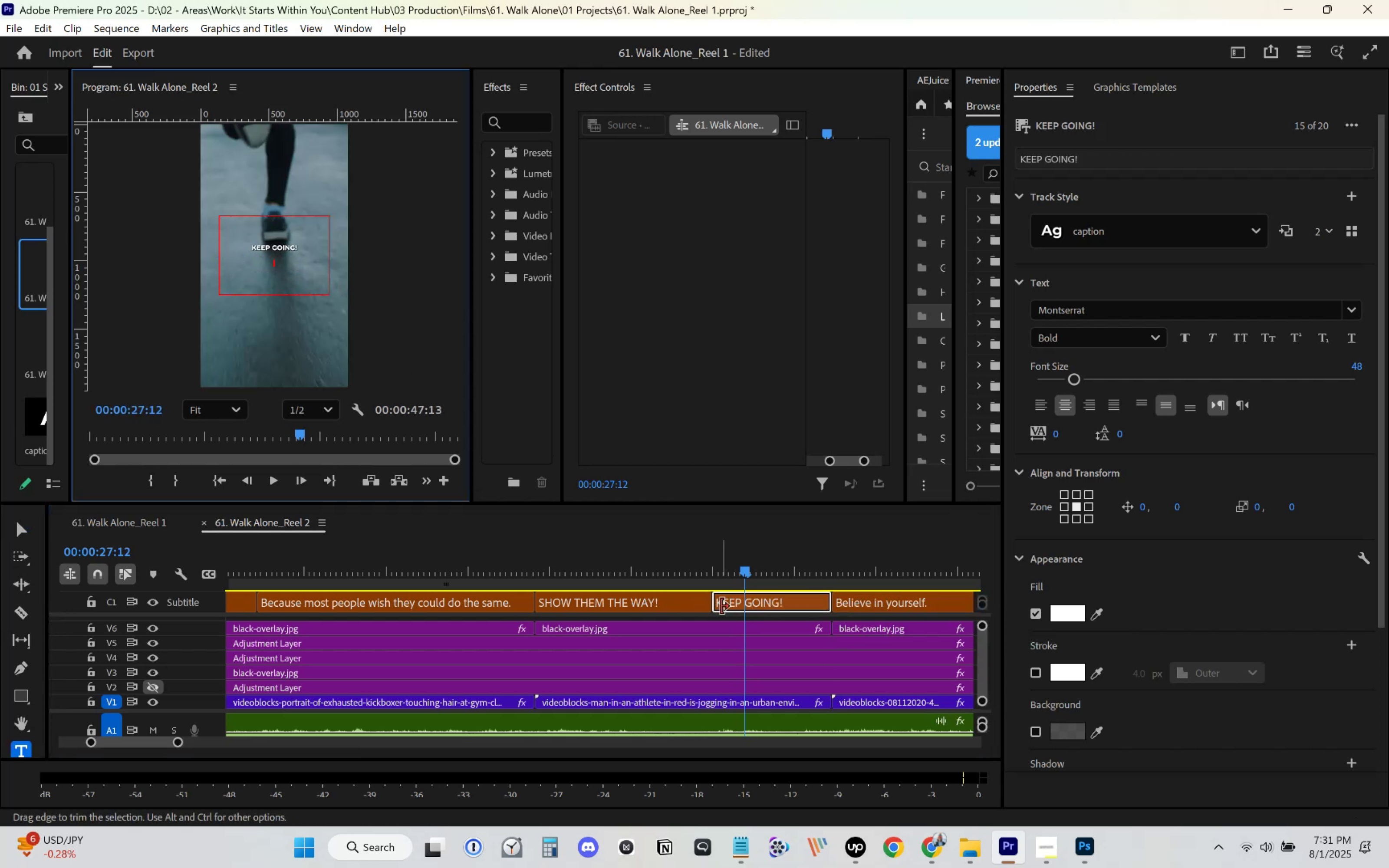 
key(Backspace)
 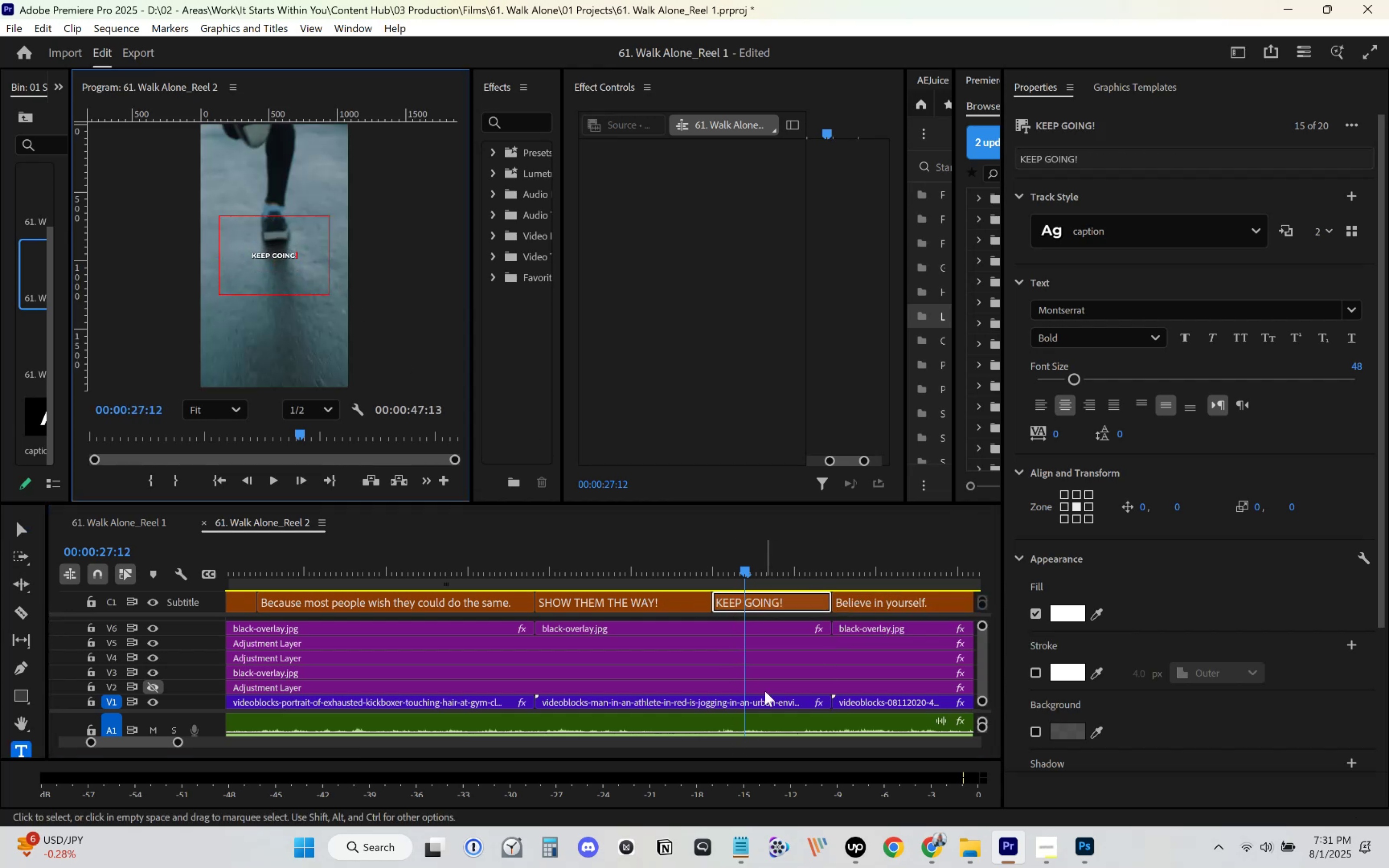 
left_click([776, 670])
 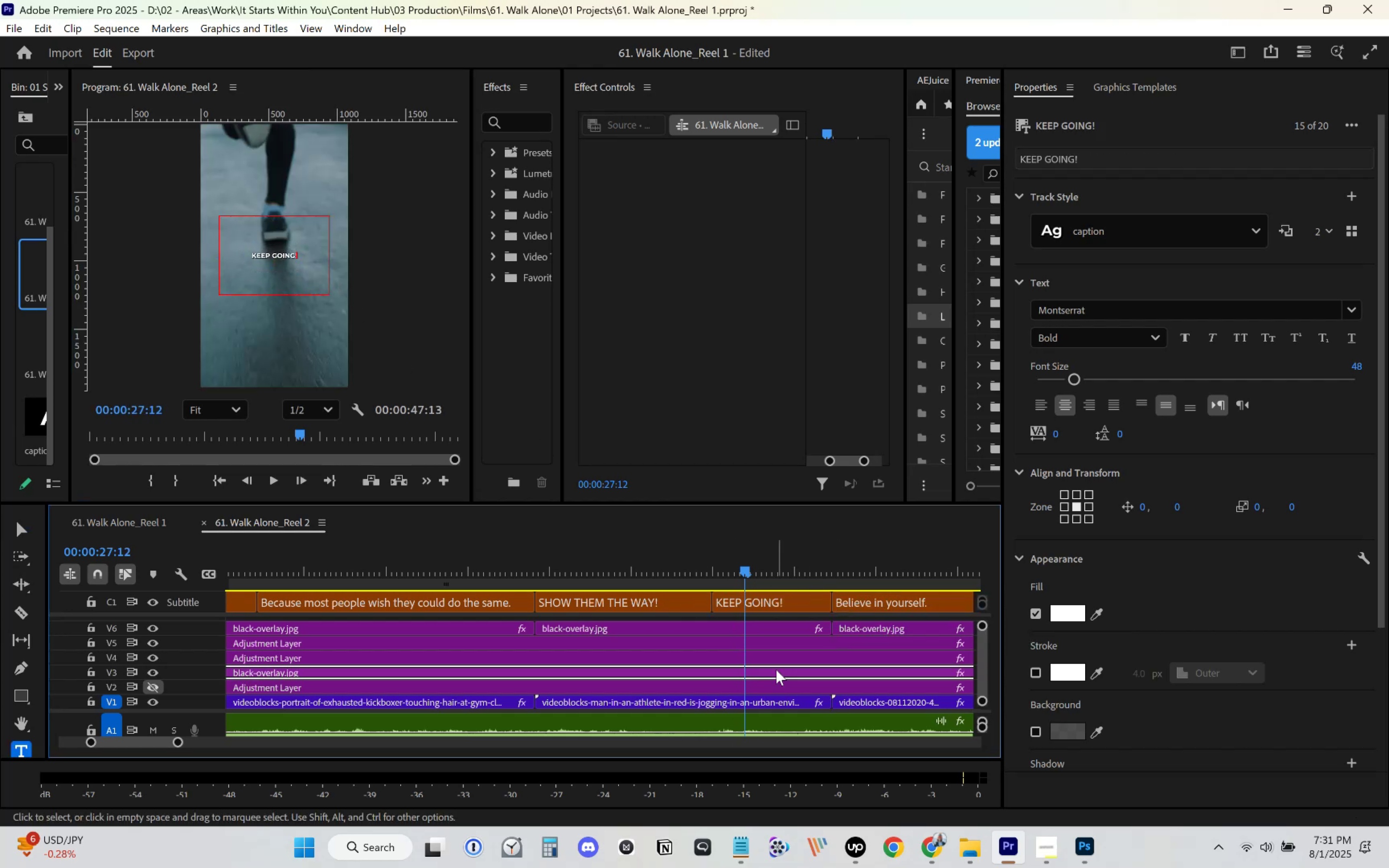 
key(Space)
 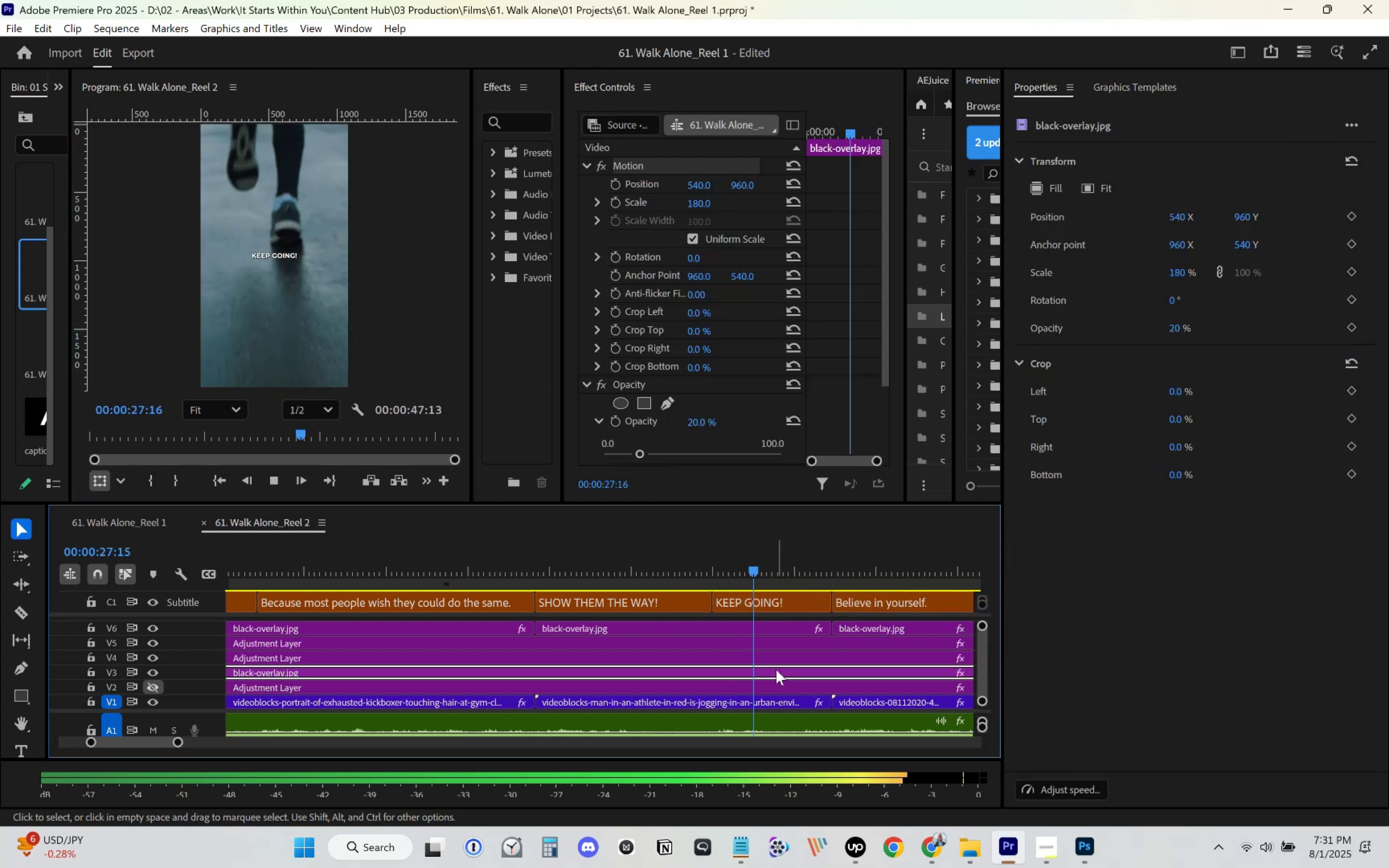 
scroll: coordinate [750, 634], scroll_direction: down, amount: 12.0
 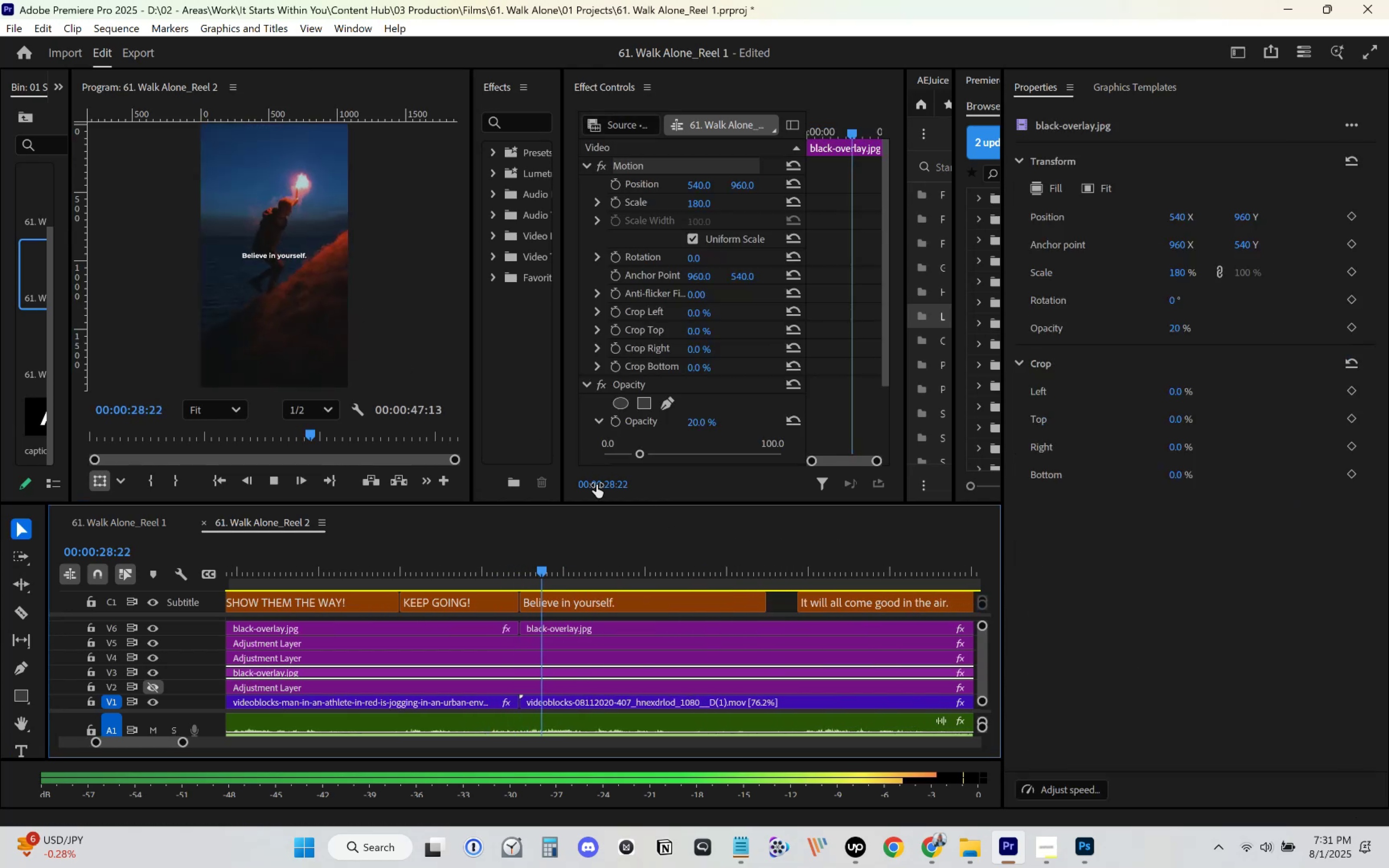 
key(Space)
 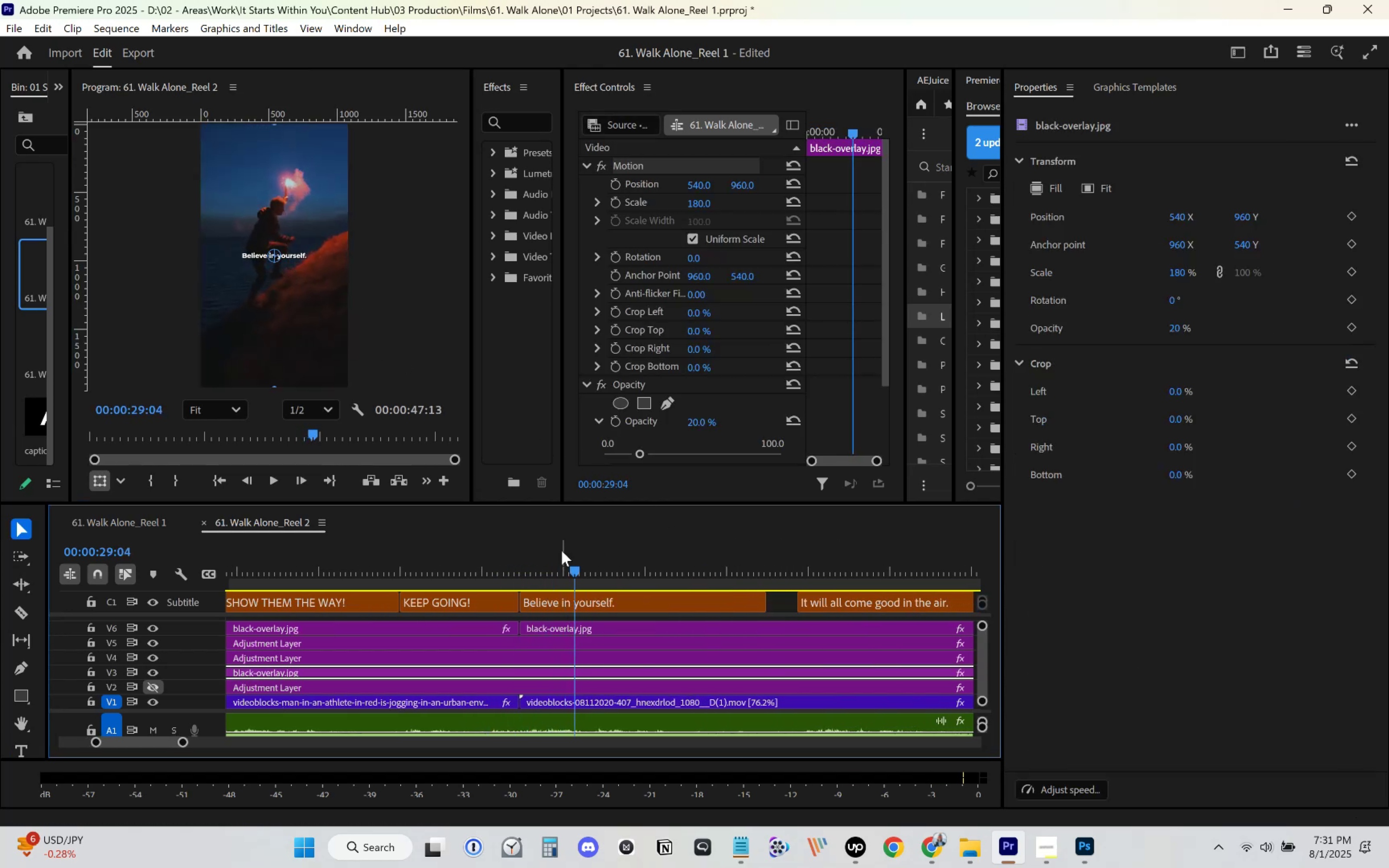 
left_click([653, 598])
 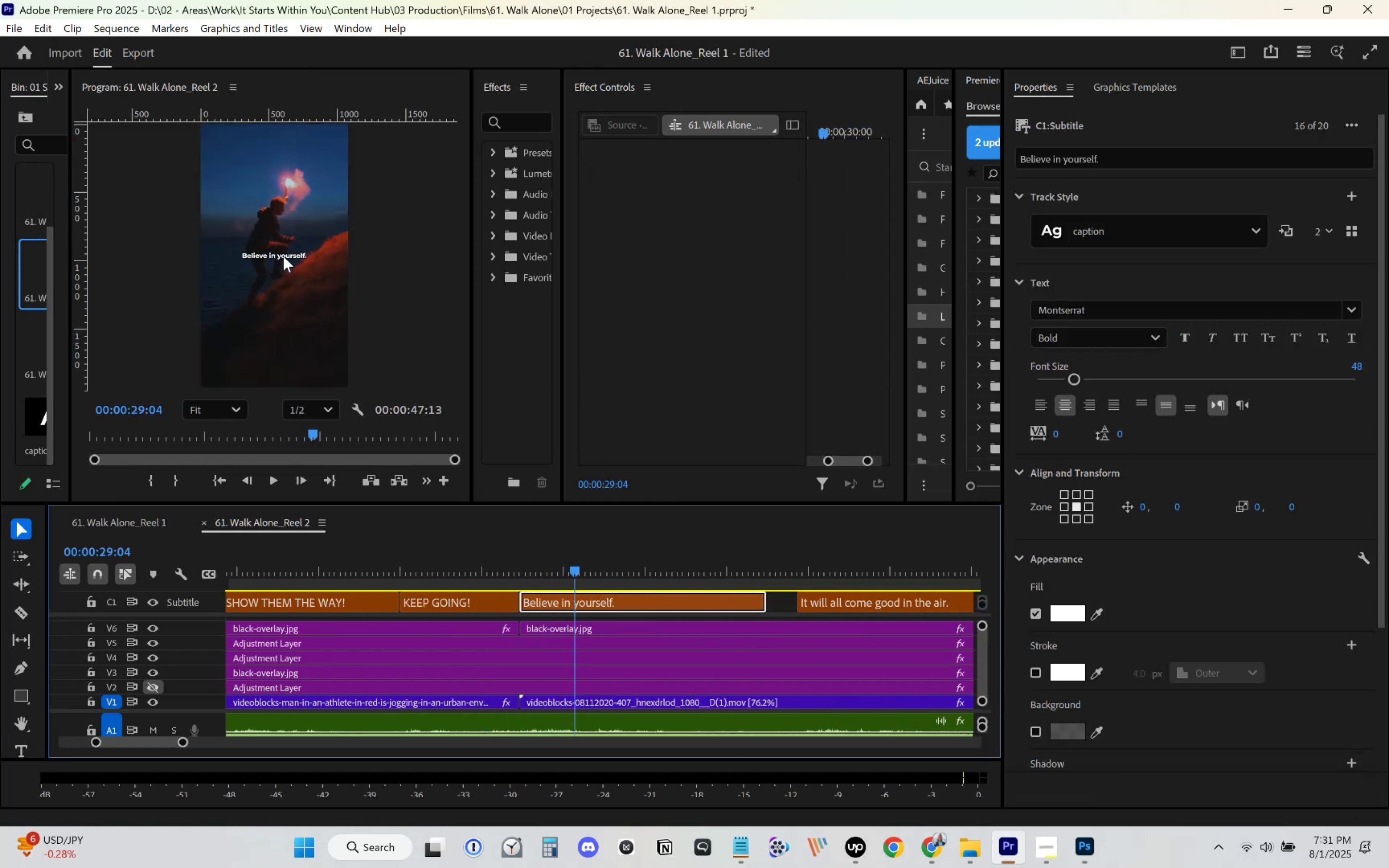 
double_click([283, 256])
 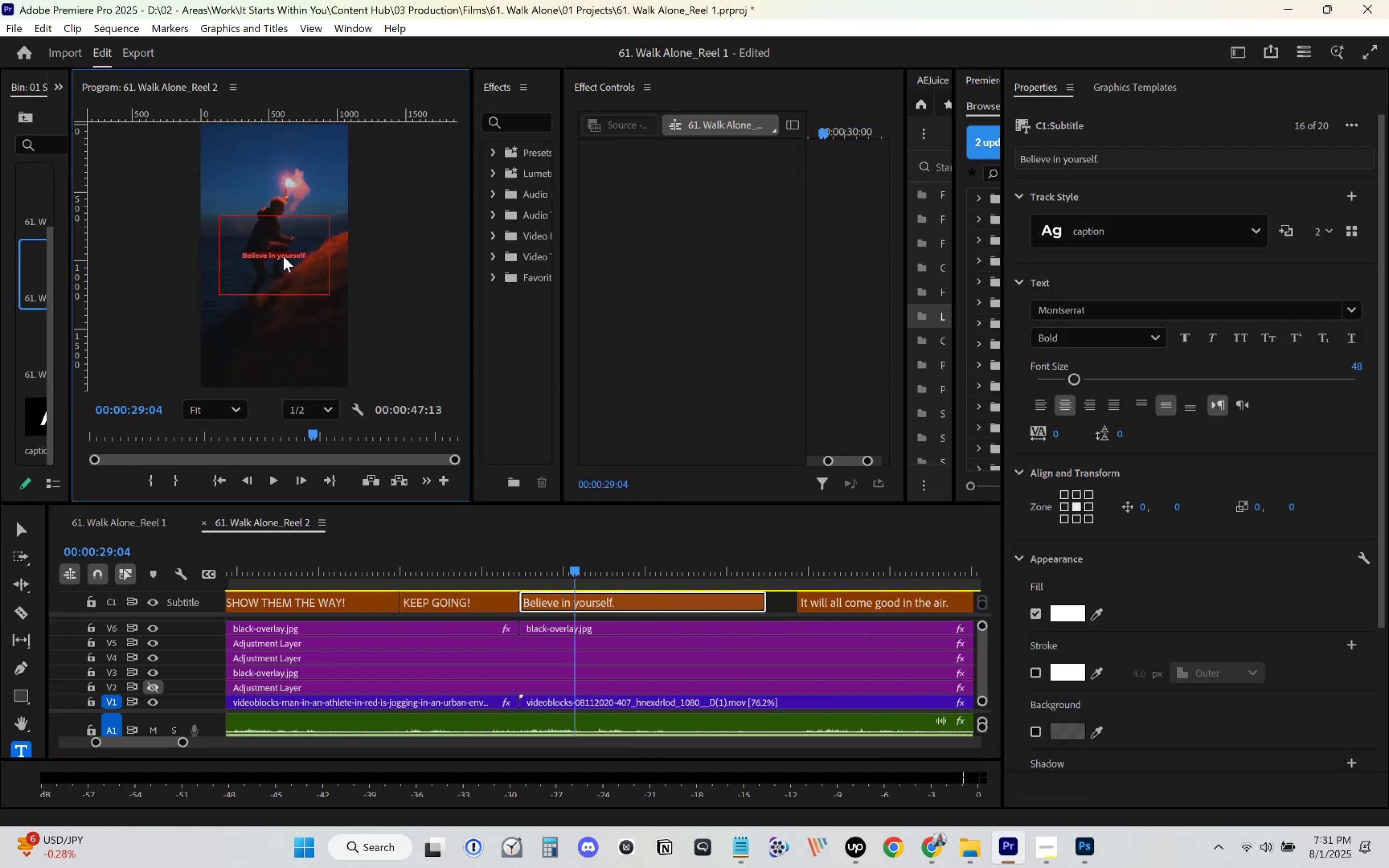 
key(Control+ControlLeft)
 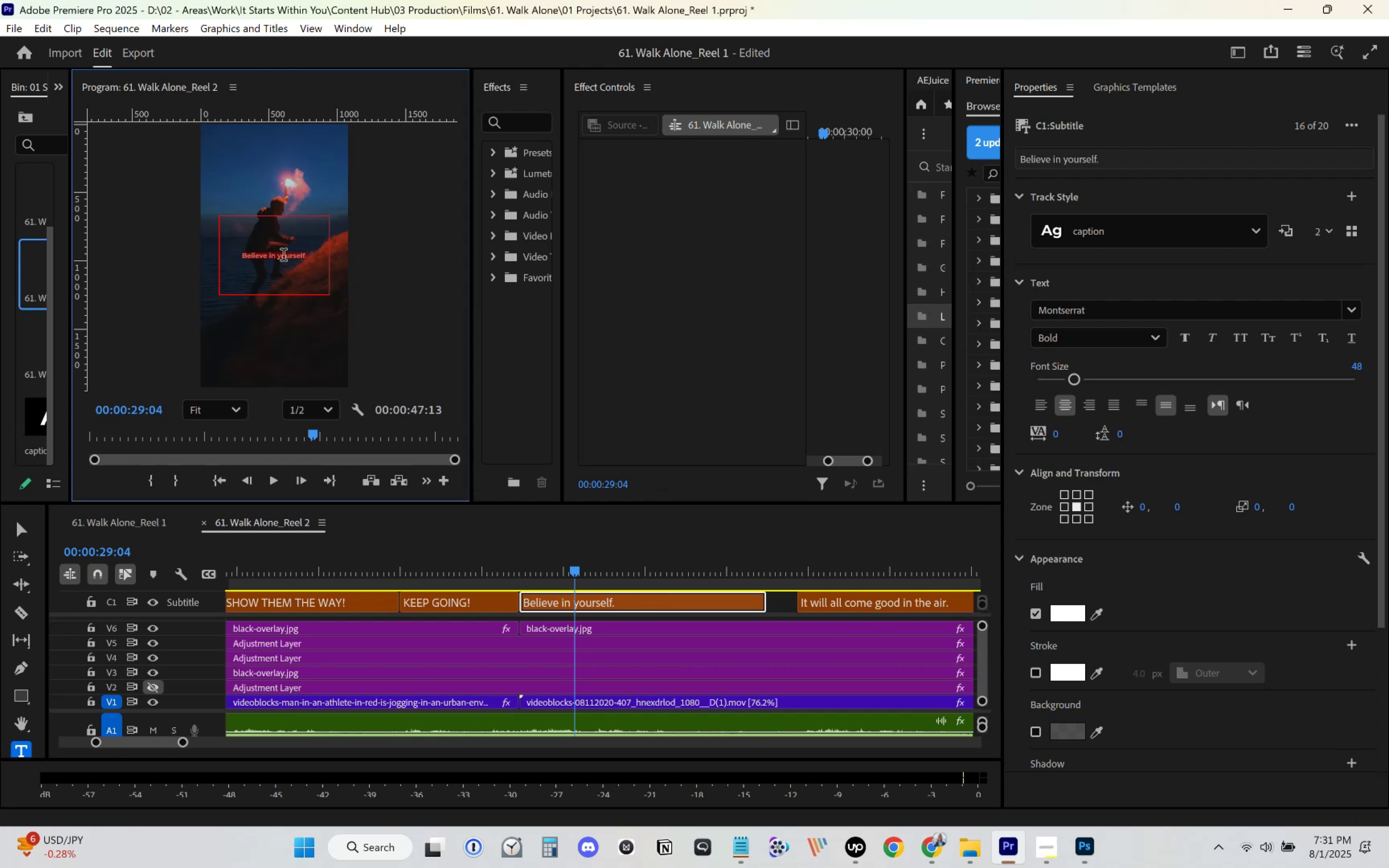 
key(Control+V)
 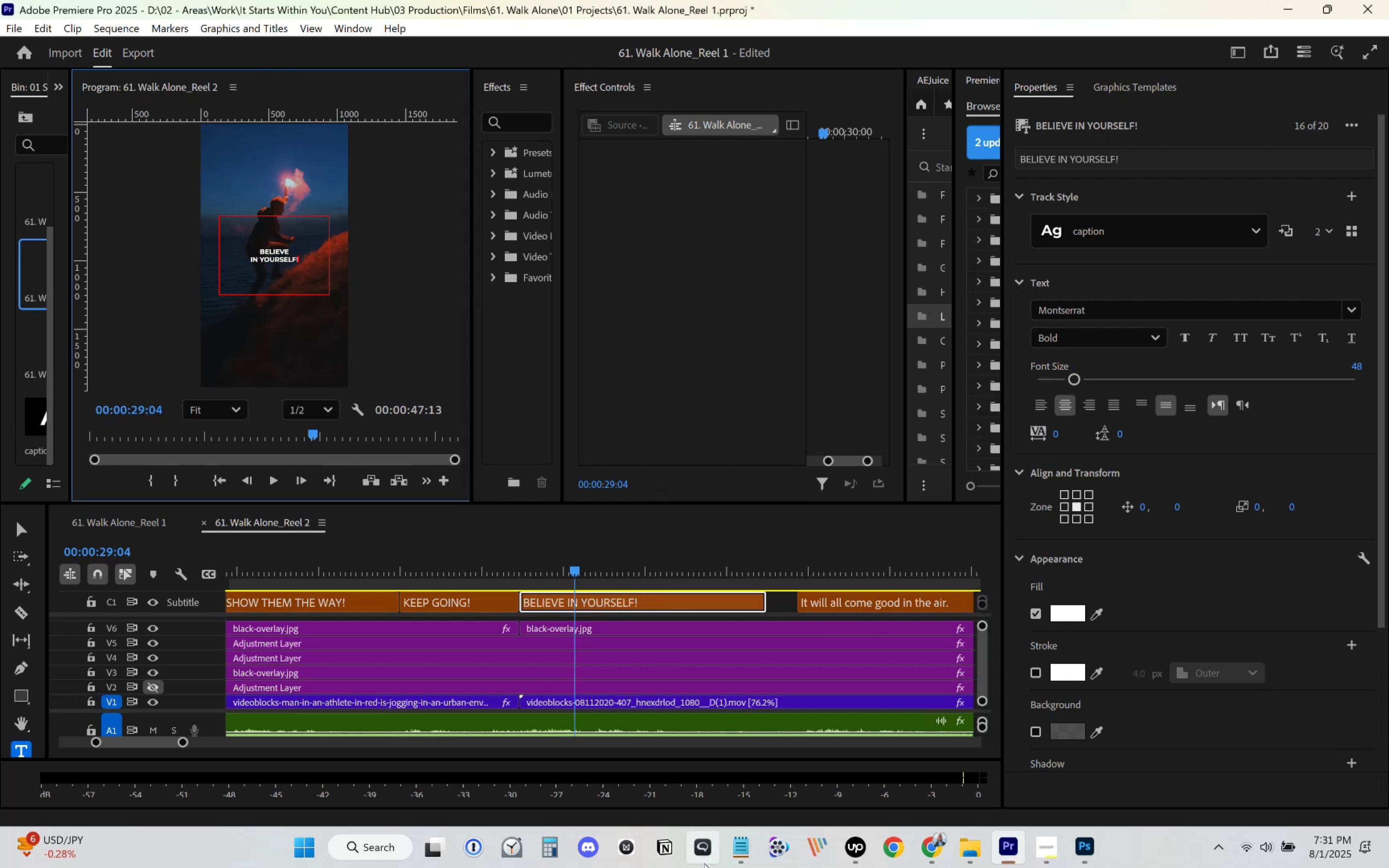 
left_click([738, 849])
 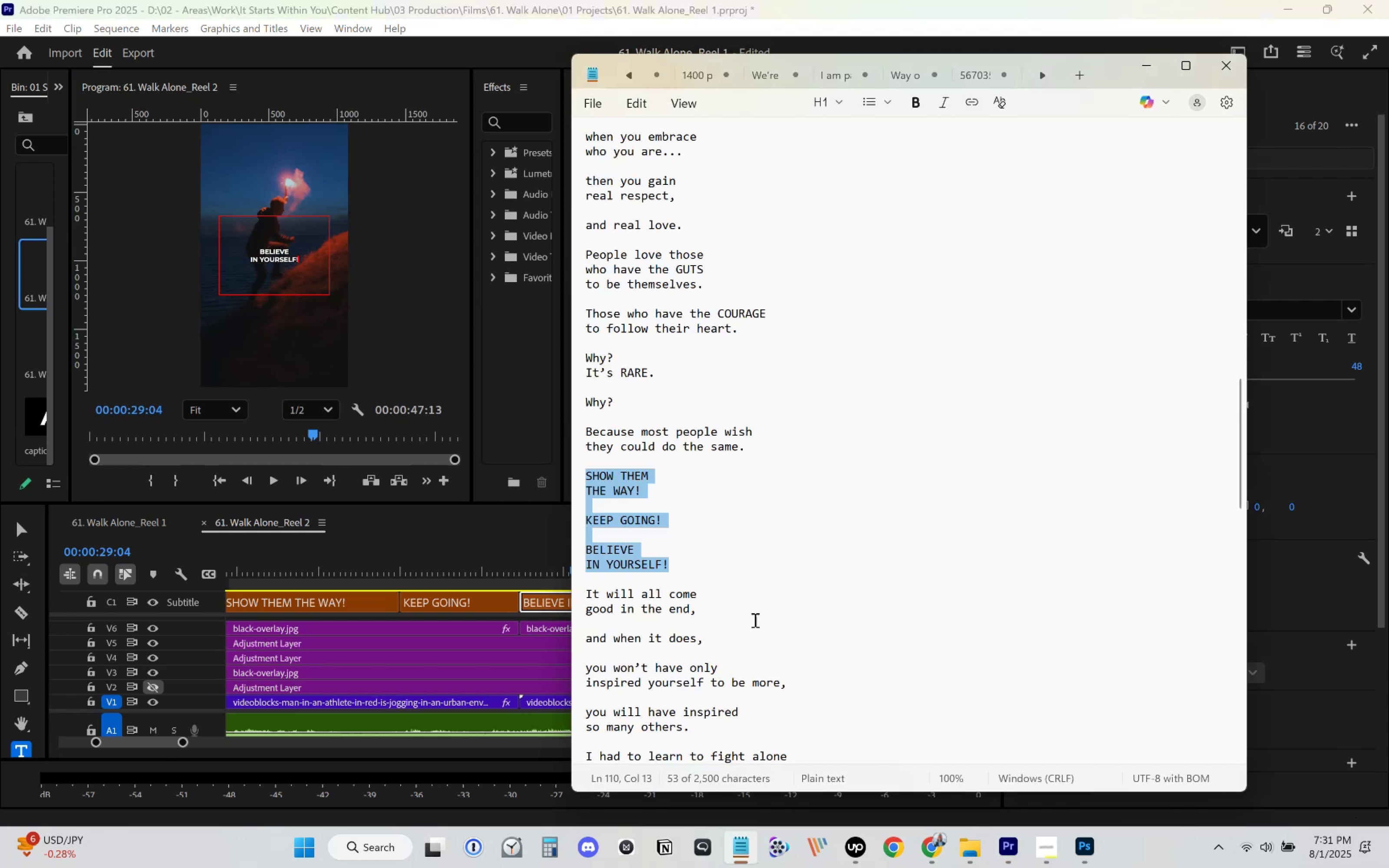 
scroll: coordinate [747, 625], scroll_direction: down, amount: 2.0
 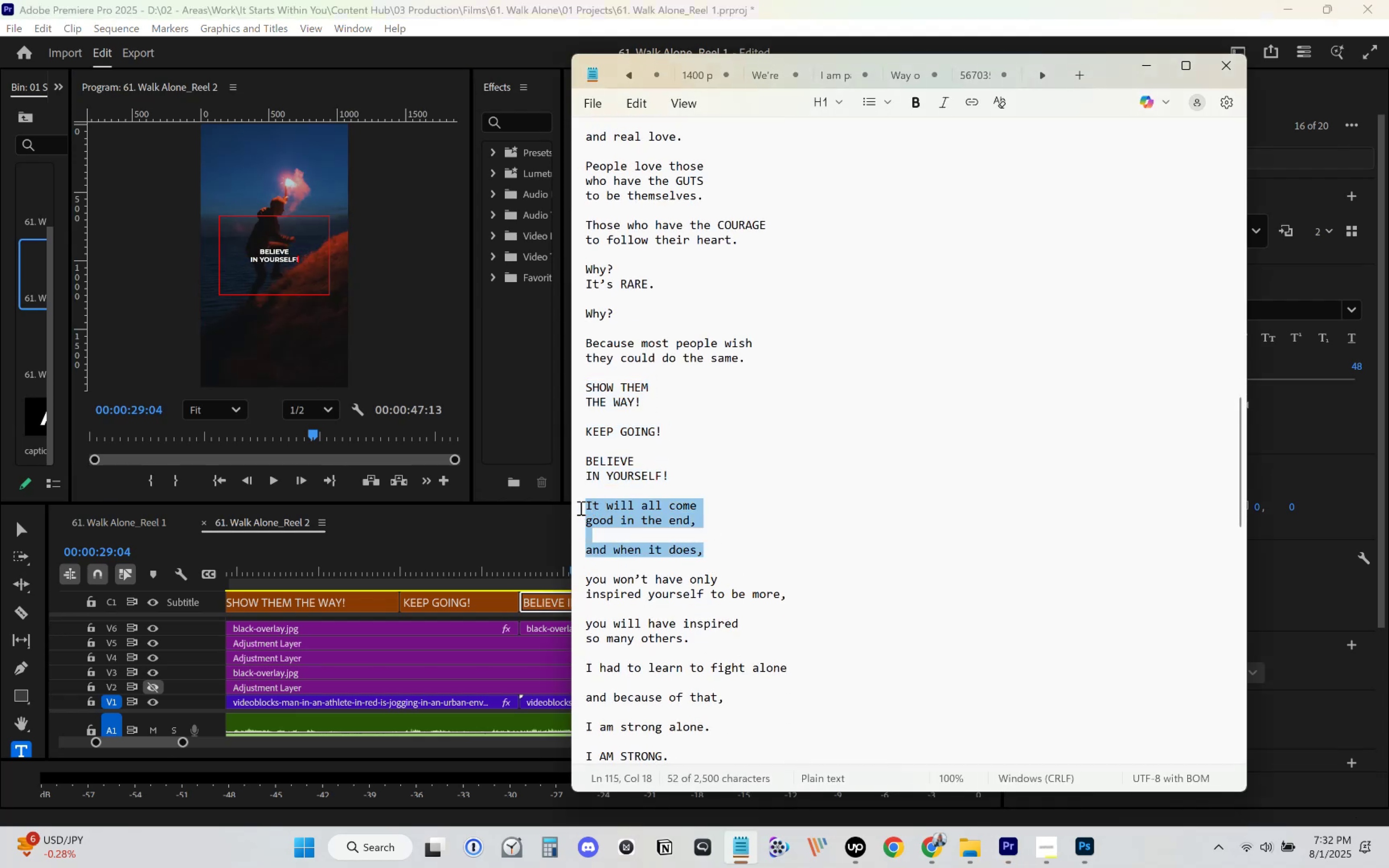 
wait(8.0)
 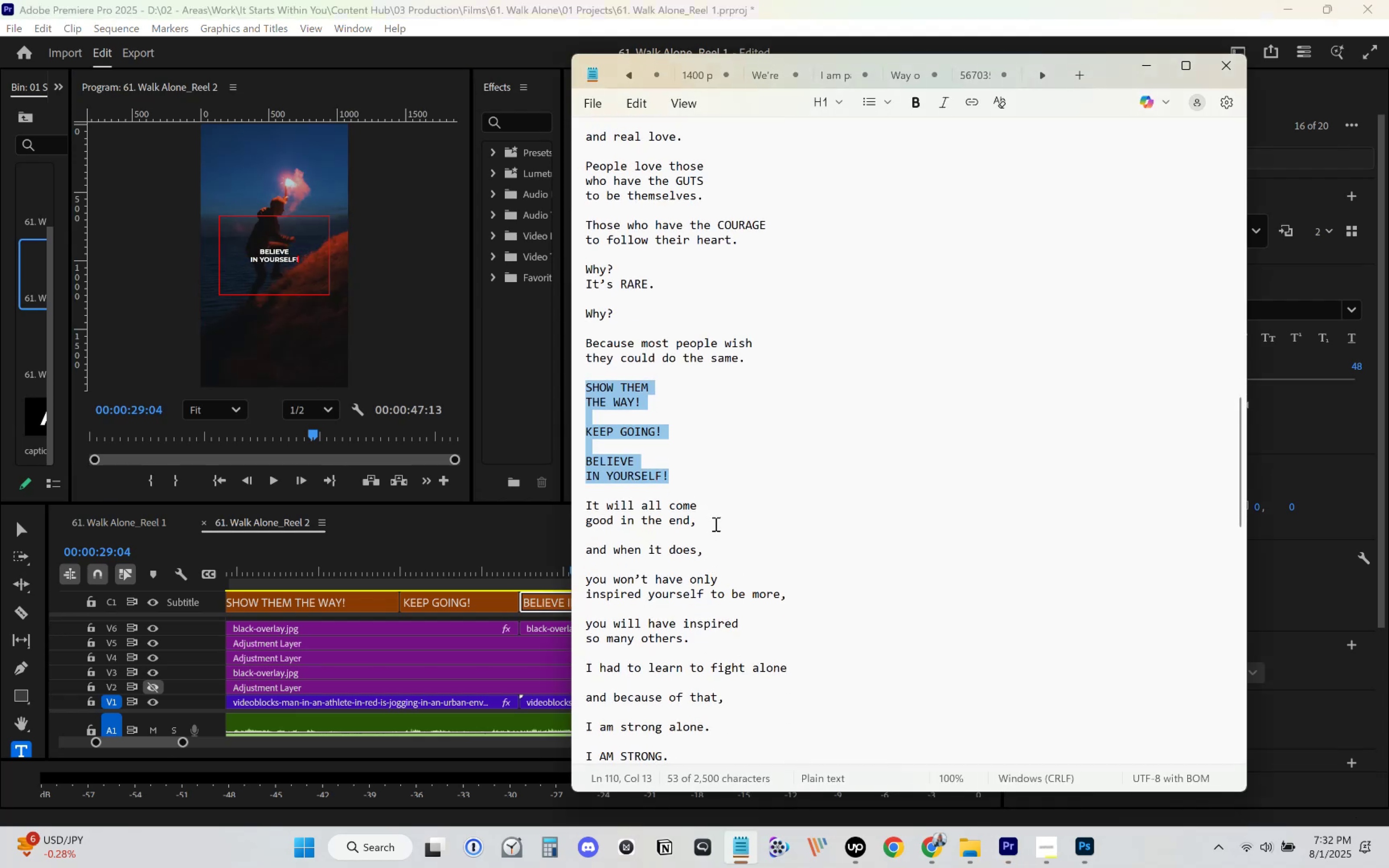 
key(Control+C)
 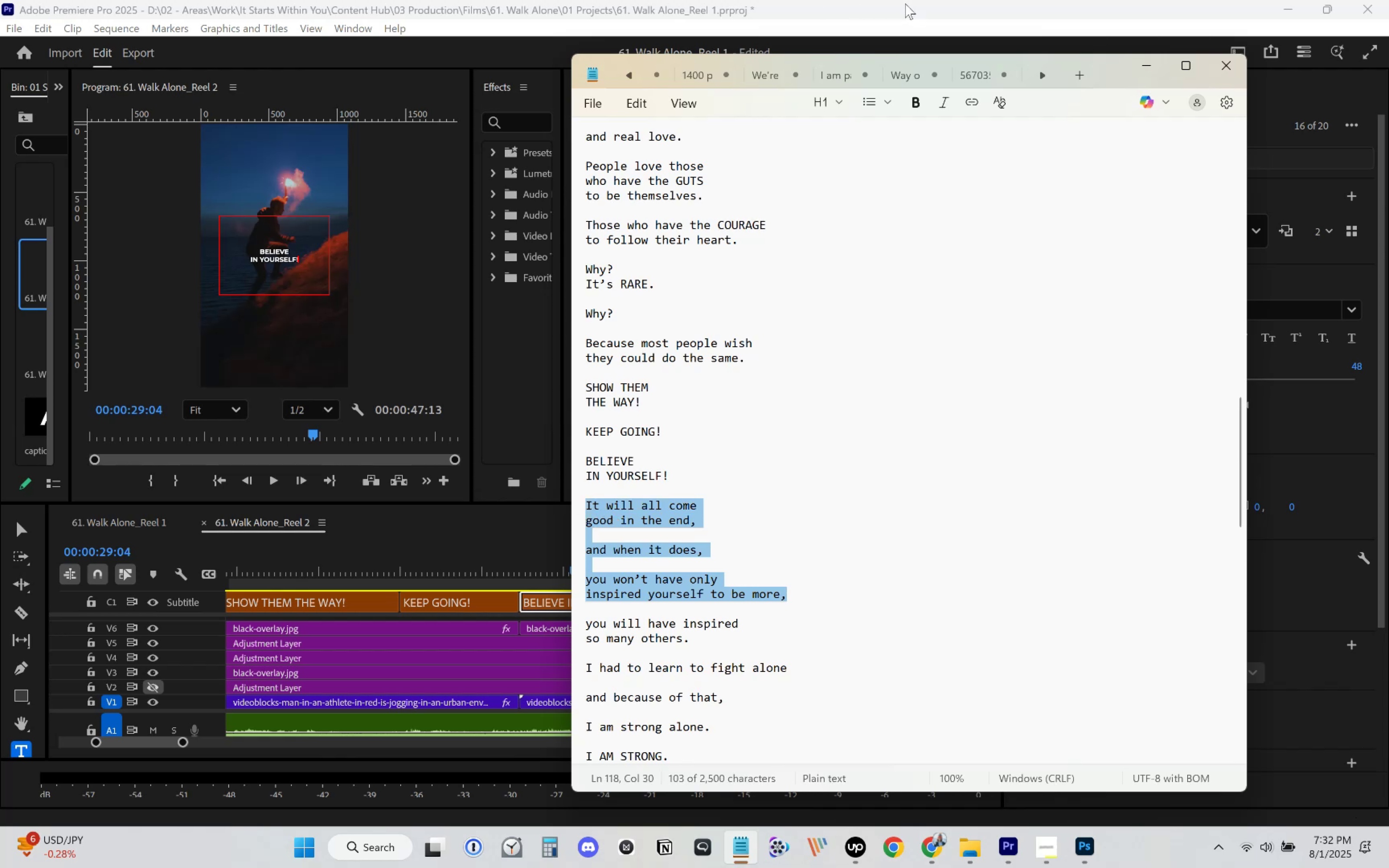 
left_click([1024, 2])
 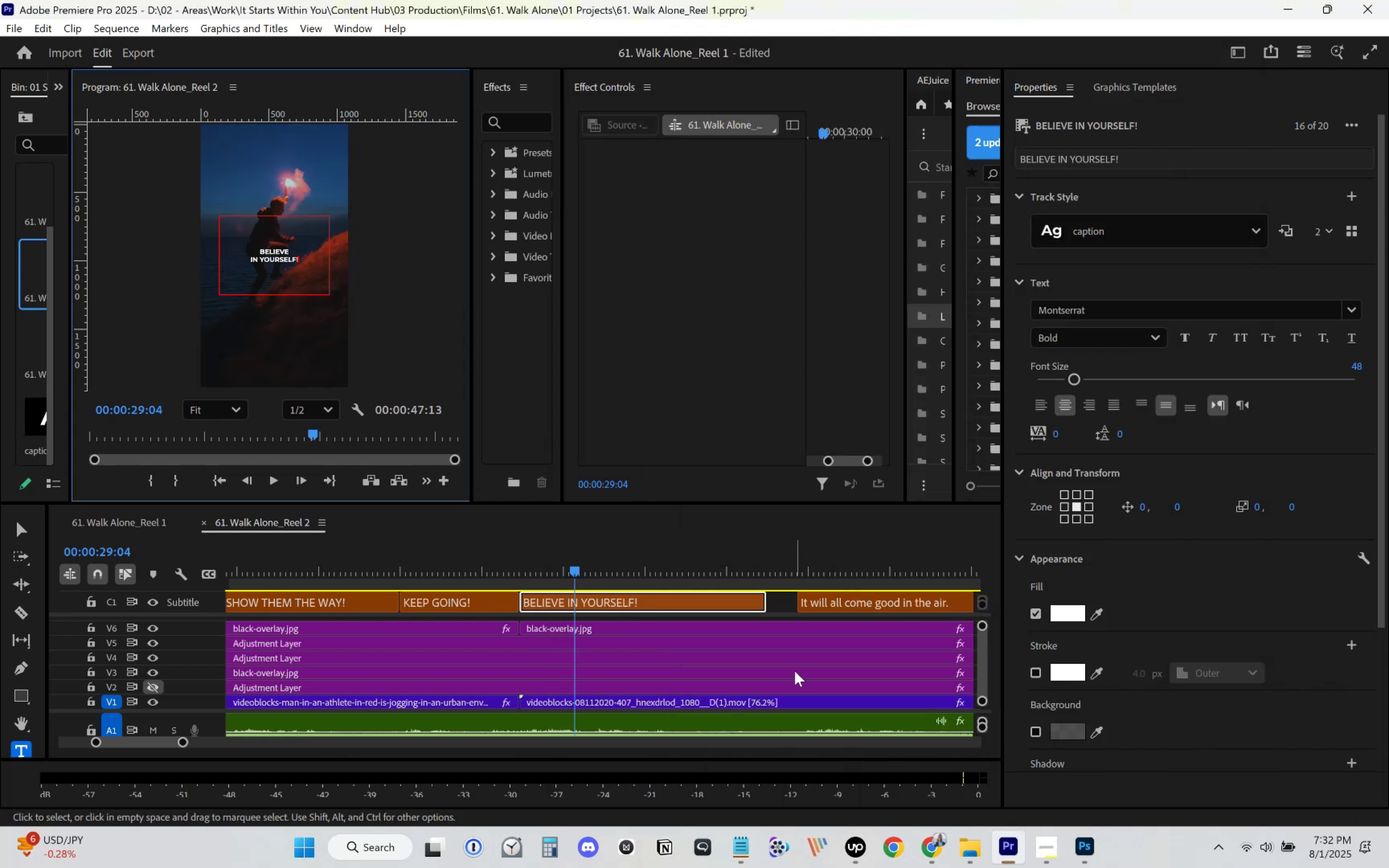 
left_click([795, 652])
 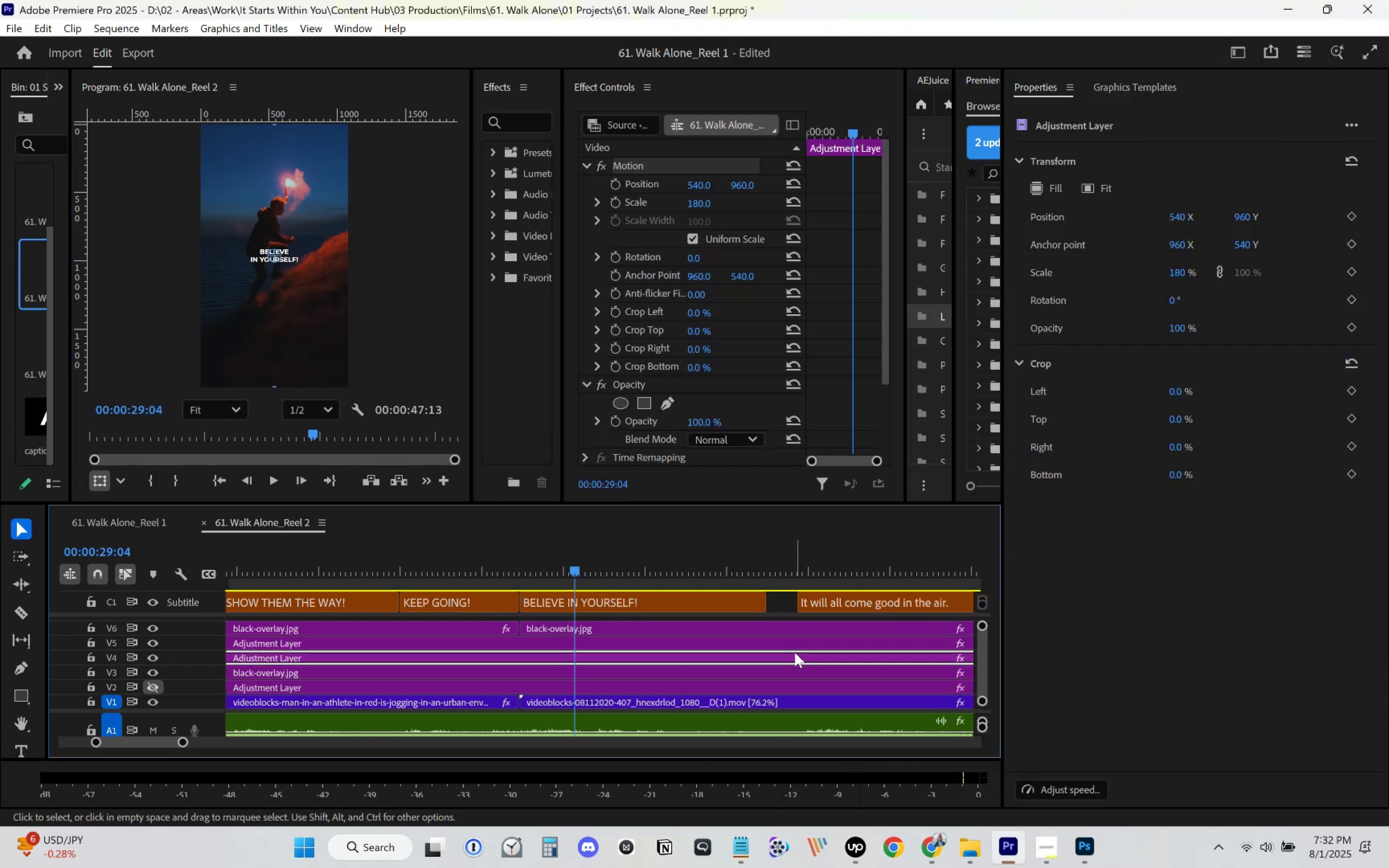 
key(Space)
 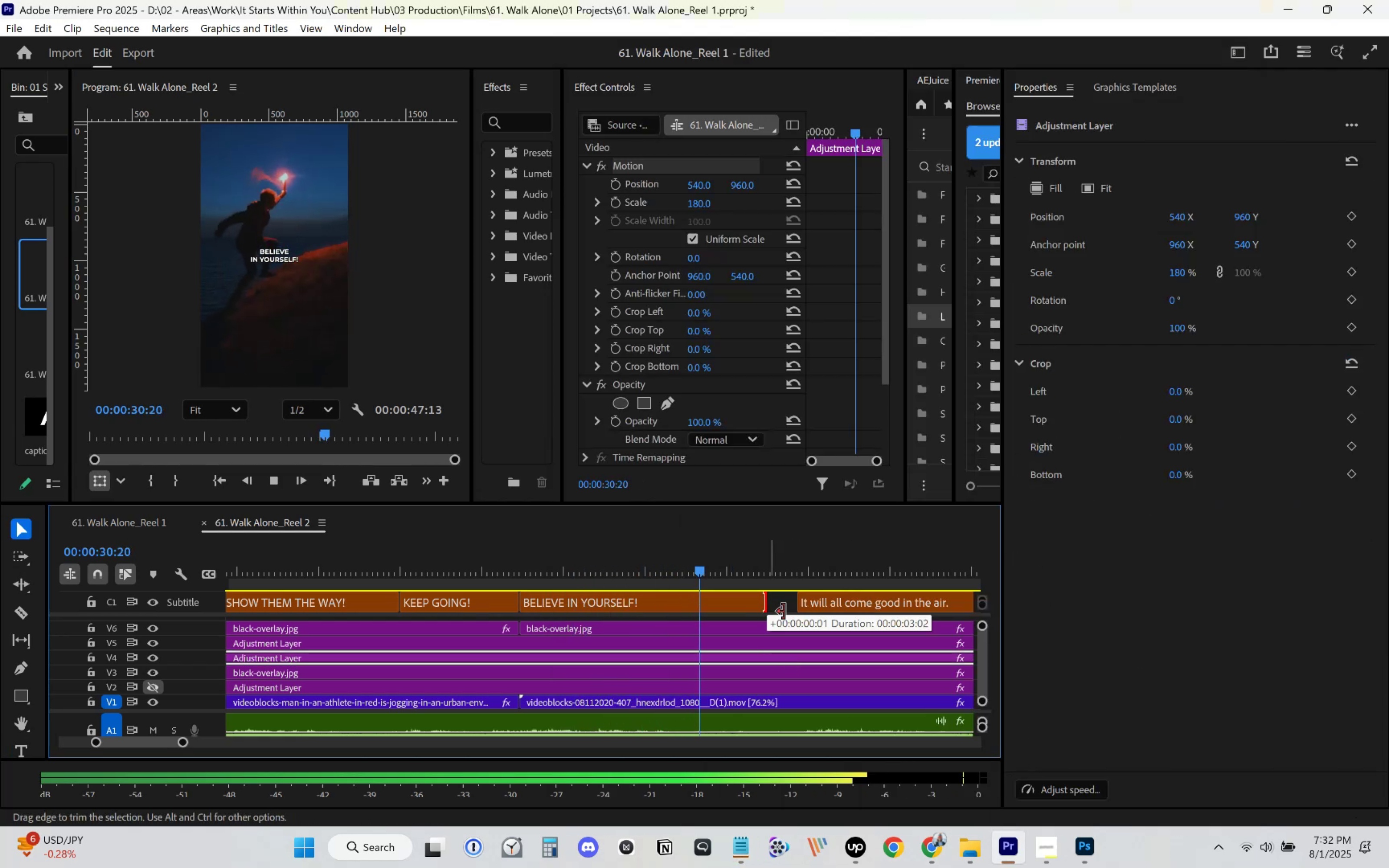 
scroll: coordinate [879, 658], scroll_direction: down, amount: 8.0
 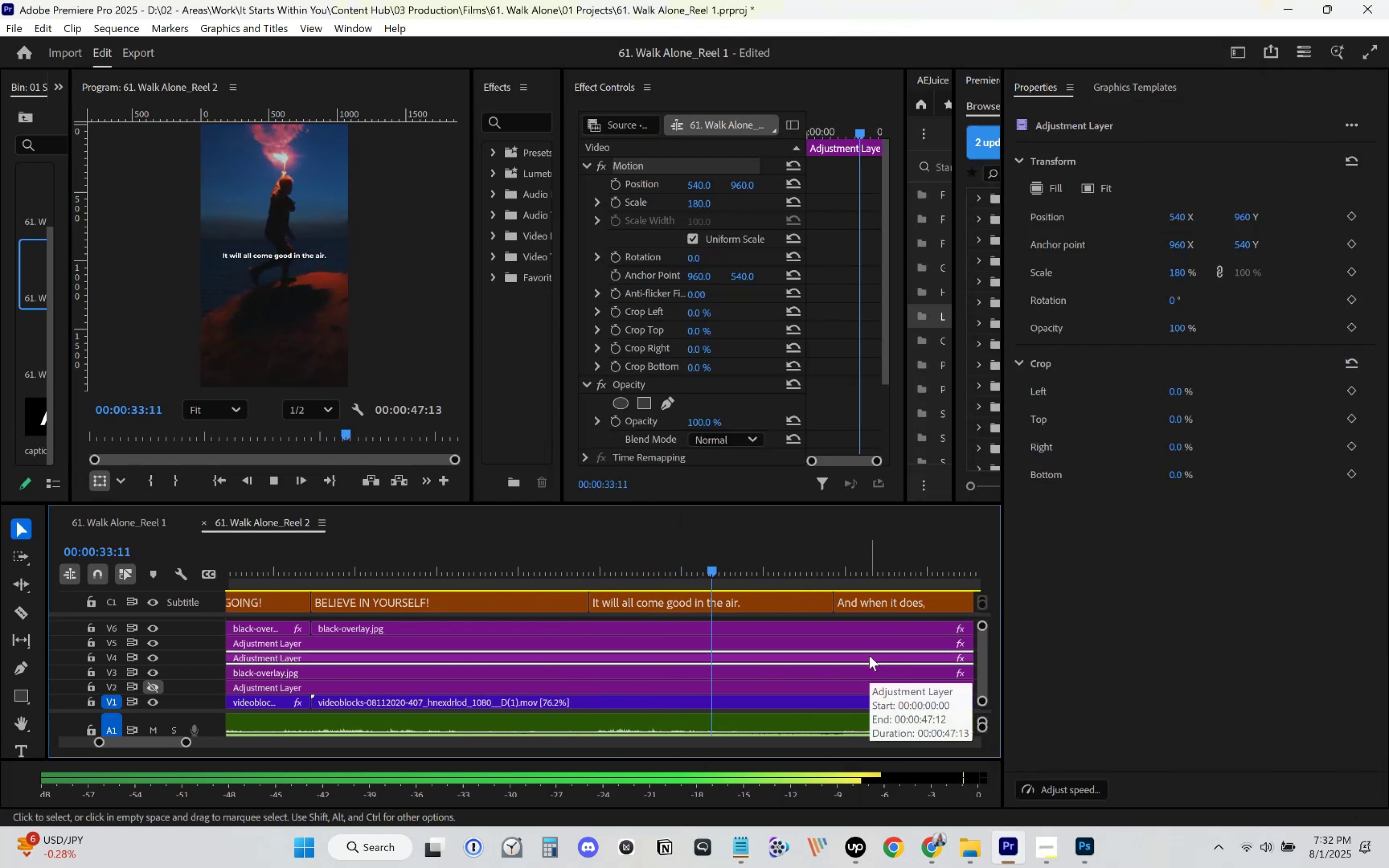 
key(Space)
 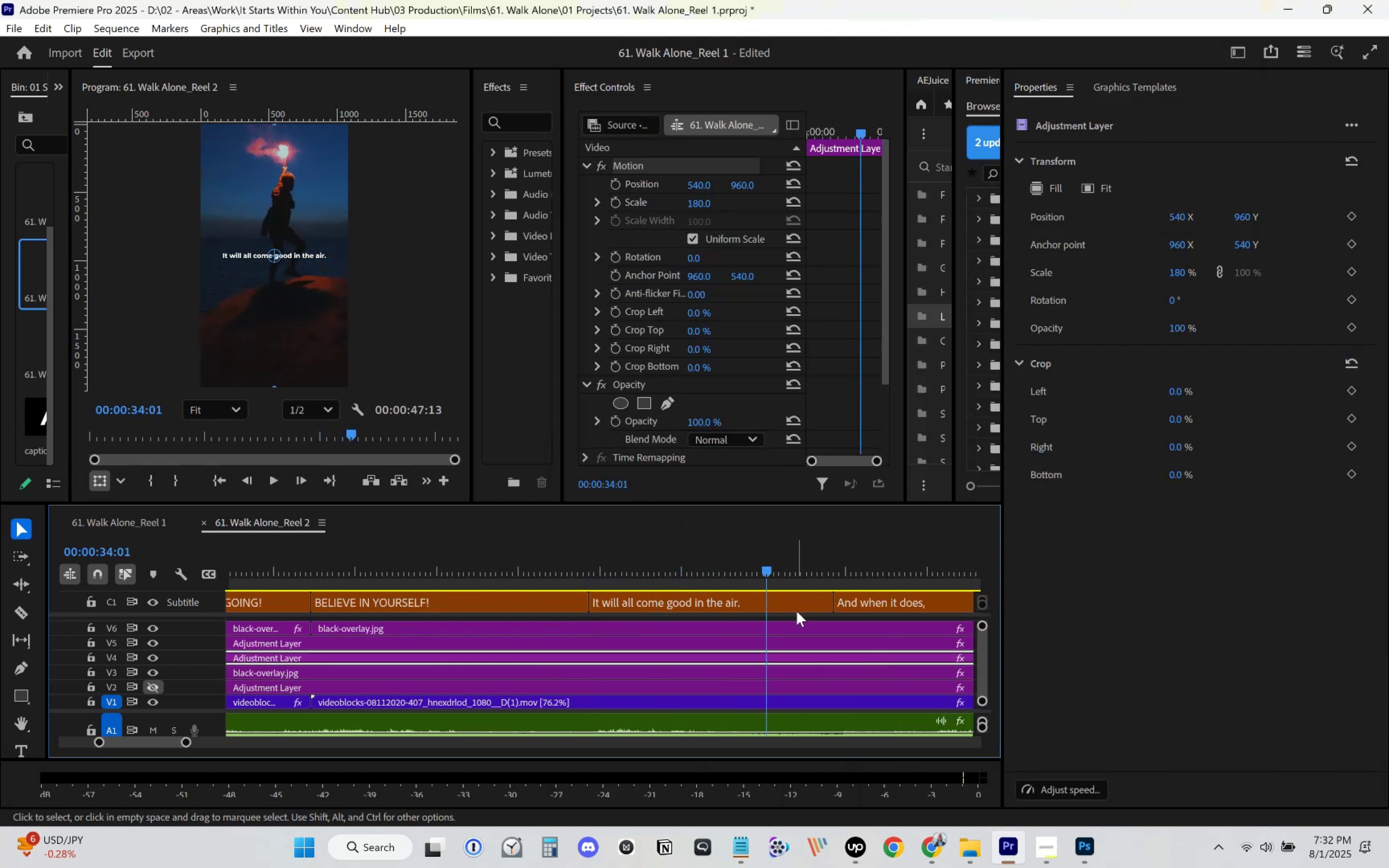 
left_click([797, 606])
 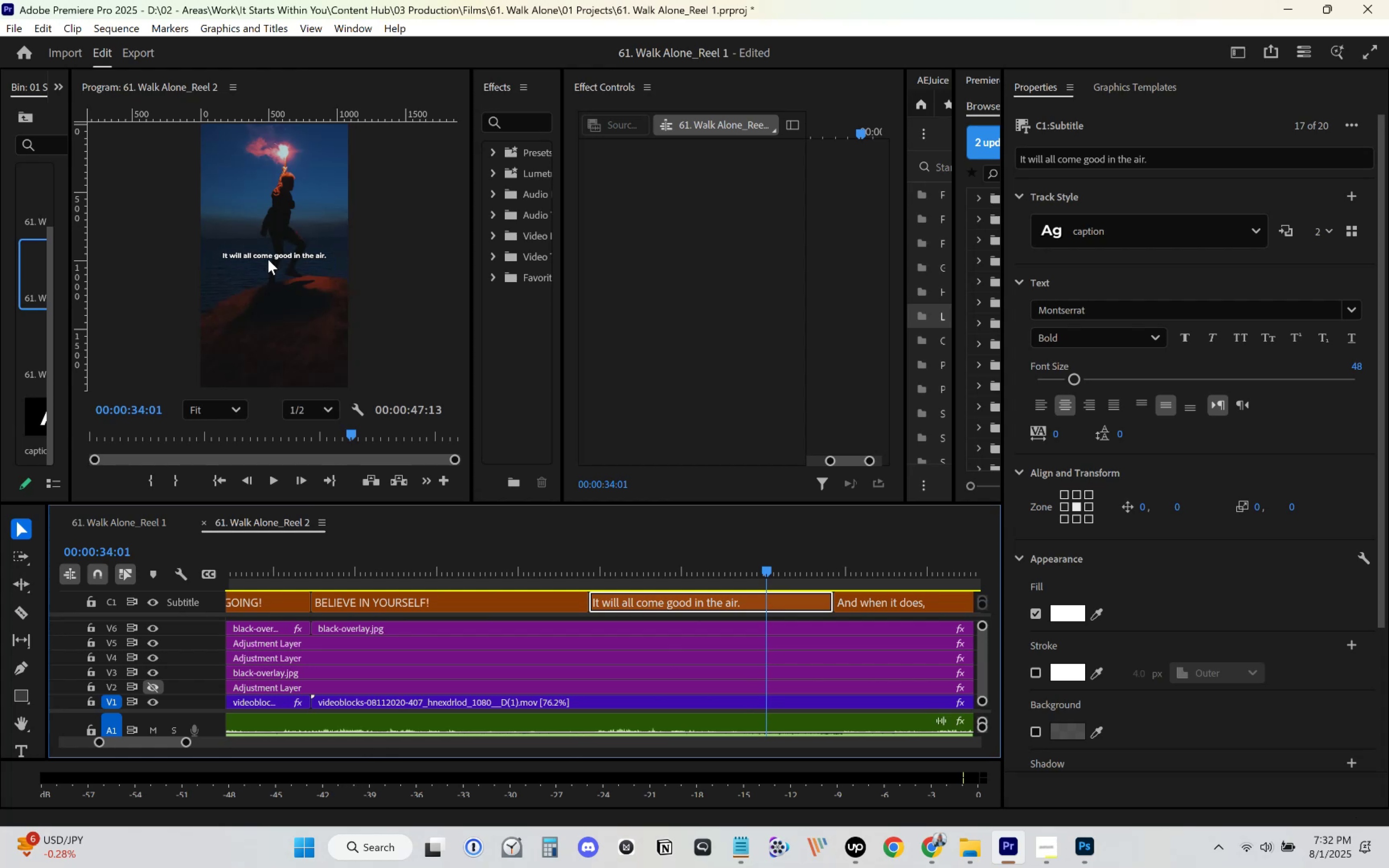 
double_click([268, 259])
 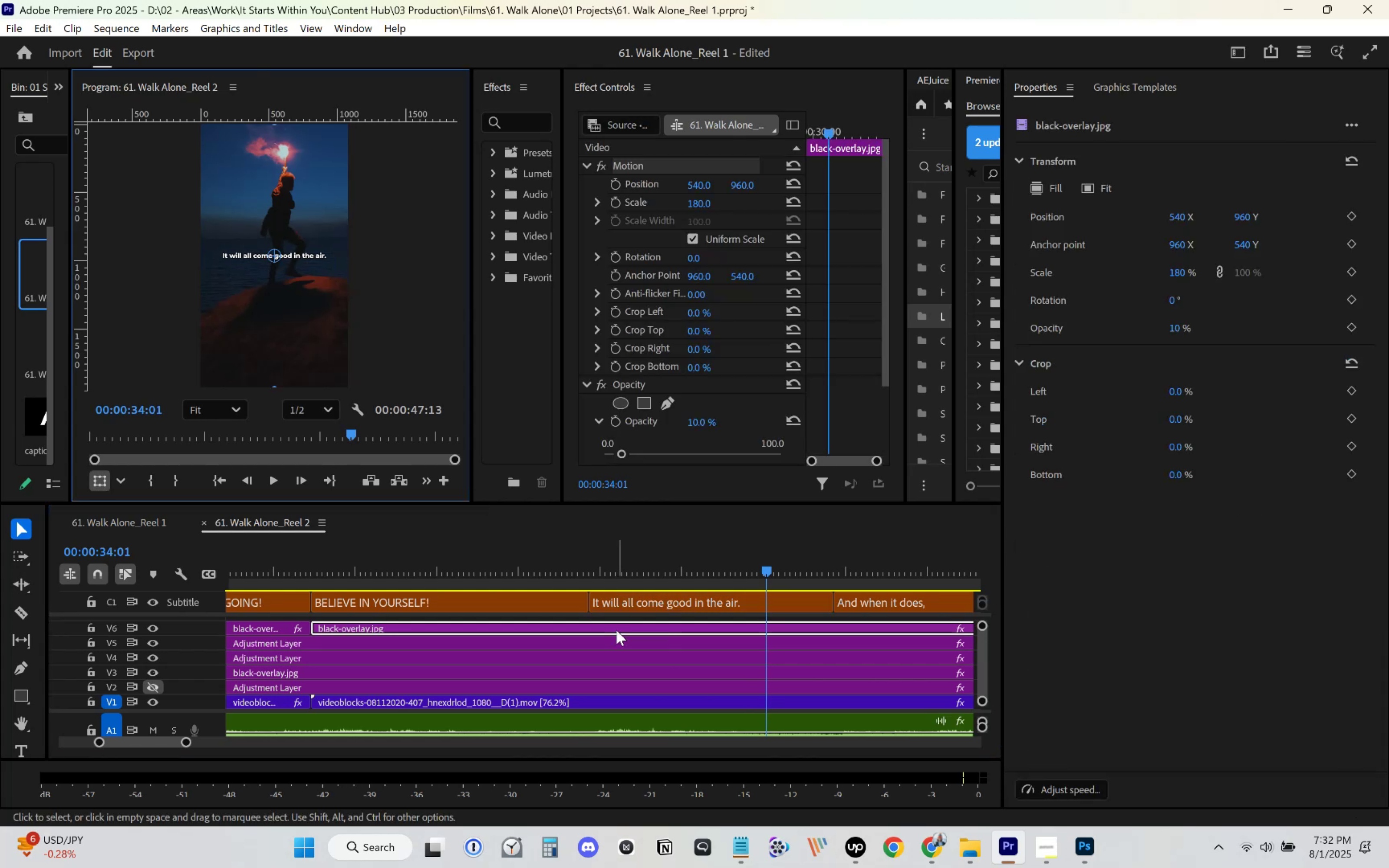 
left_click([668, 603])
 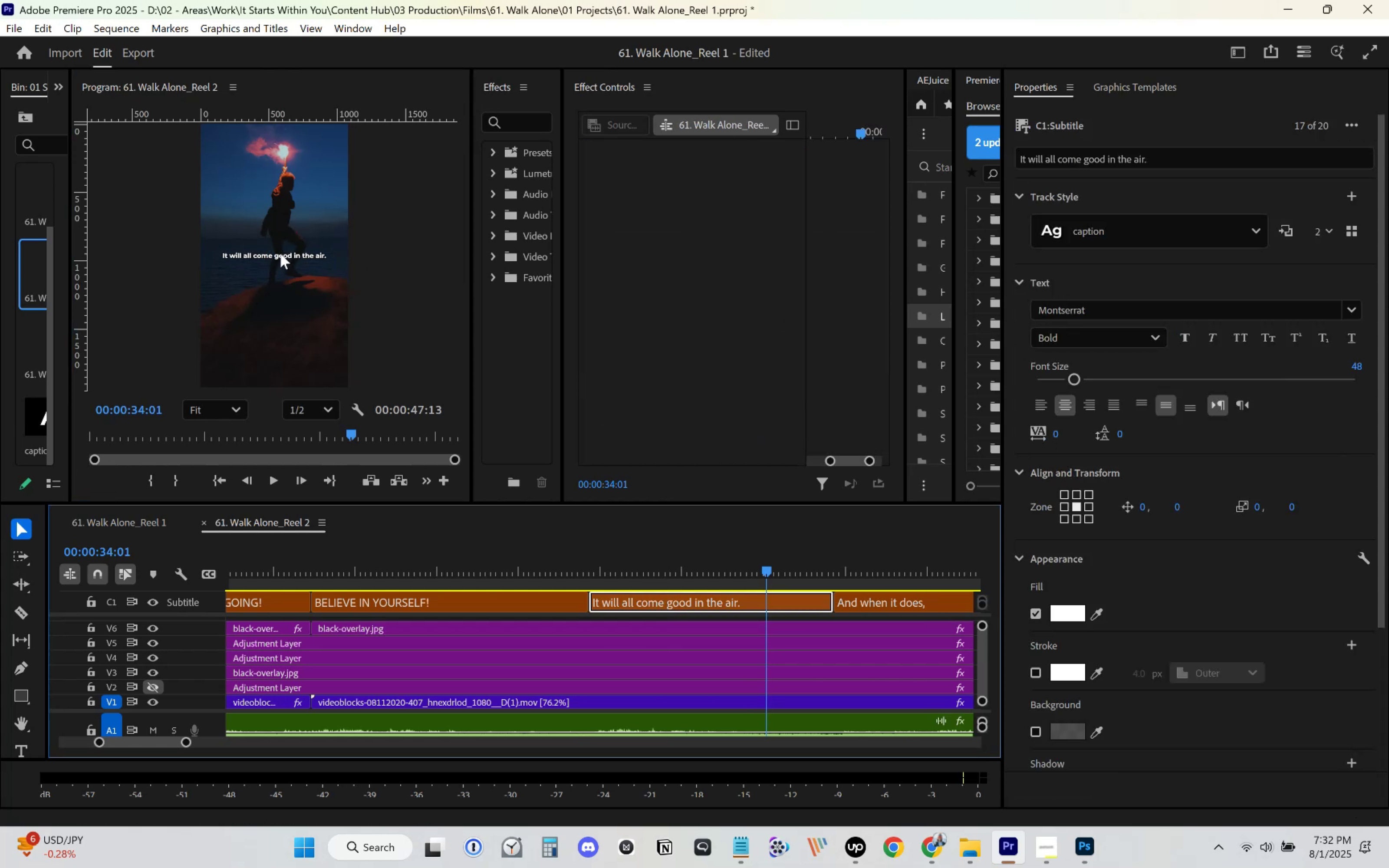 
double_click([280, 255])
 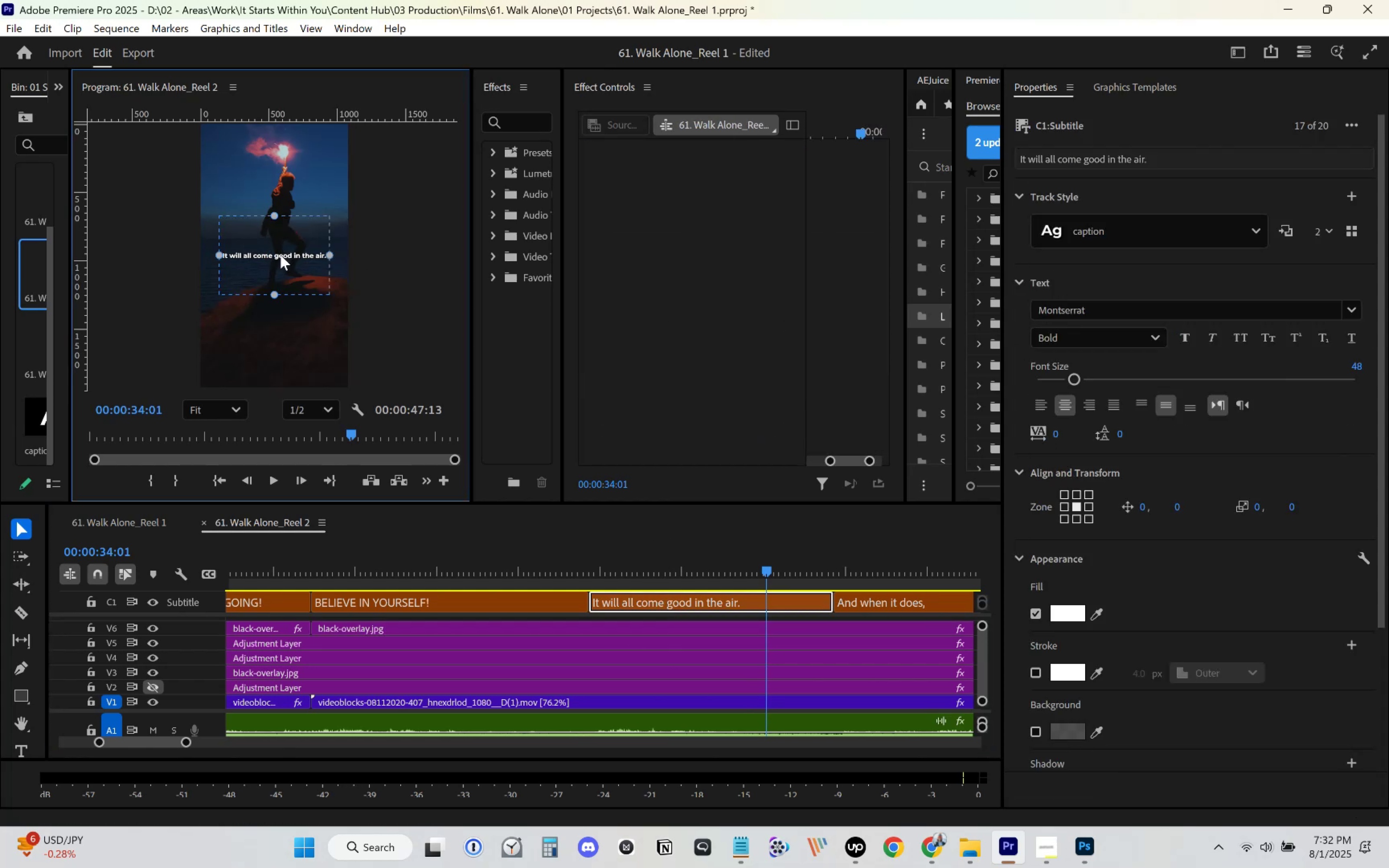 
key(Control+V)
 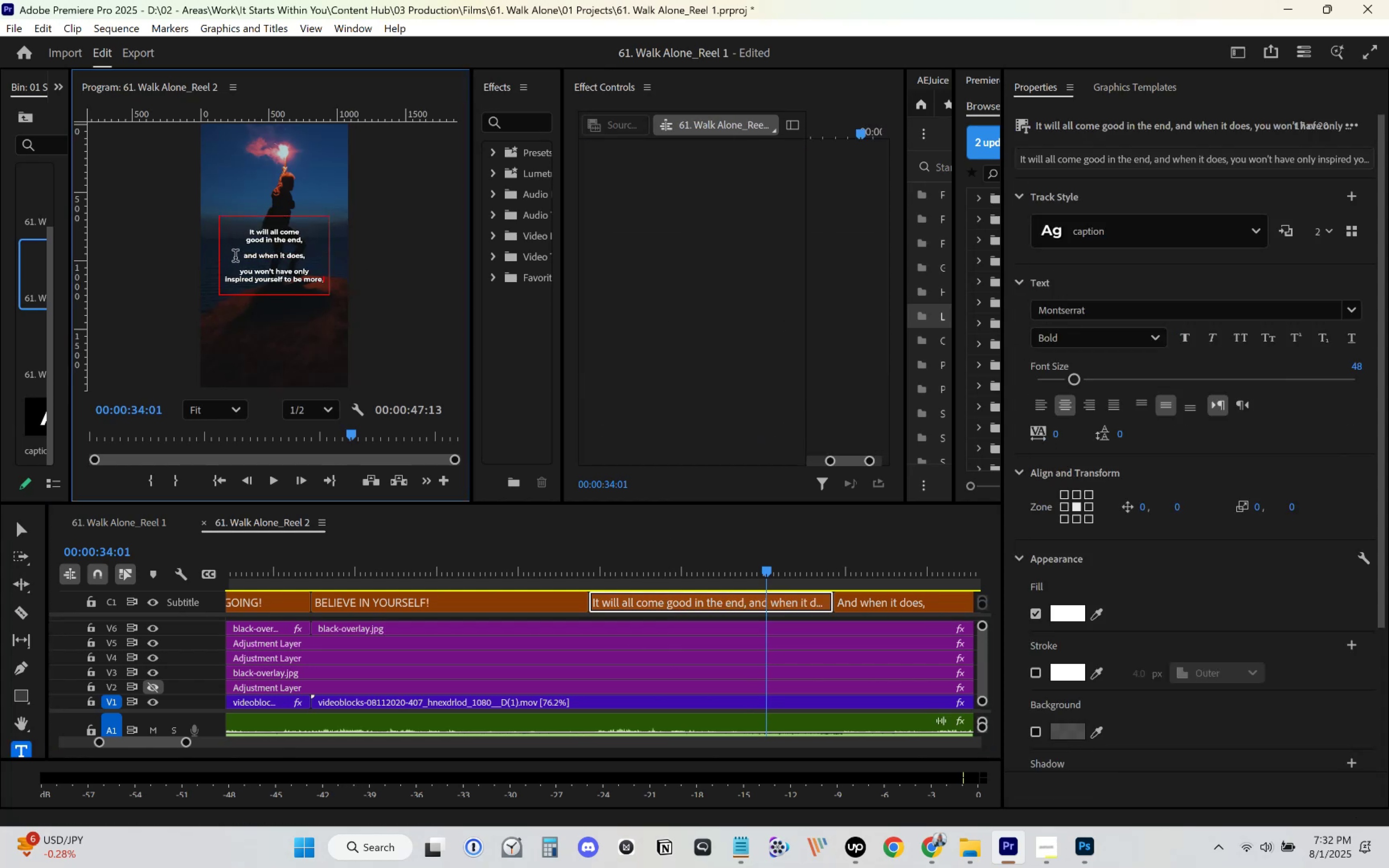 
key(Control+ControlLeft)
 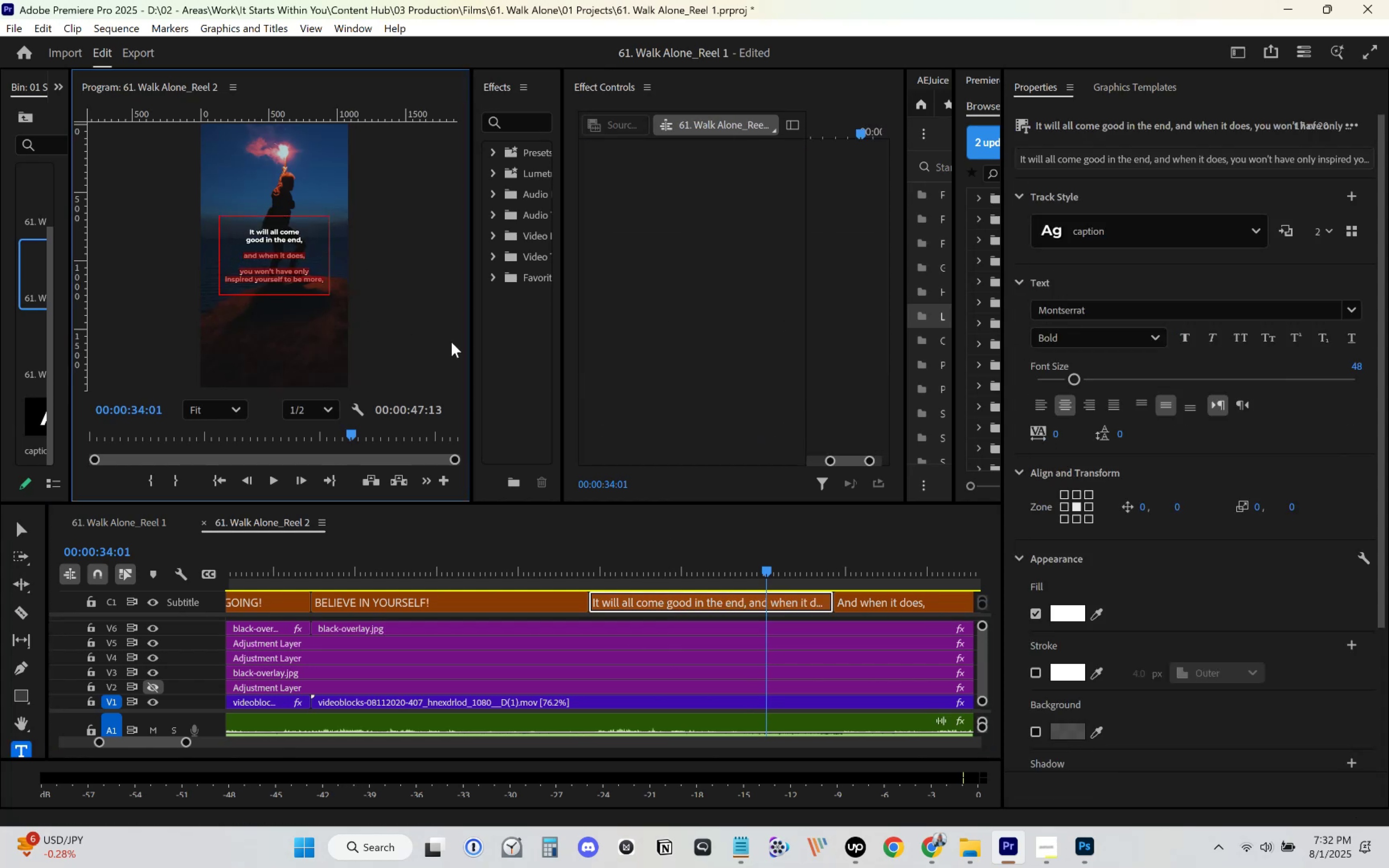 
key(Control+X)
 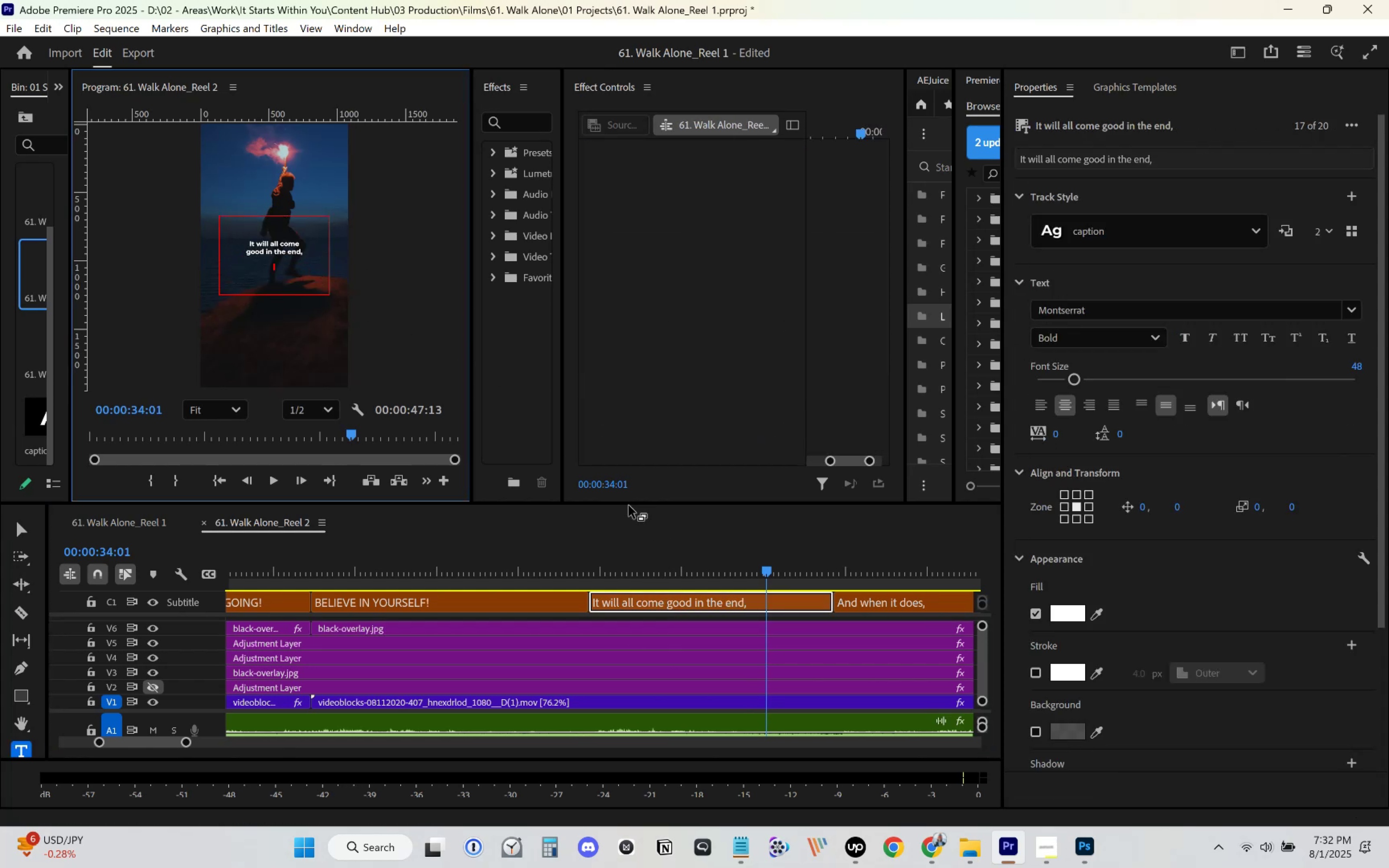 
key(Backspace)
 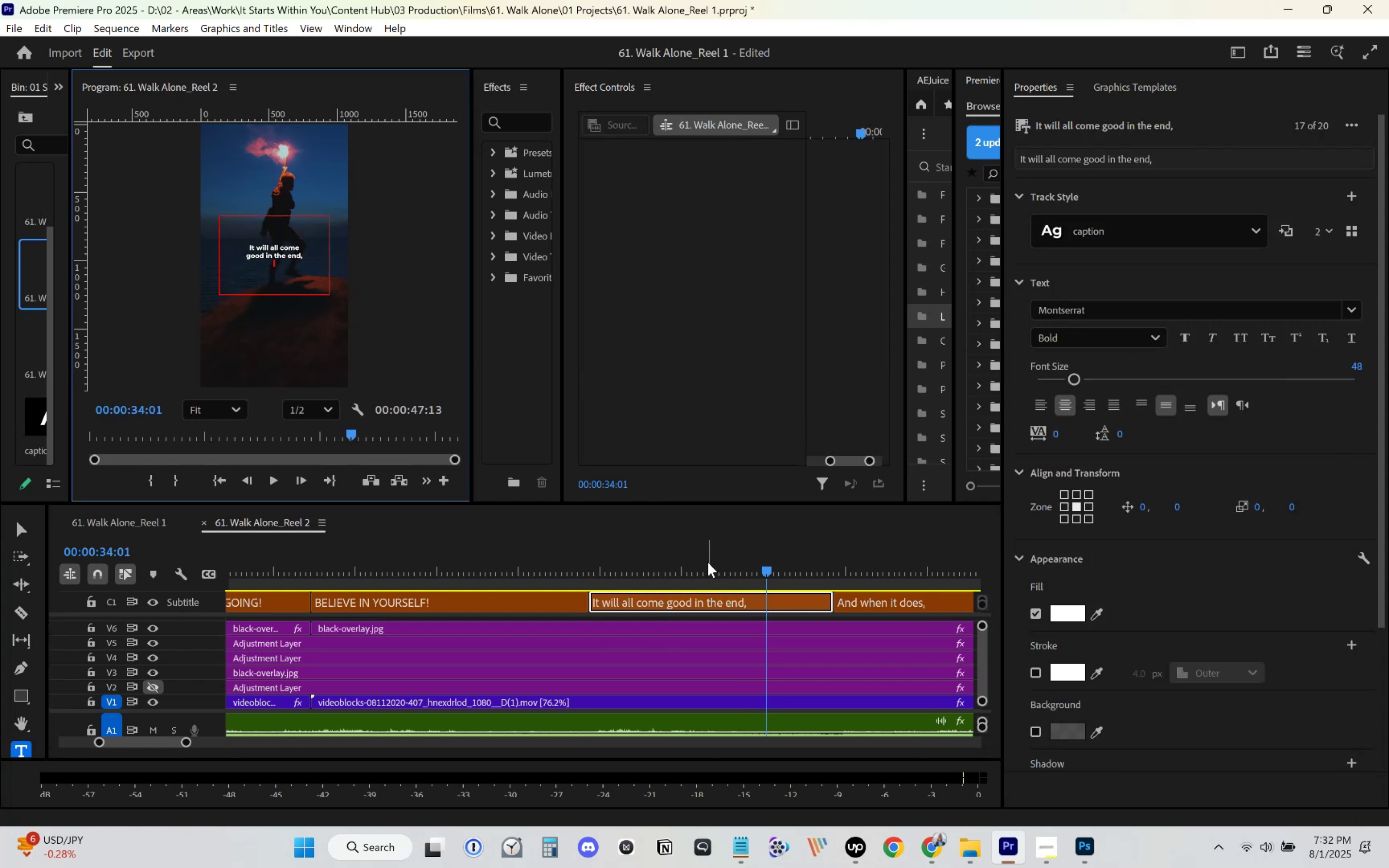 
key(Backspace)
 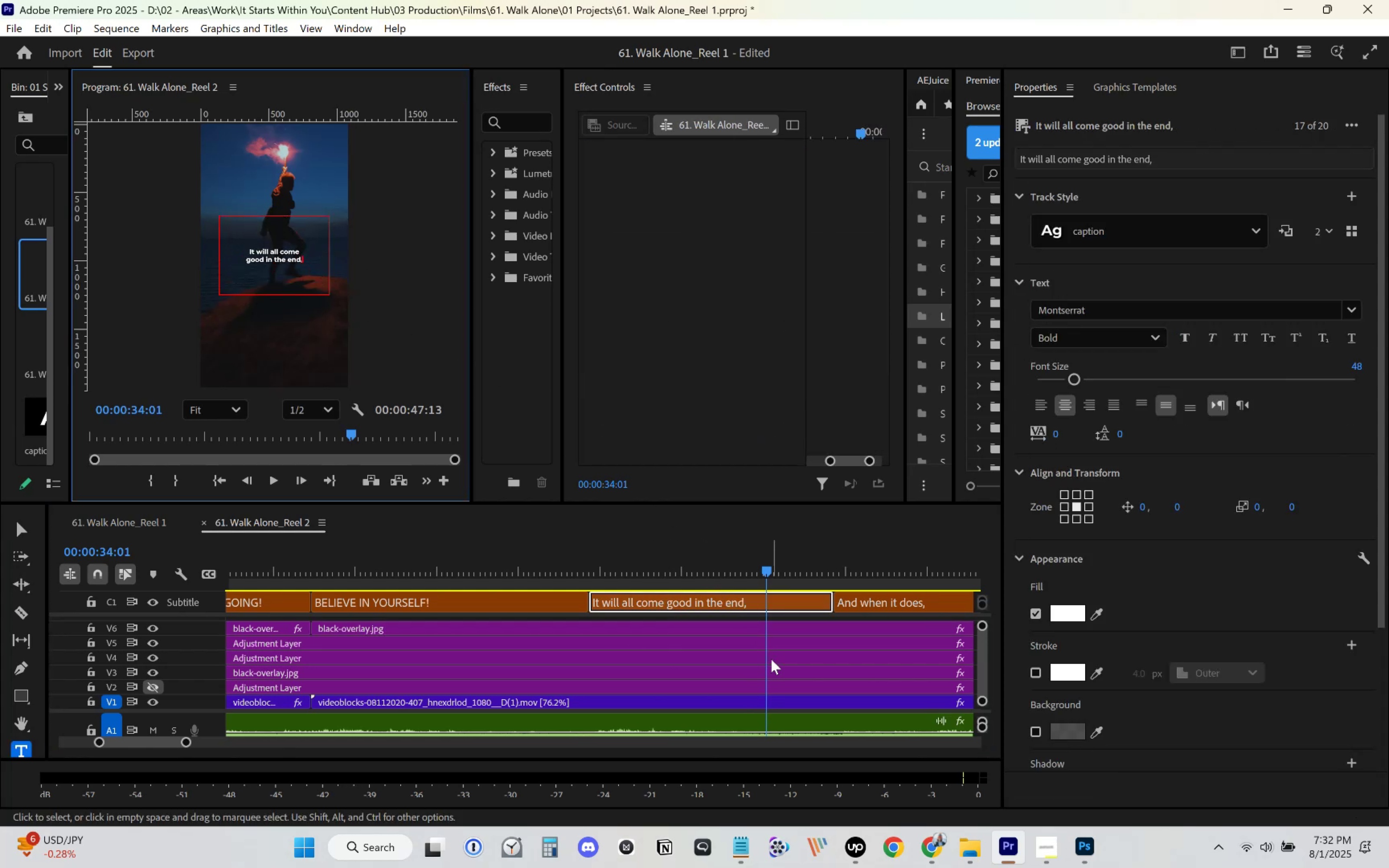 
left_click([823, 649])
 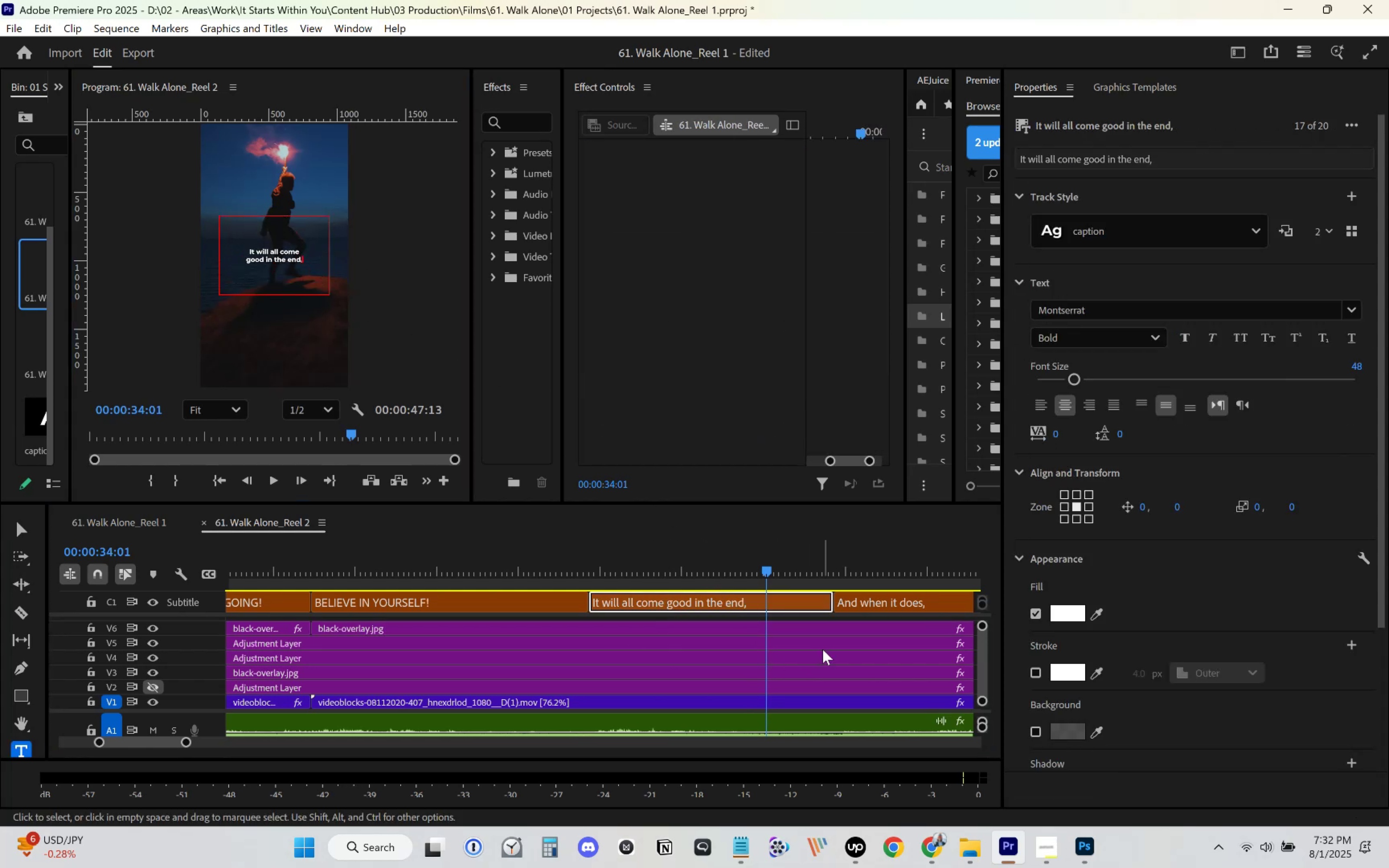 
key(Space)
 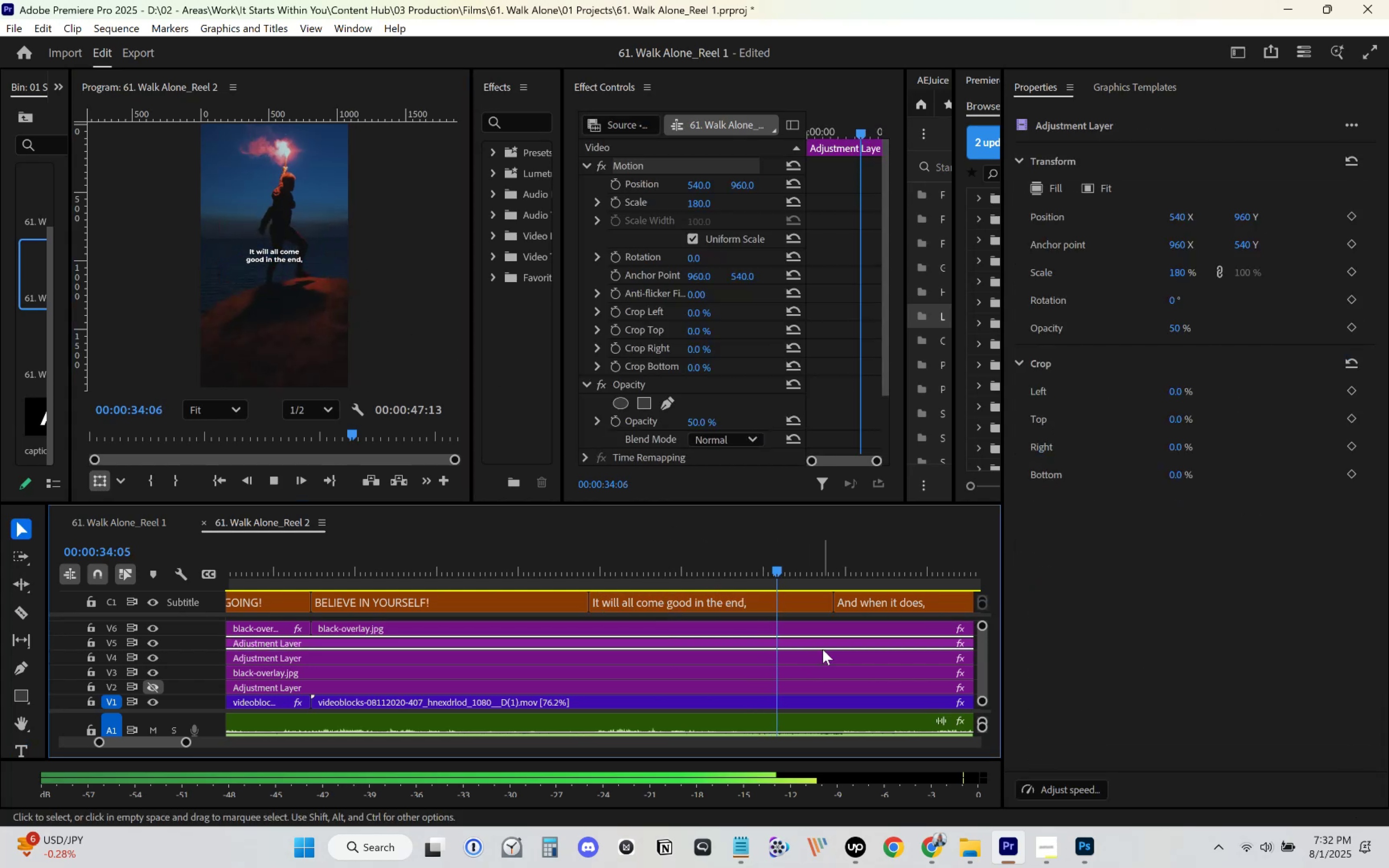 
scroll: coordinate [809, 639], scroll_direction: down, amount: 11.0
 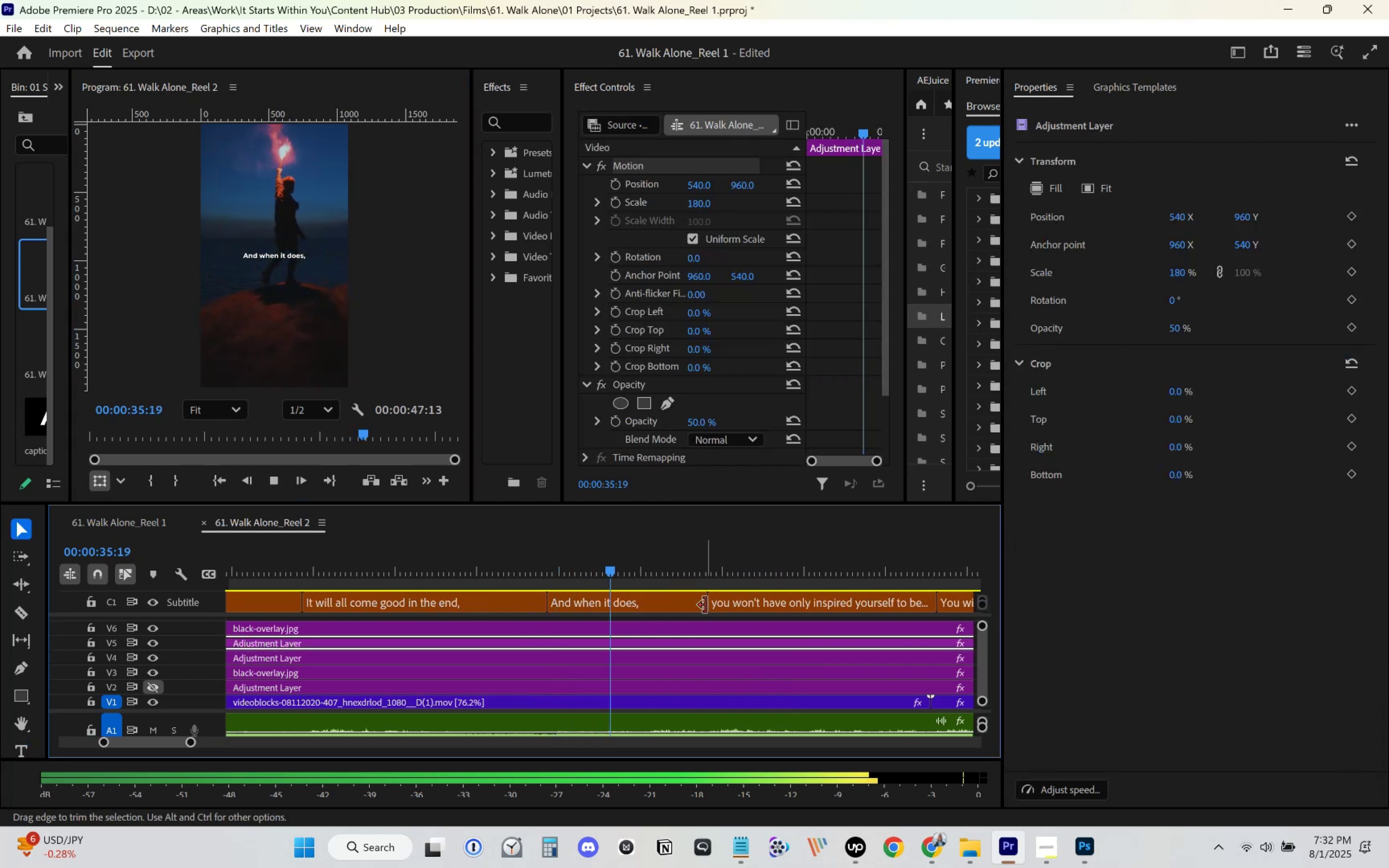 
key(Space)
 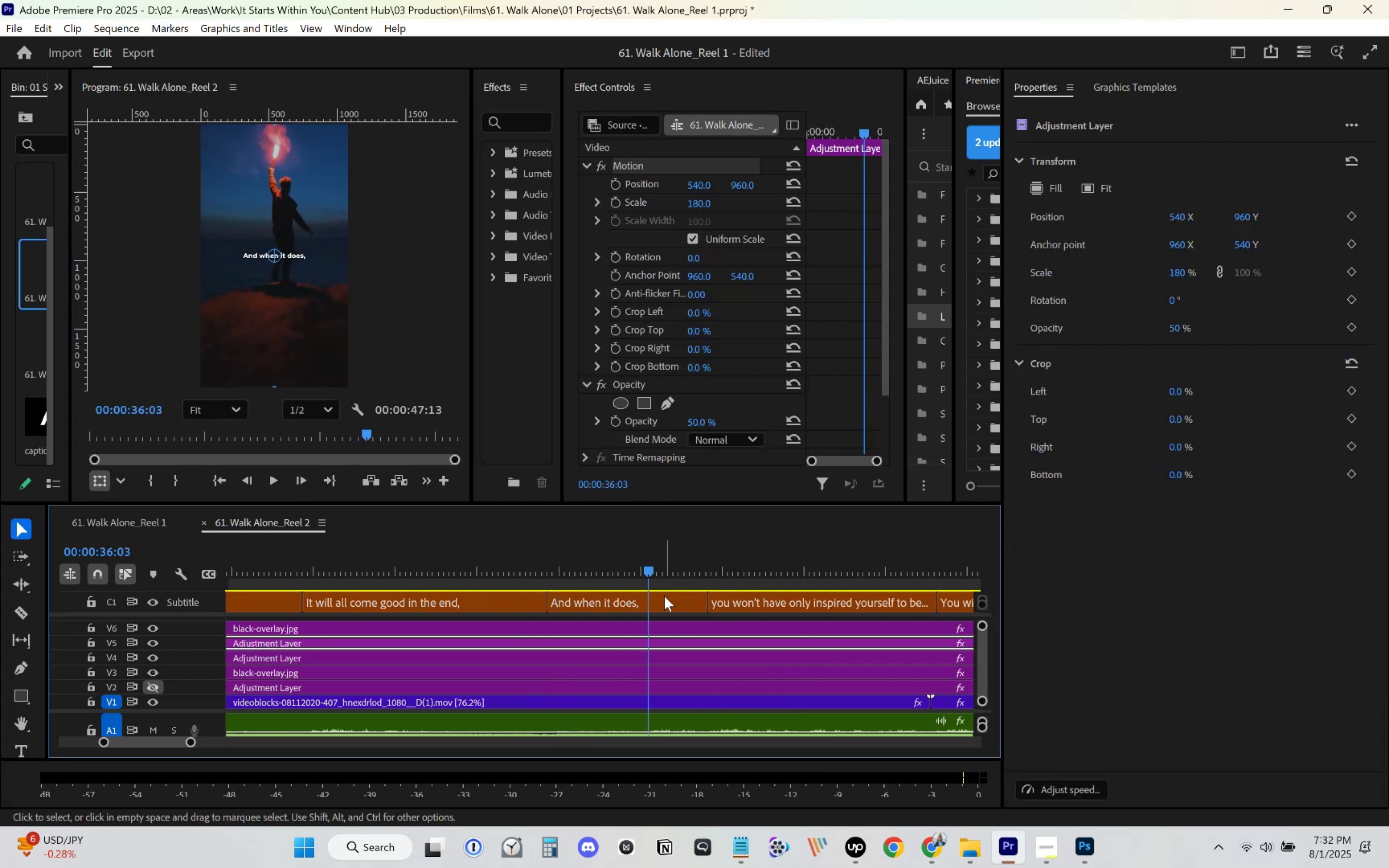 
left_click([661, 599])
 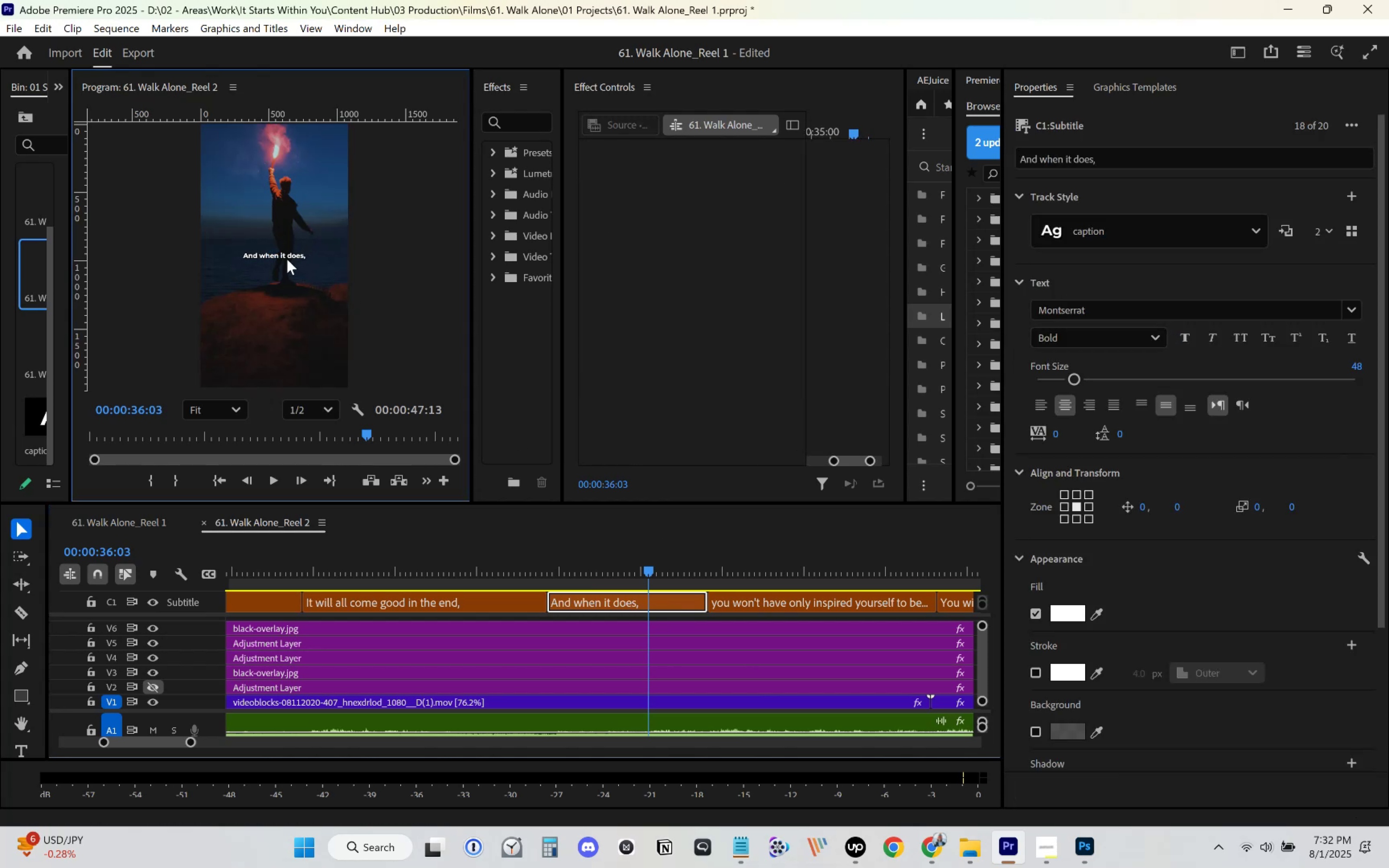 
double_click([287, 259])
 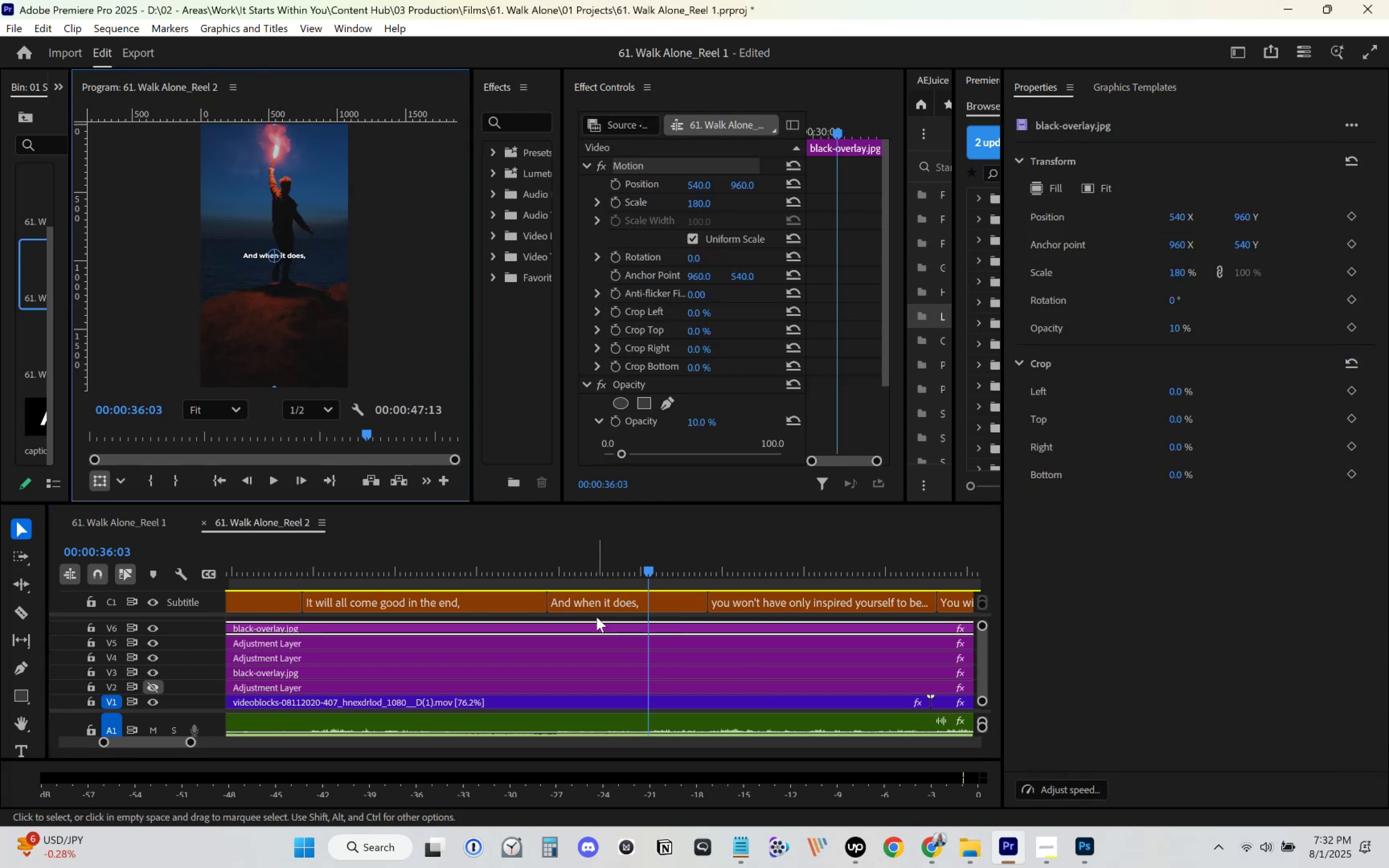 
left_click([610, 598])
 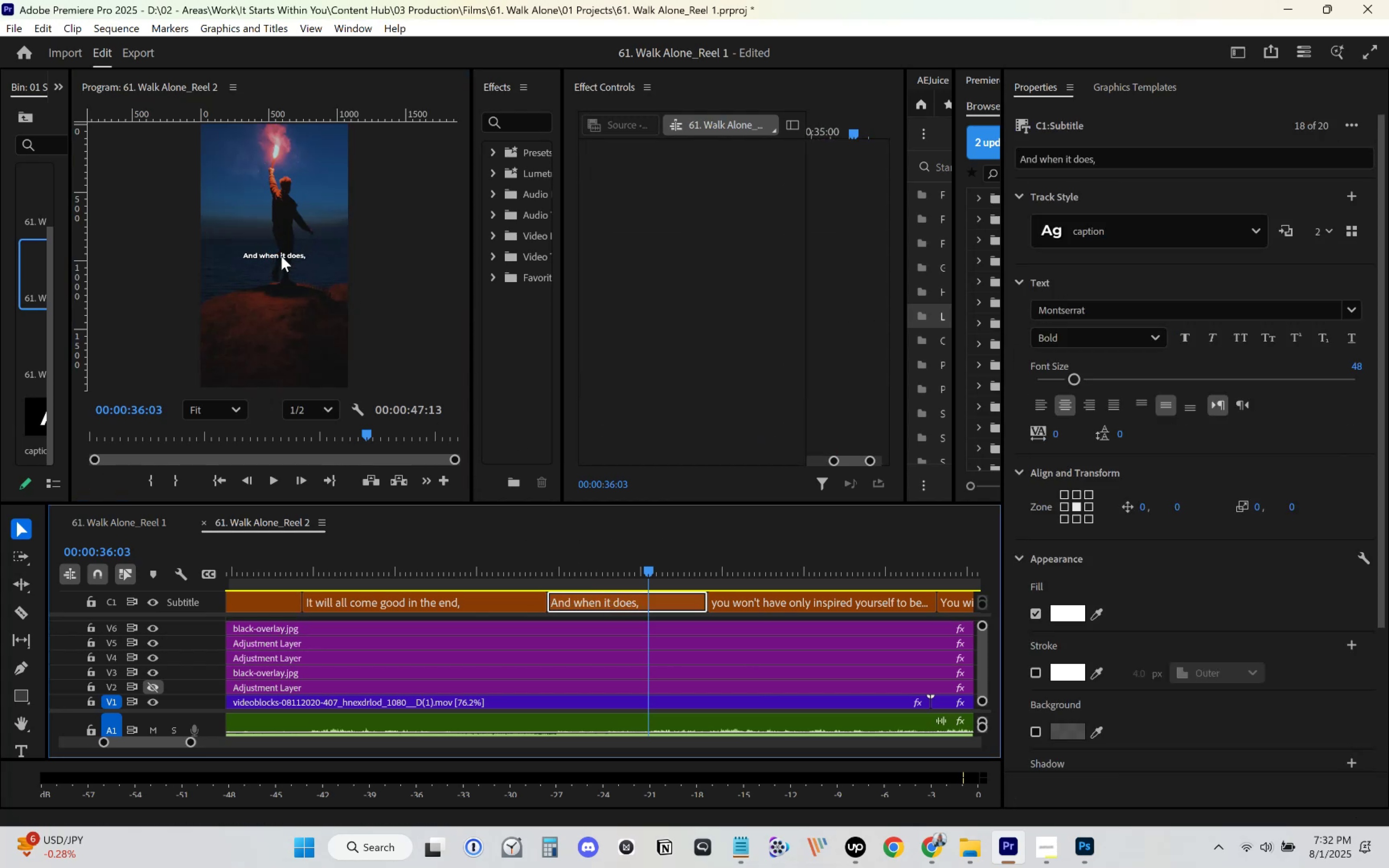 
double_click([281, 256])
 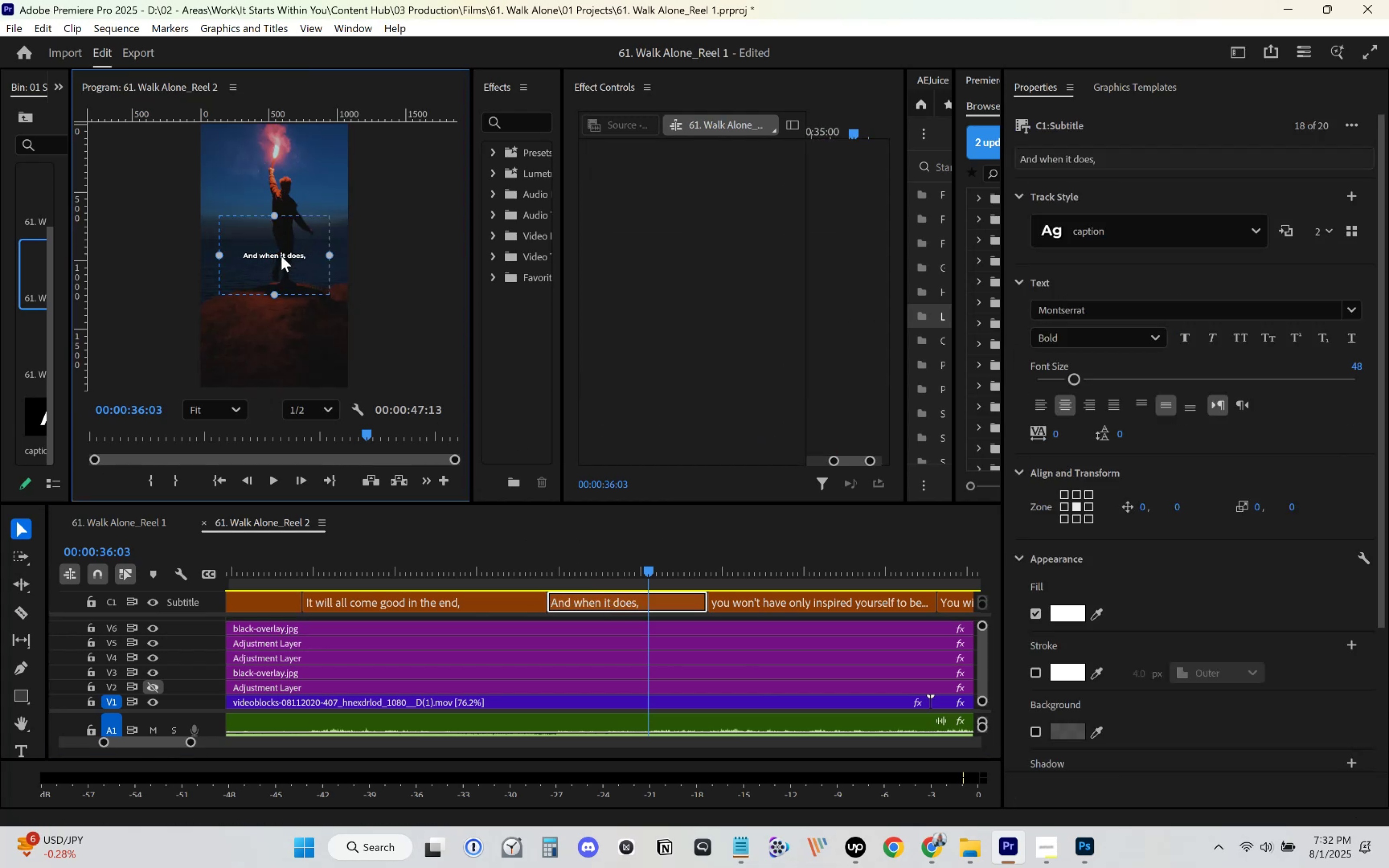 
key(Control+V)
 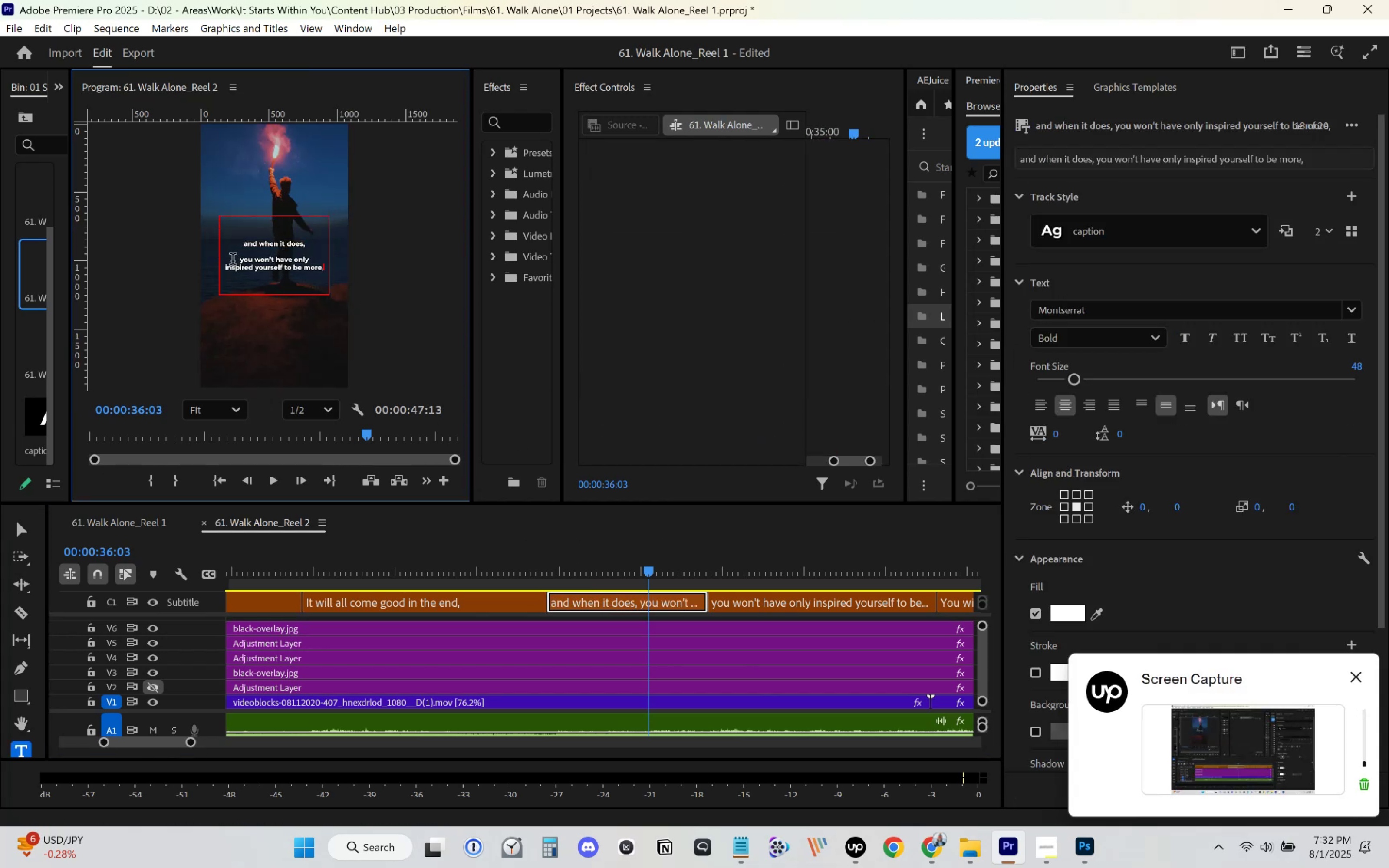 
key(Control+ControlLeft)
 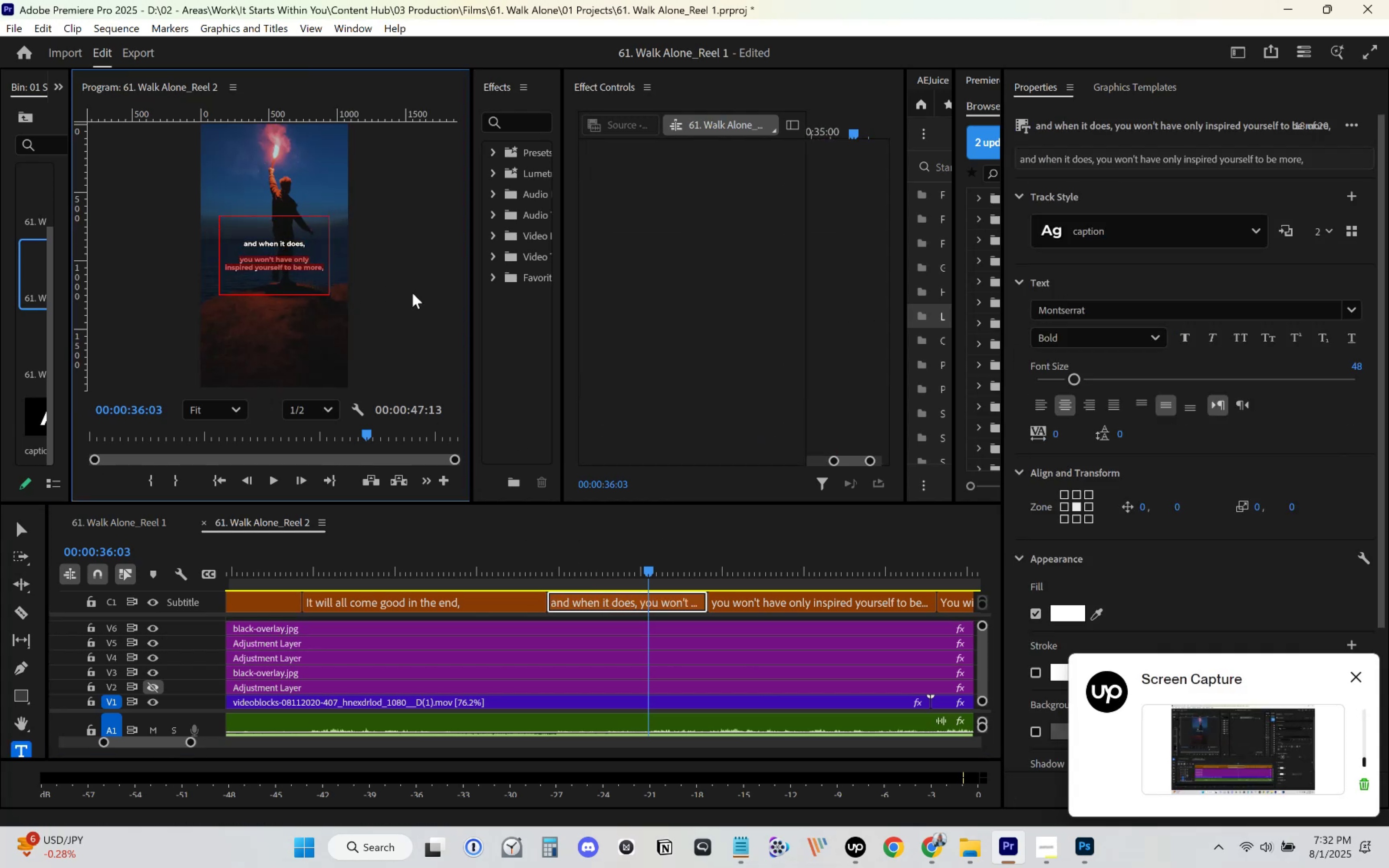 
key(Control+X)
 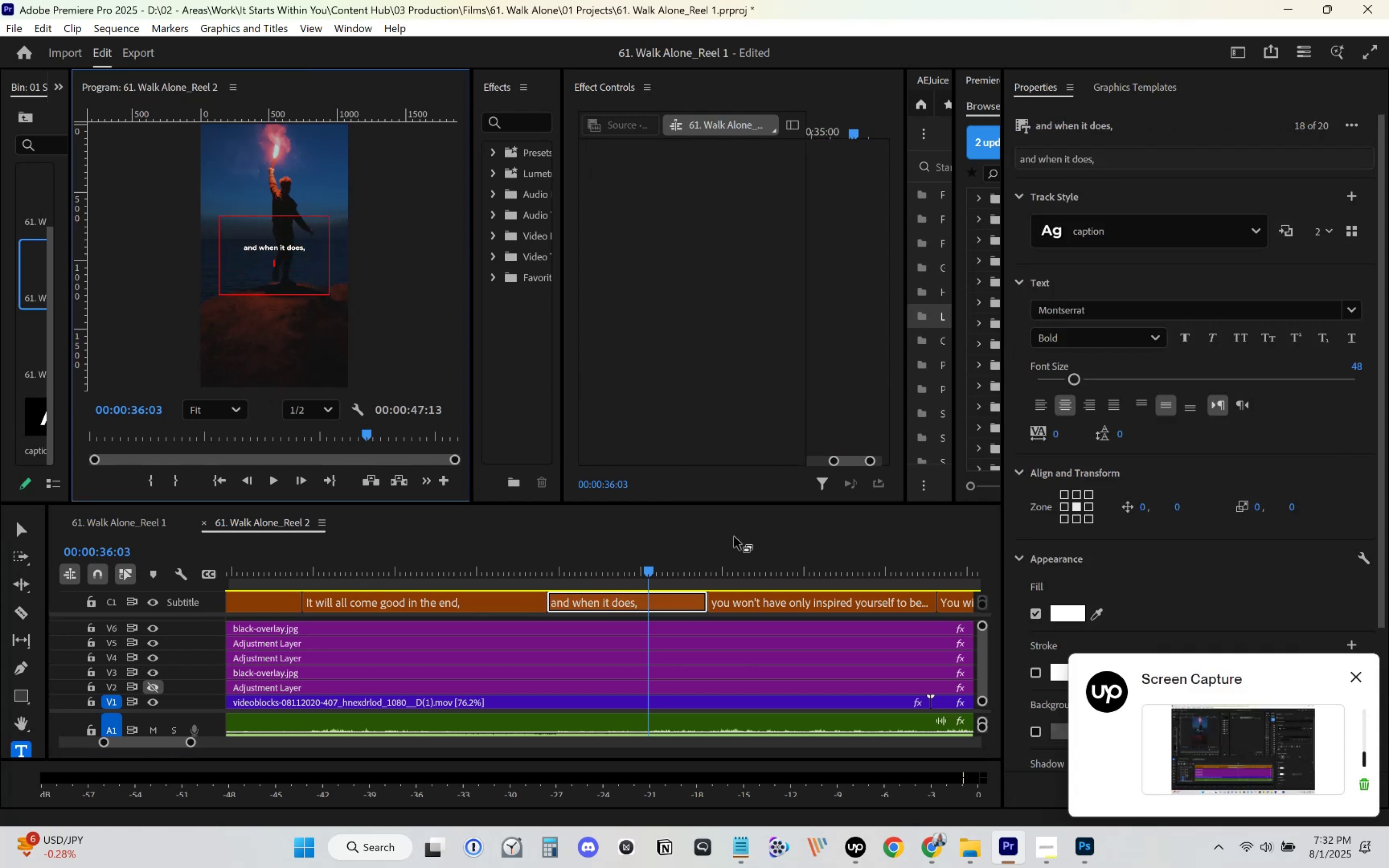 
key(Backspace)
 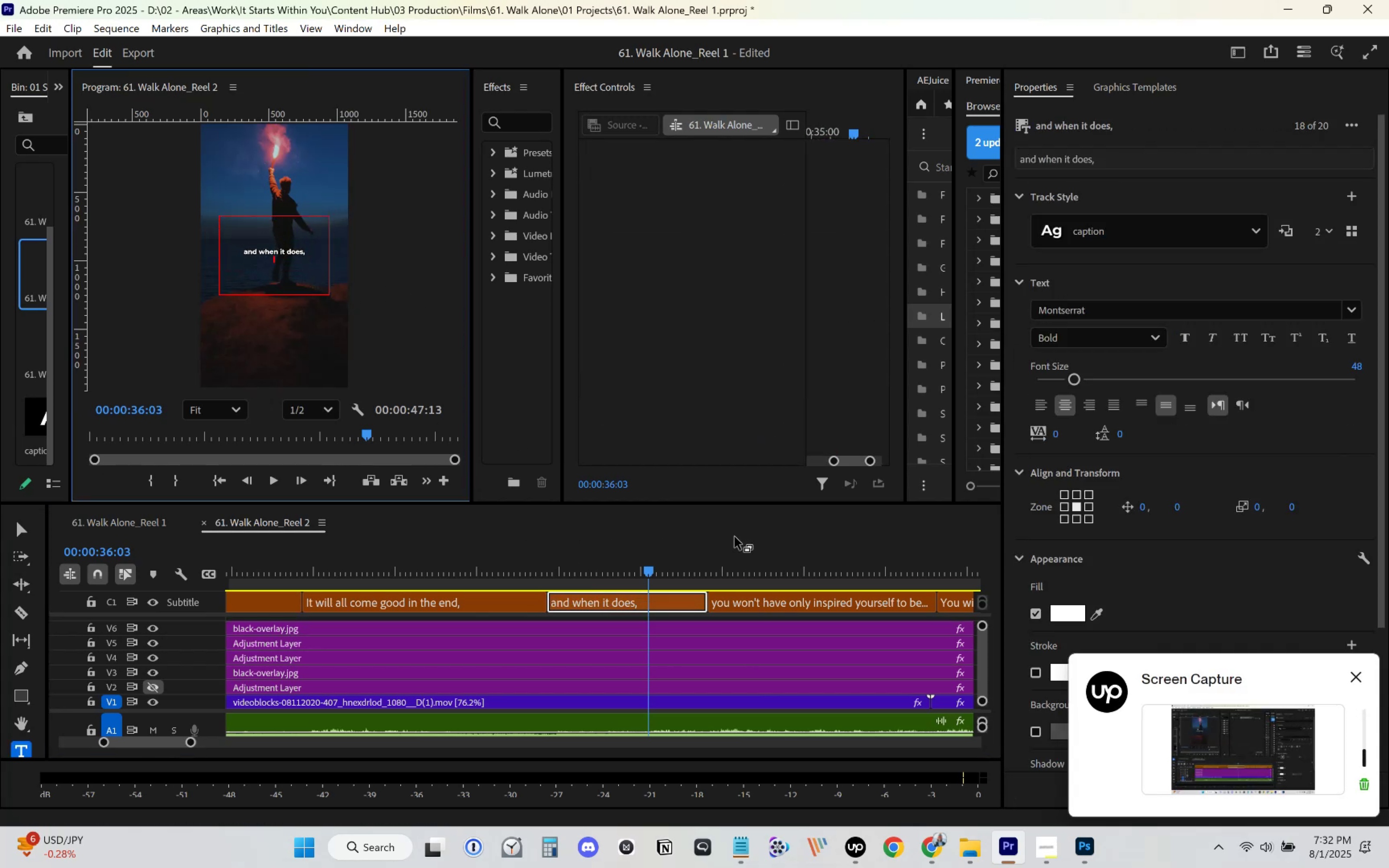 
key(Backspace)
 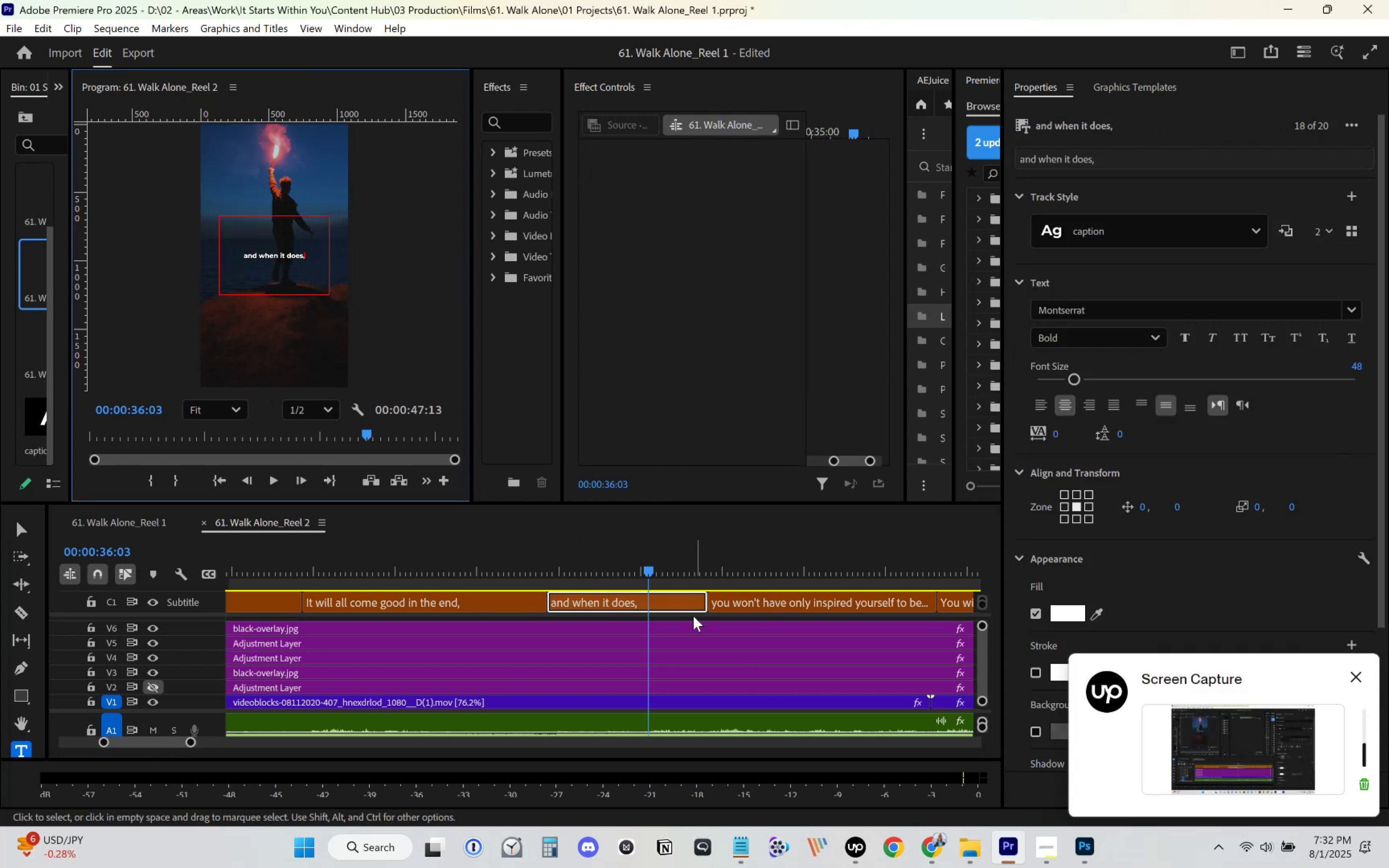 
left_click([701, 675])
 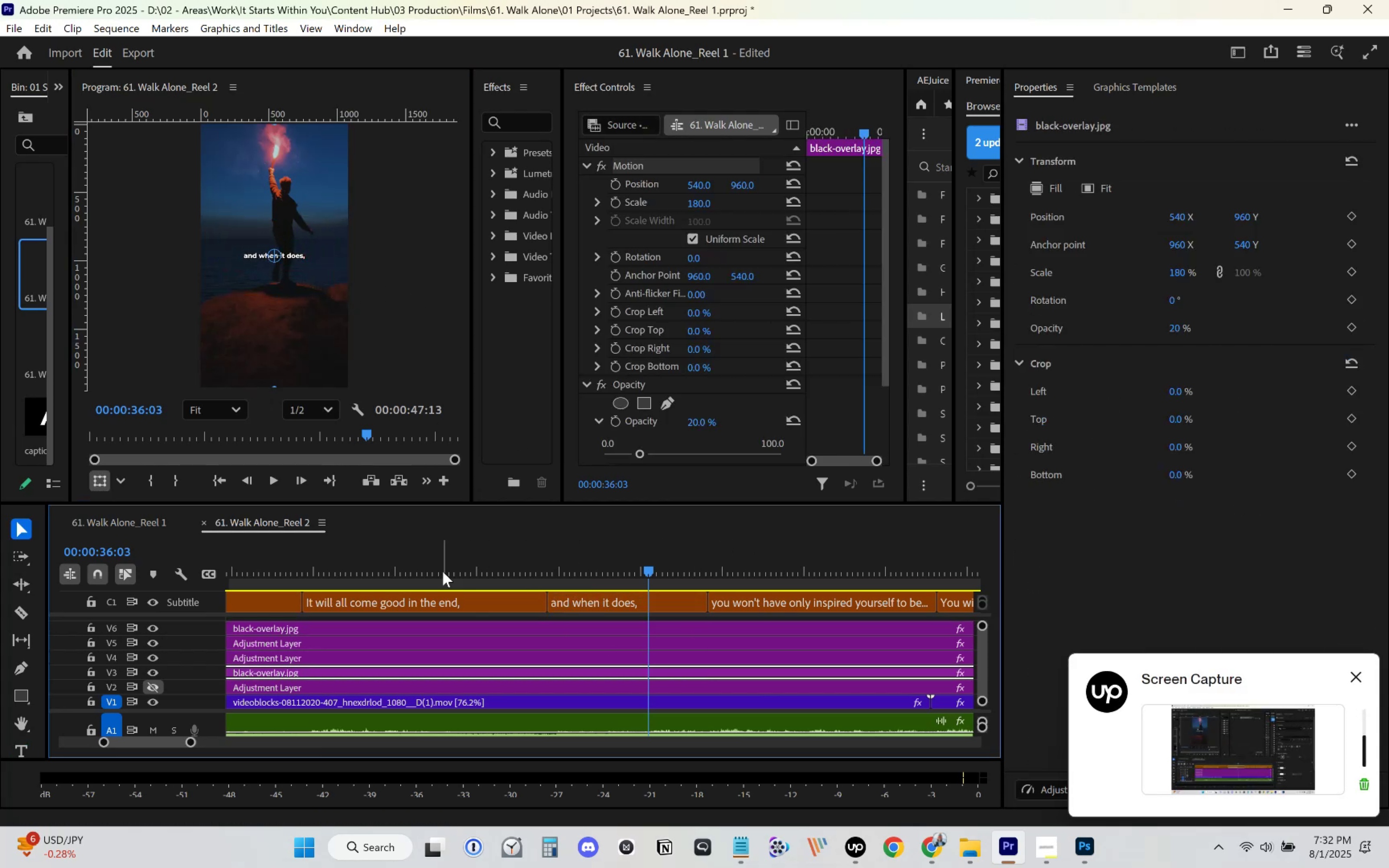 
key(Space)
 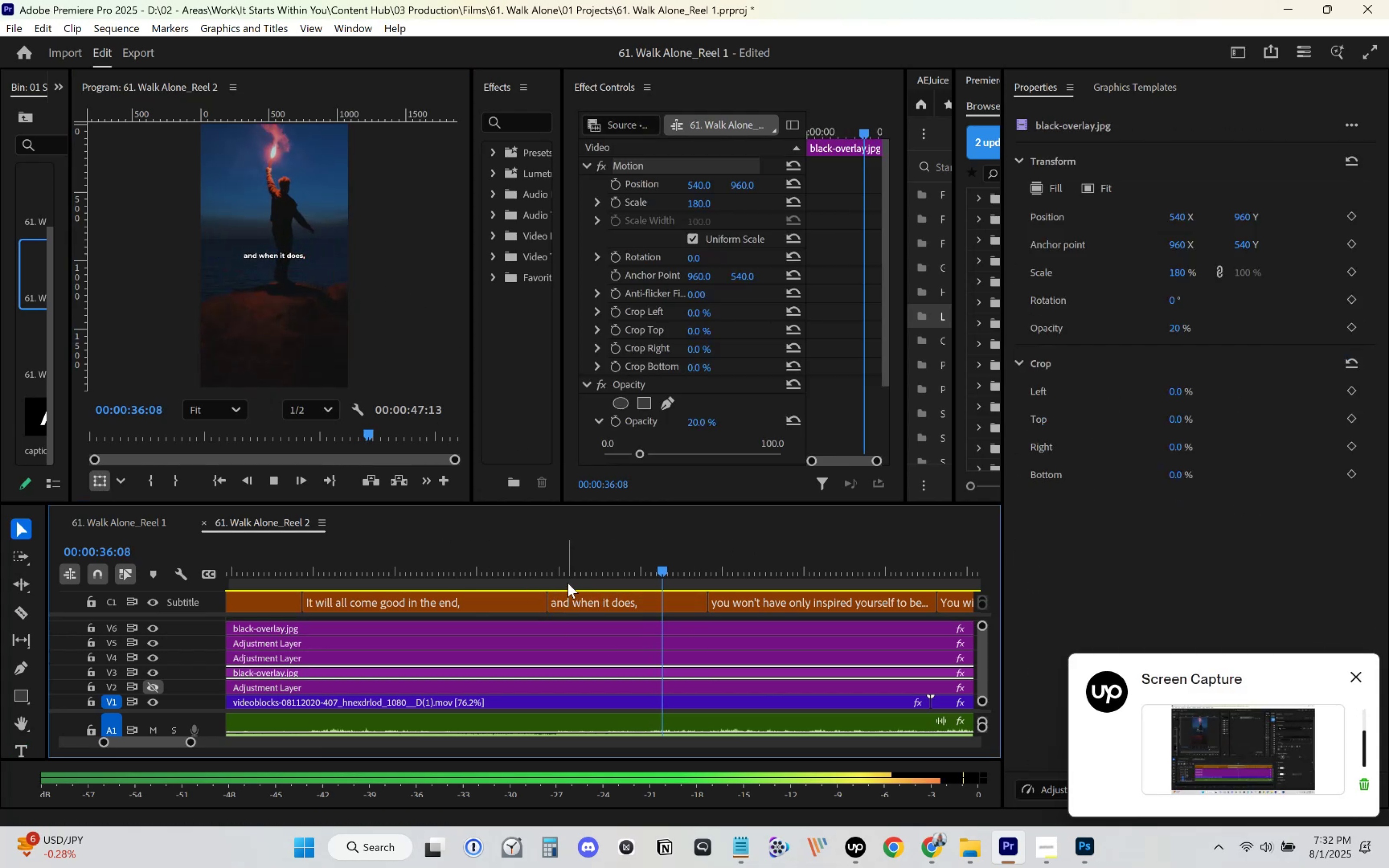 
left_click([508, 573])
 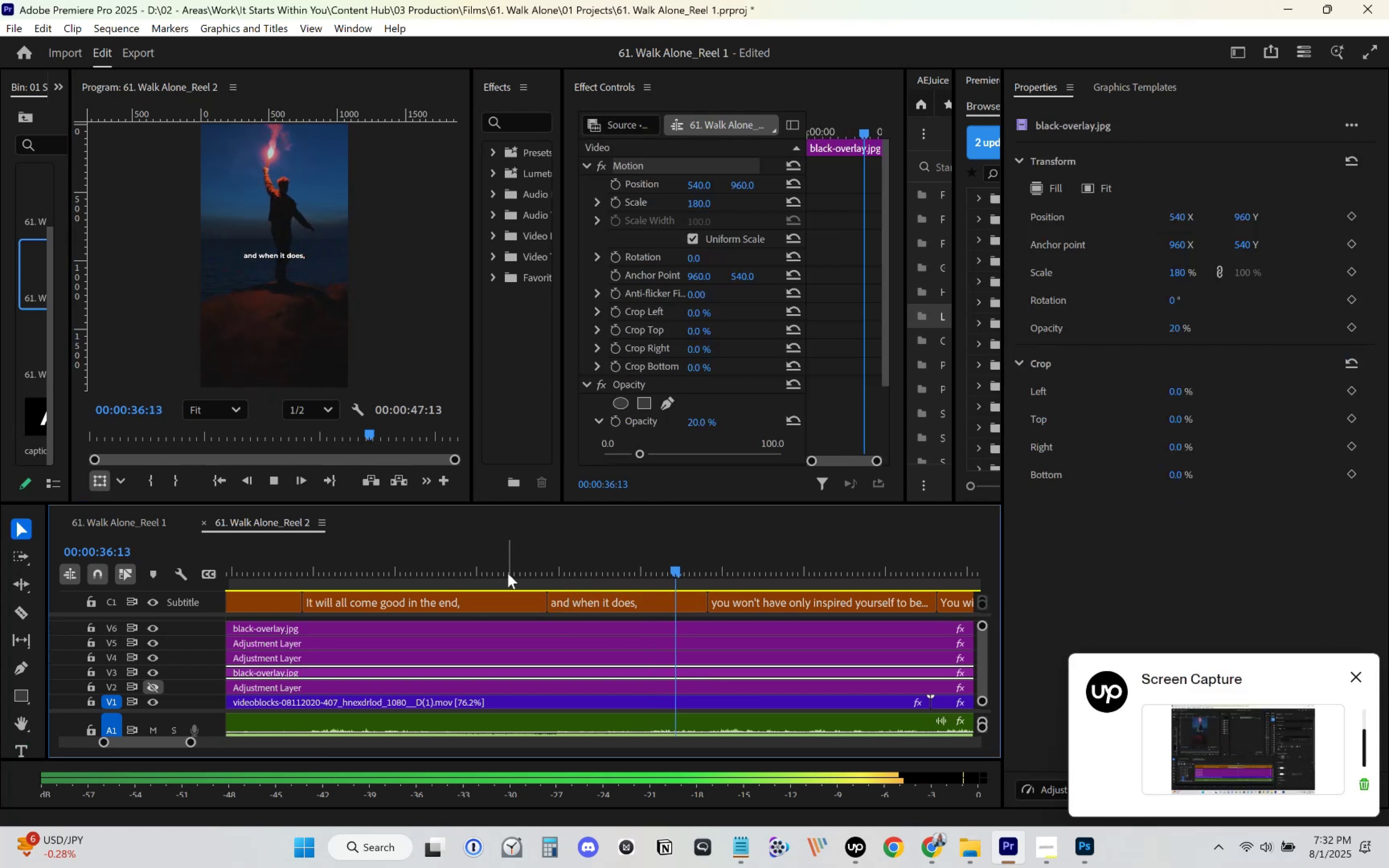 
key(Space)
 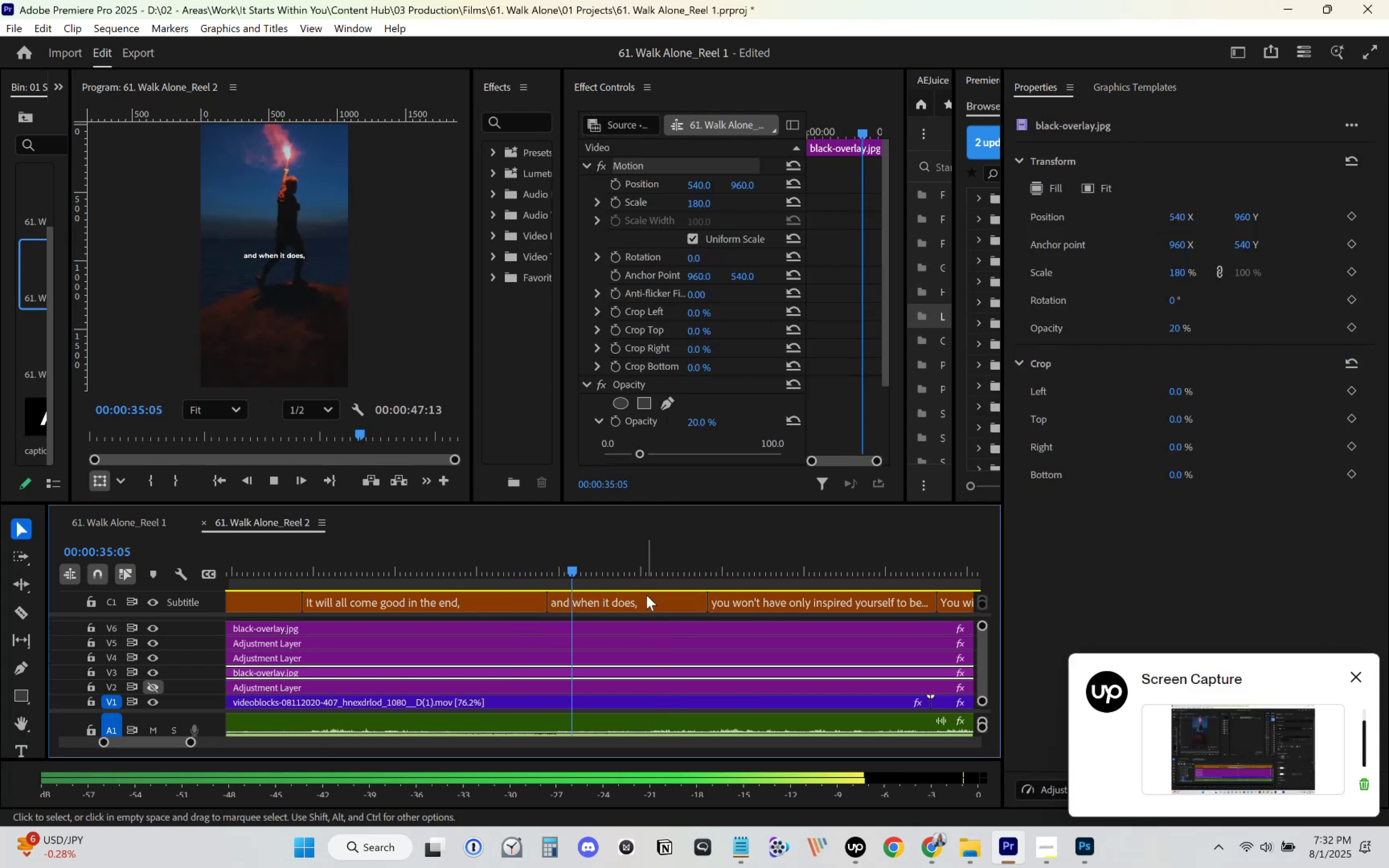 
scroll: coordinate [649, 598], scroll_direction: down, amount: 5.0
 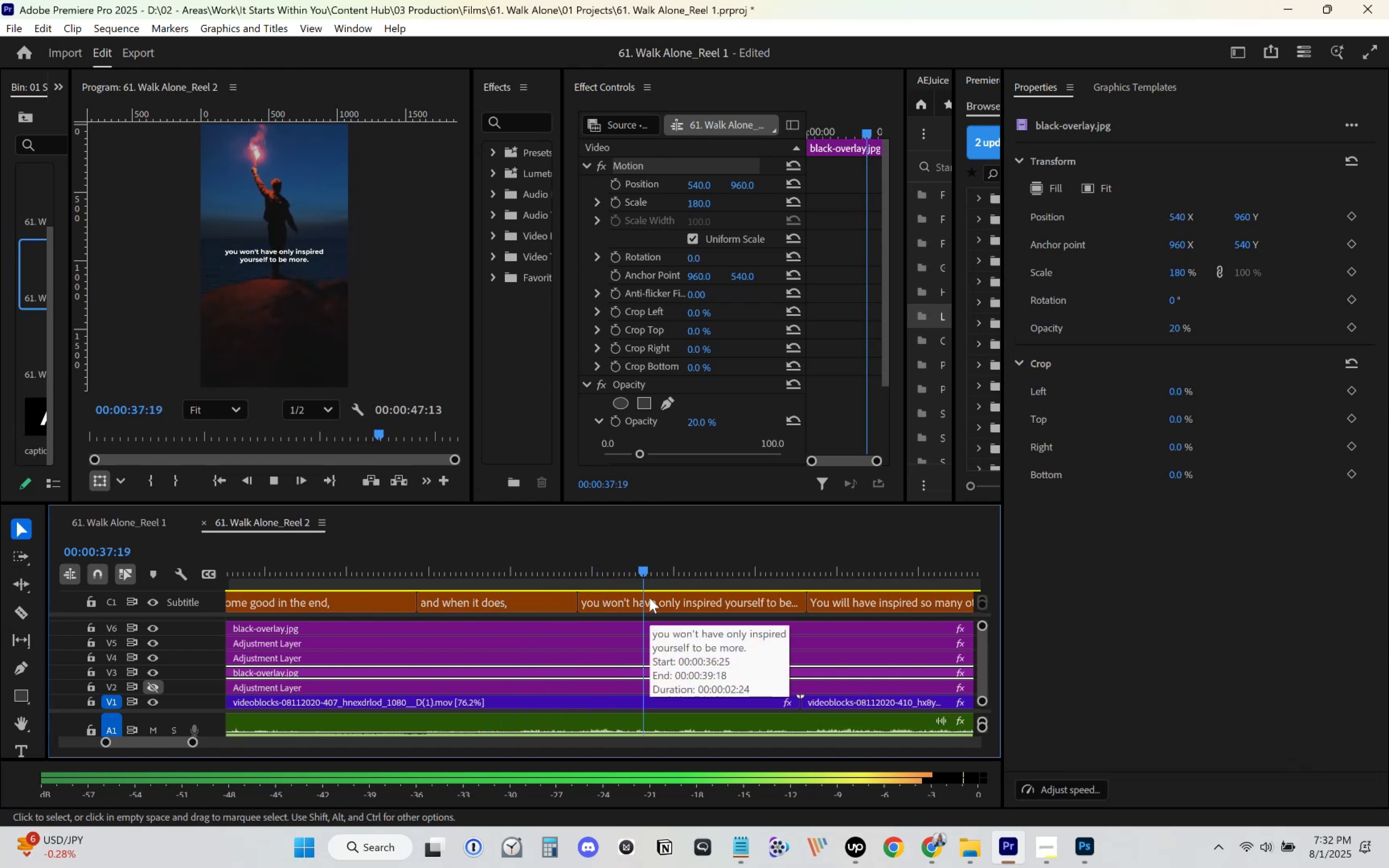 
key(Space)
 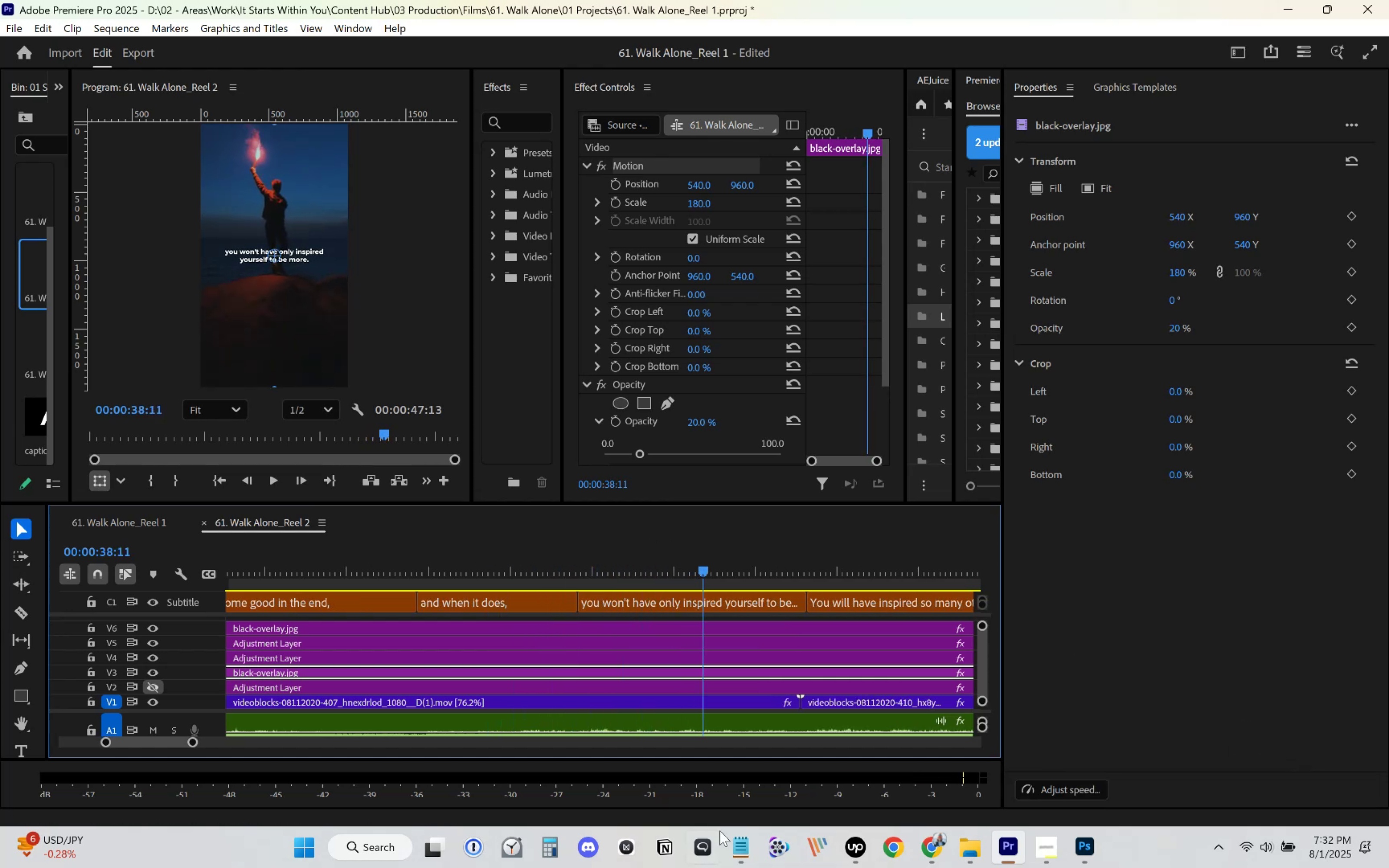 
left_click([743, 849])
 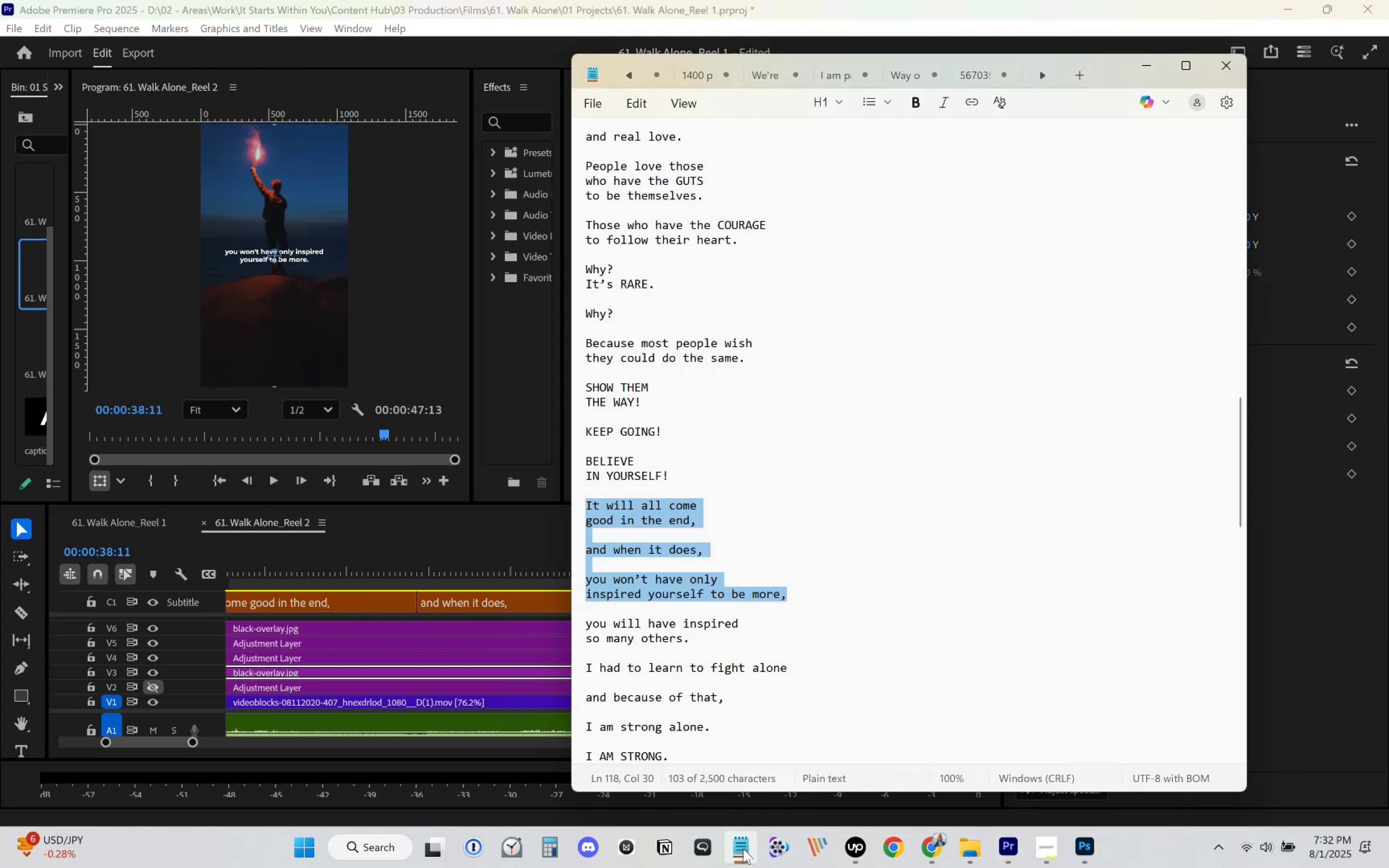 
wait(7.18)
 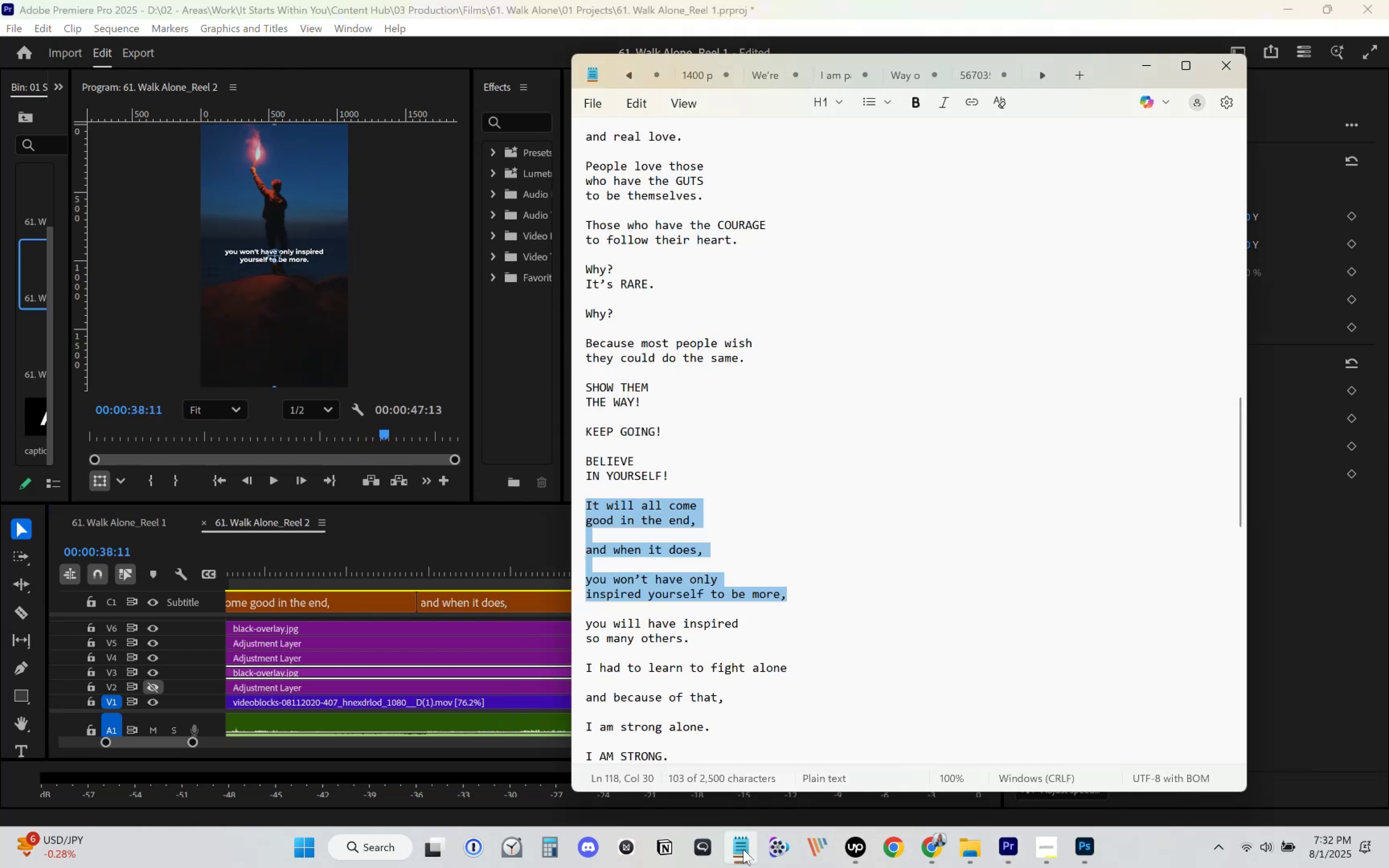 
left_click([743, 848])
 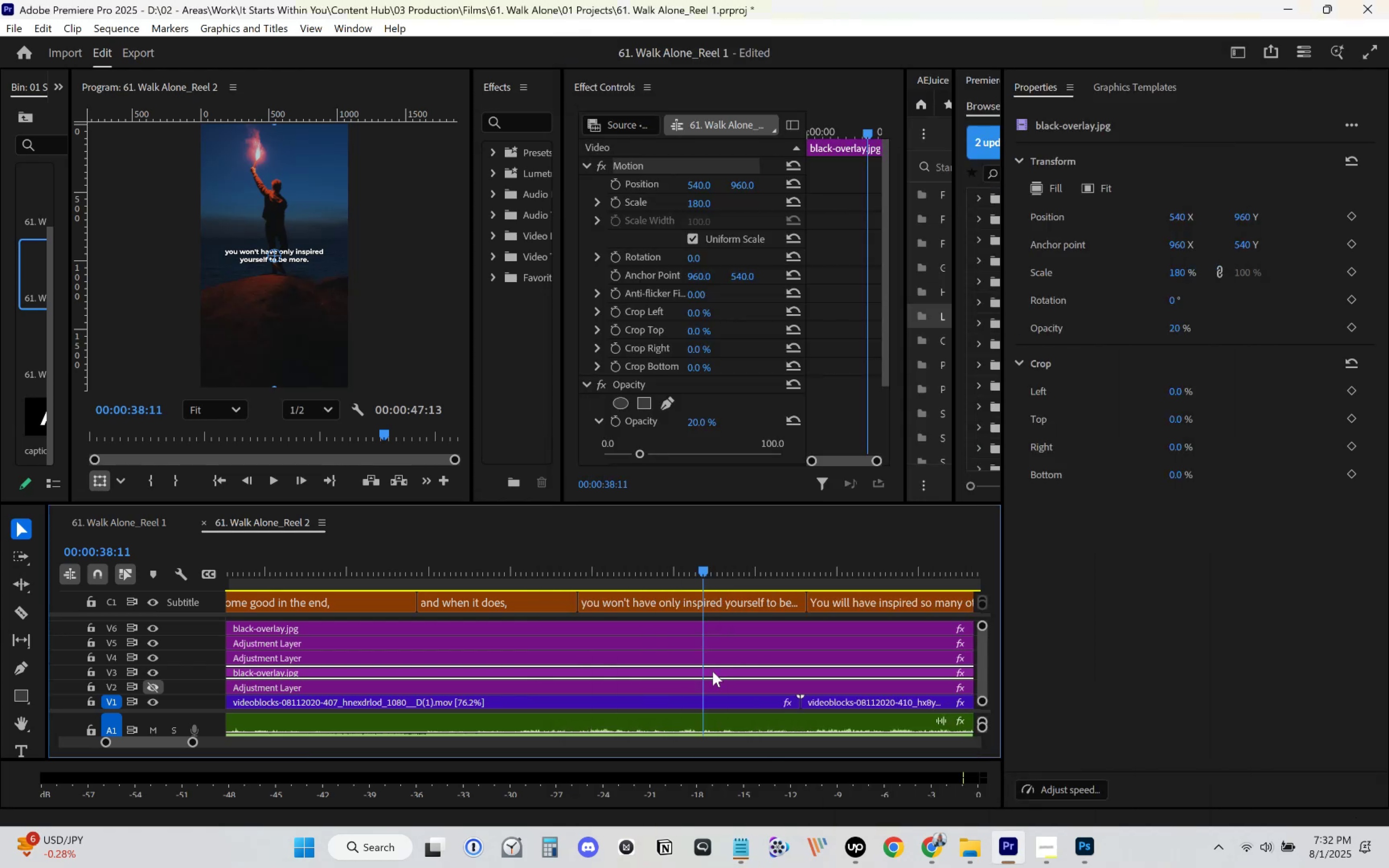 
key(Space)
 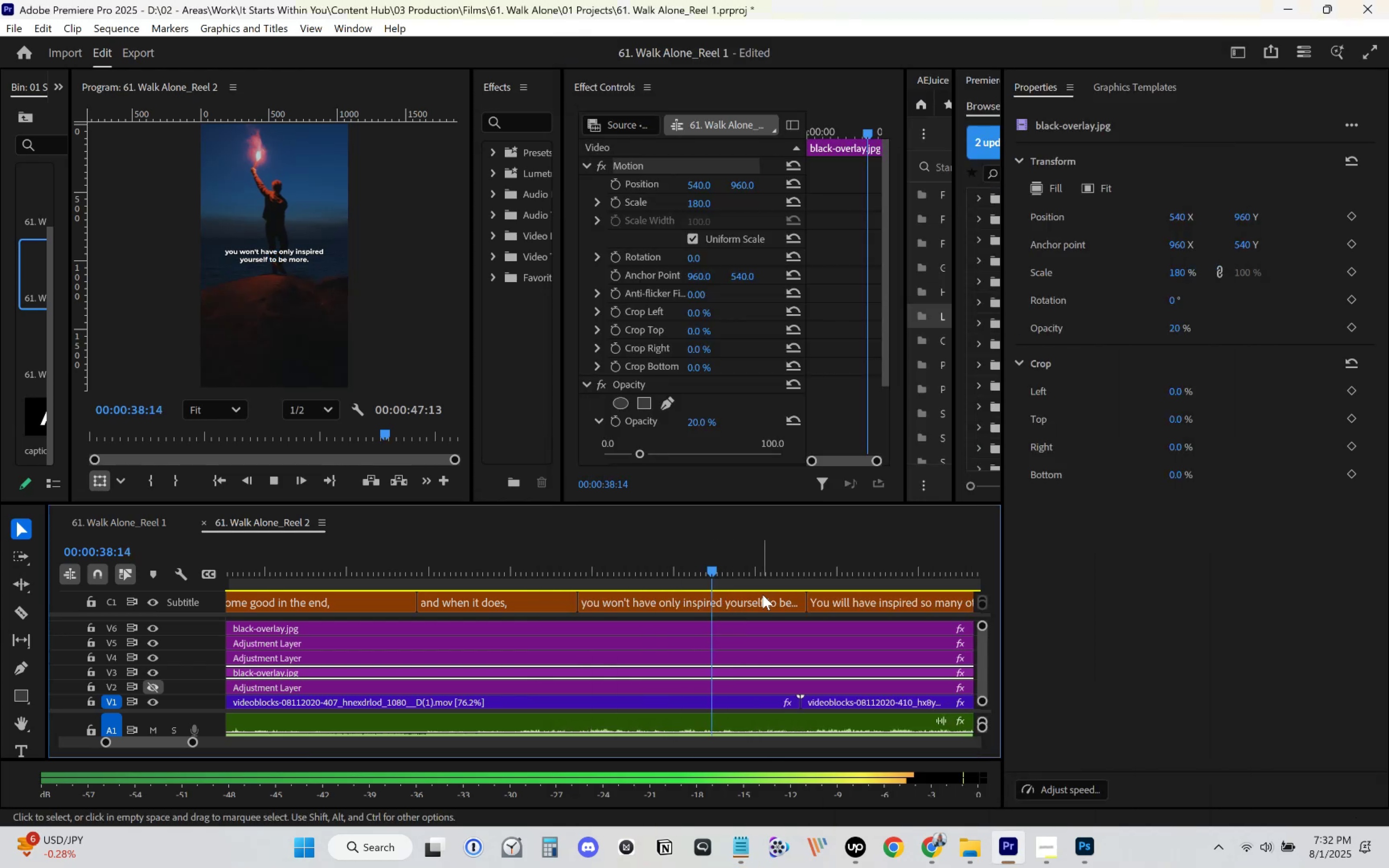 
key(Space)
 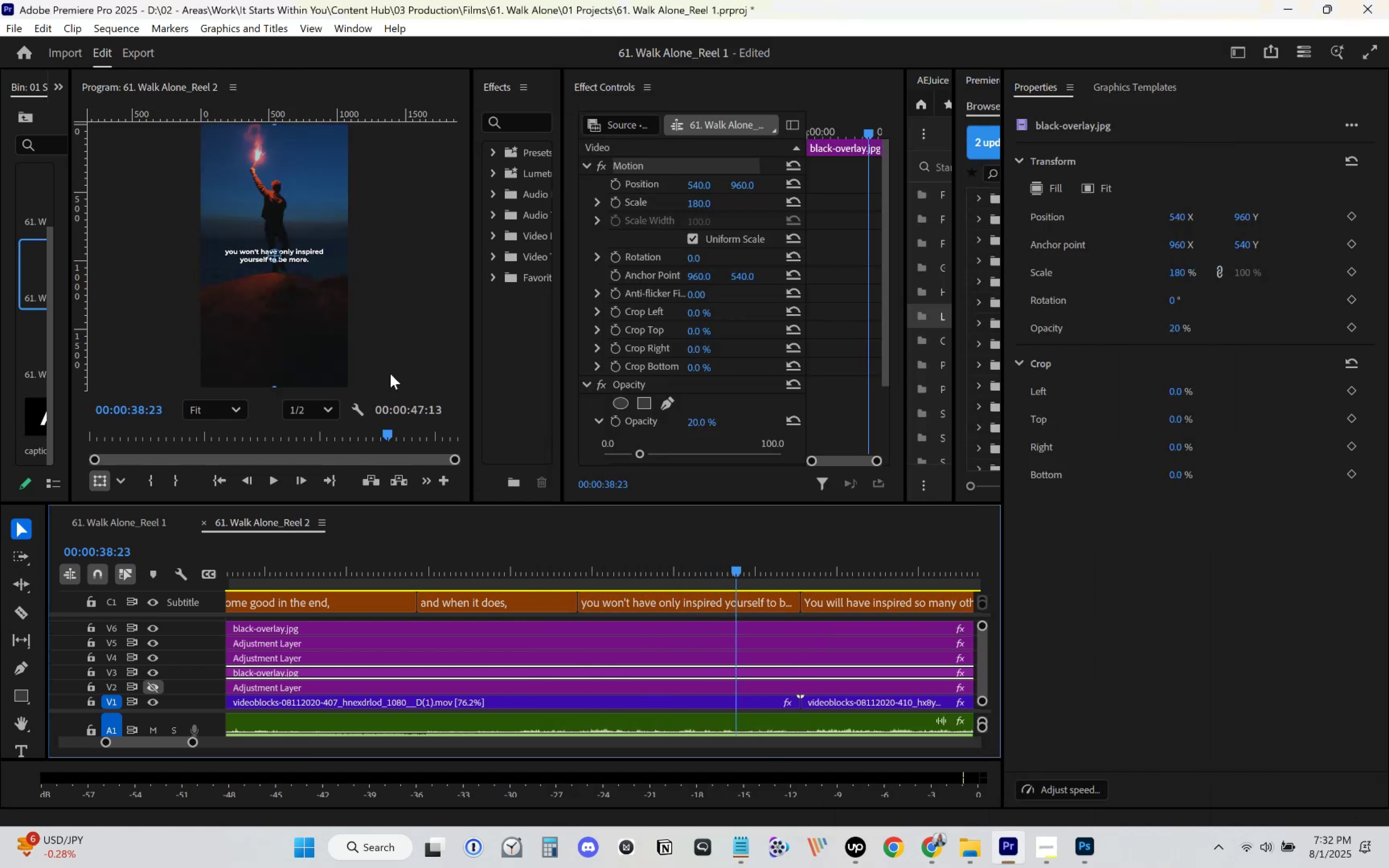 
left_click([296, 258])
 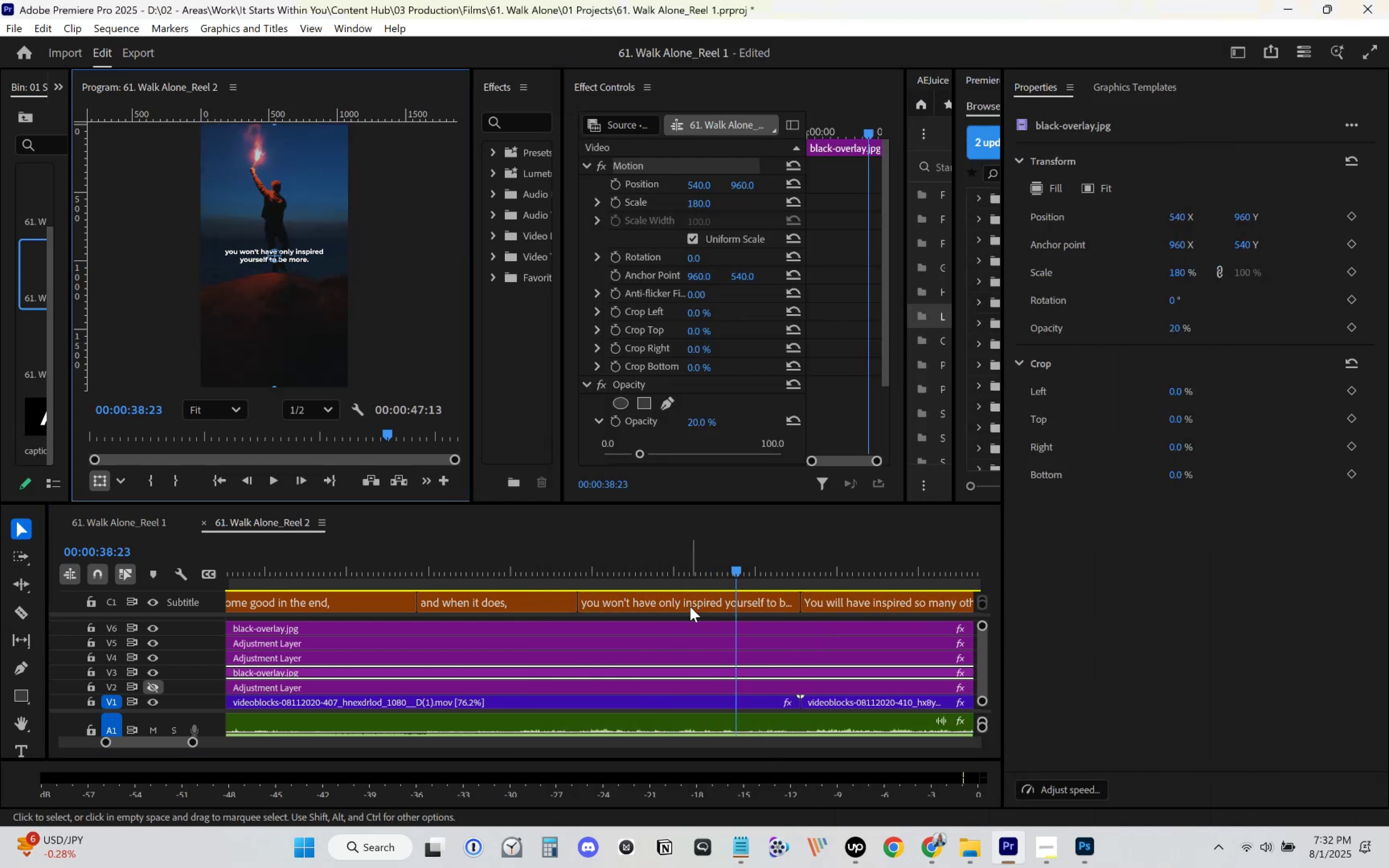 
left_click([691, 606])
 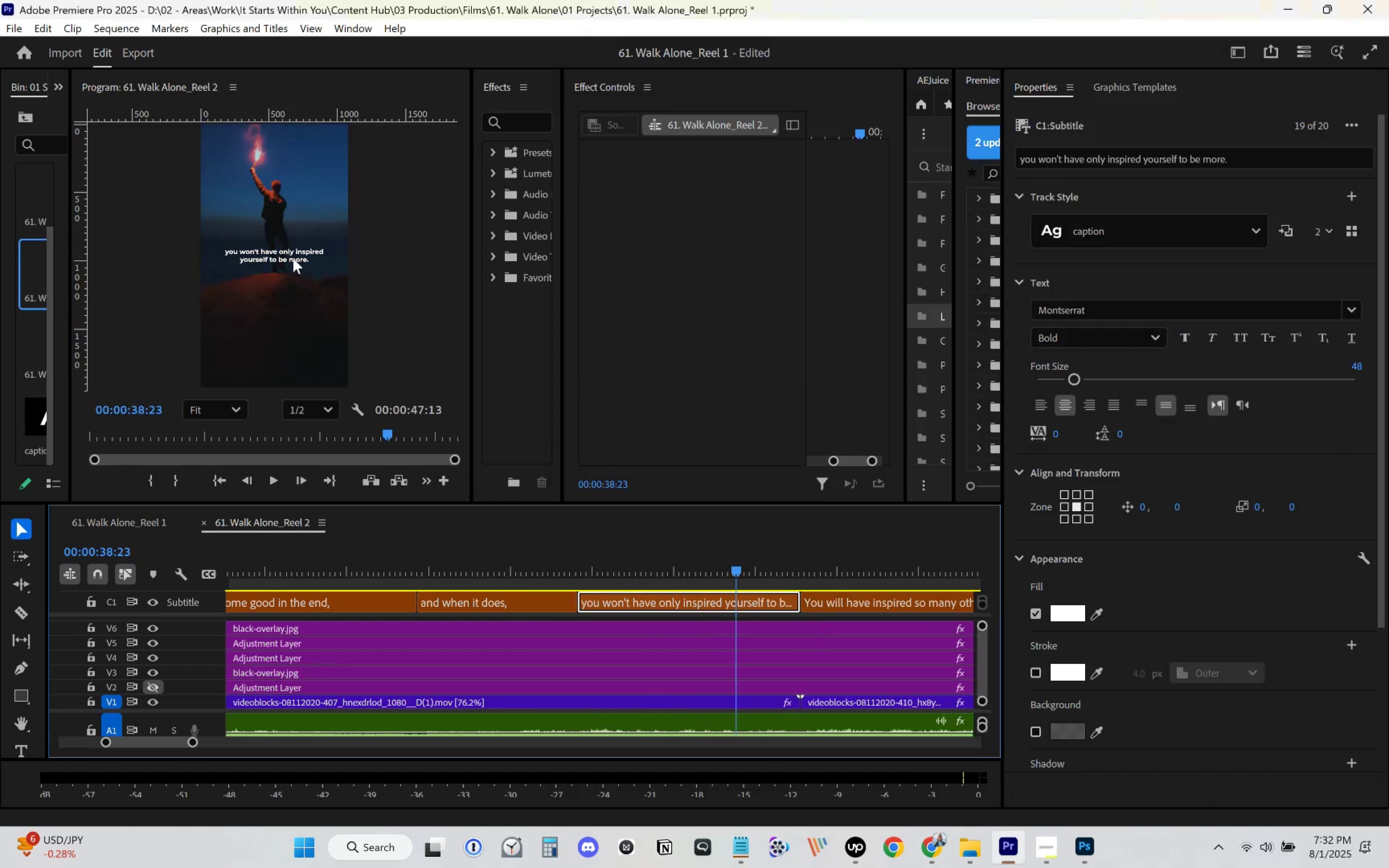 
double_click([293, 258])
 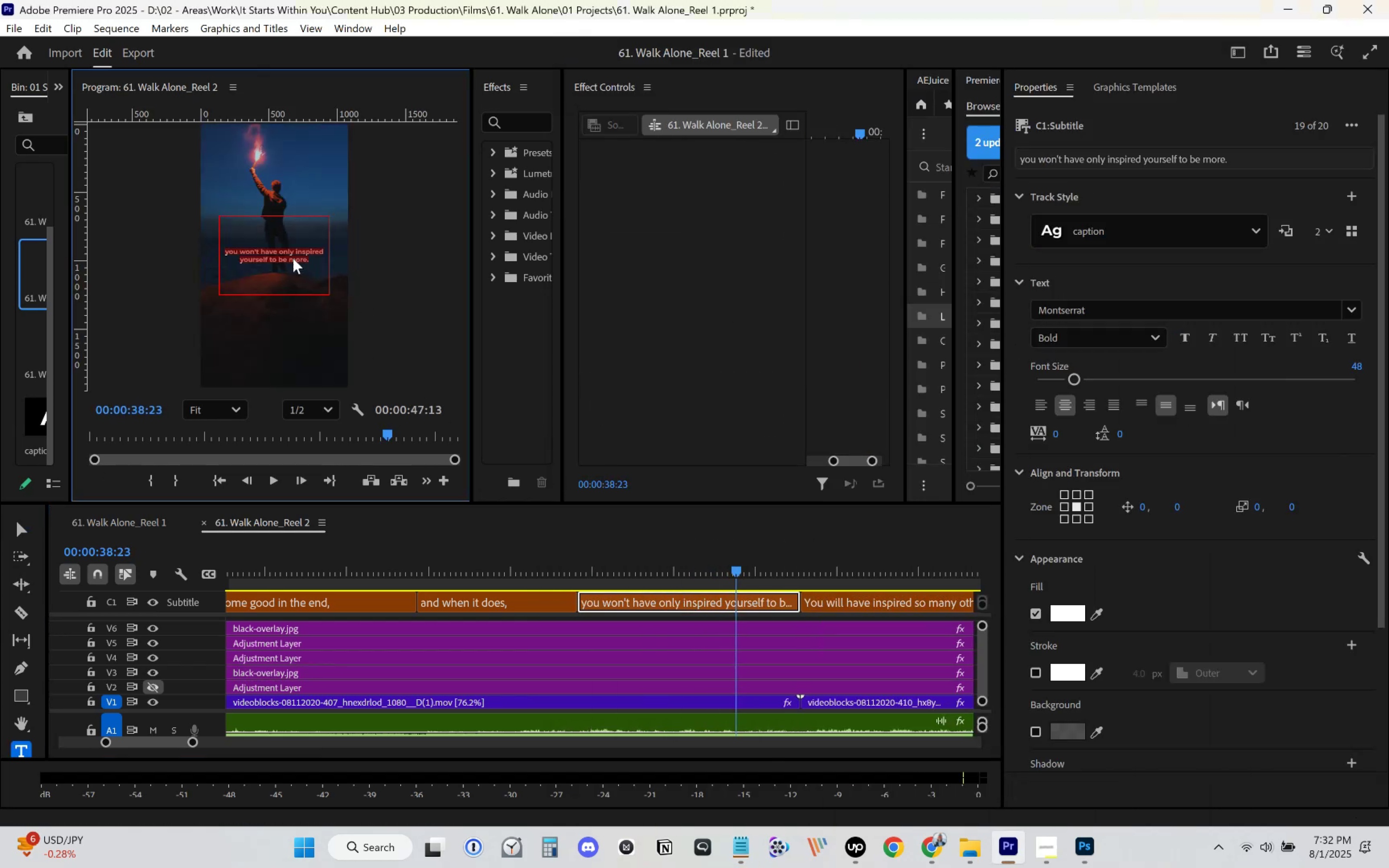 
key(Control+ControlLeft)
 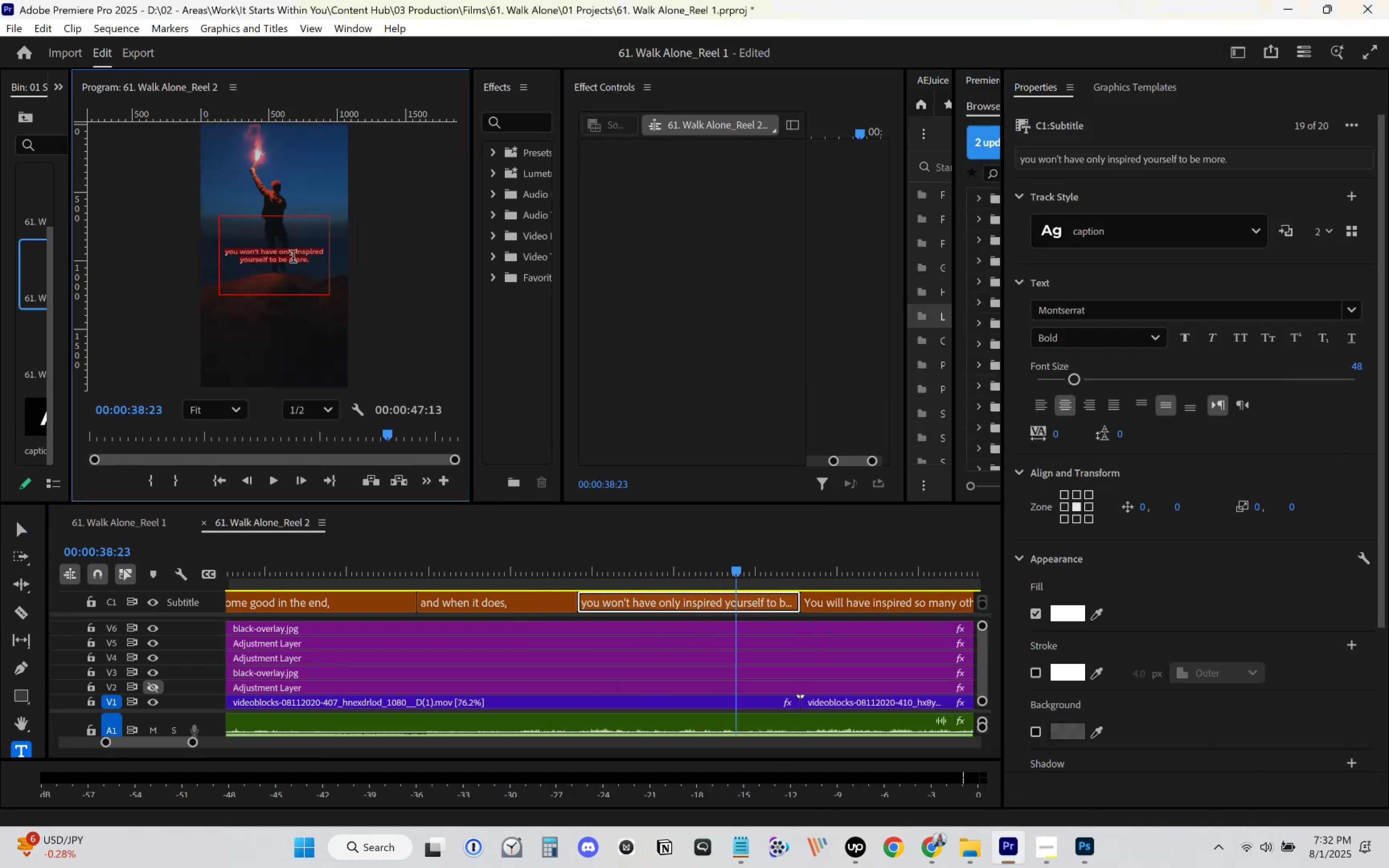 
key(Control+V)
 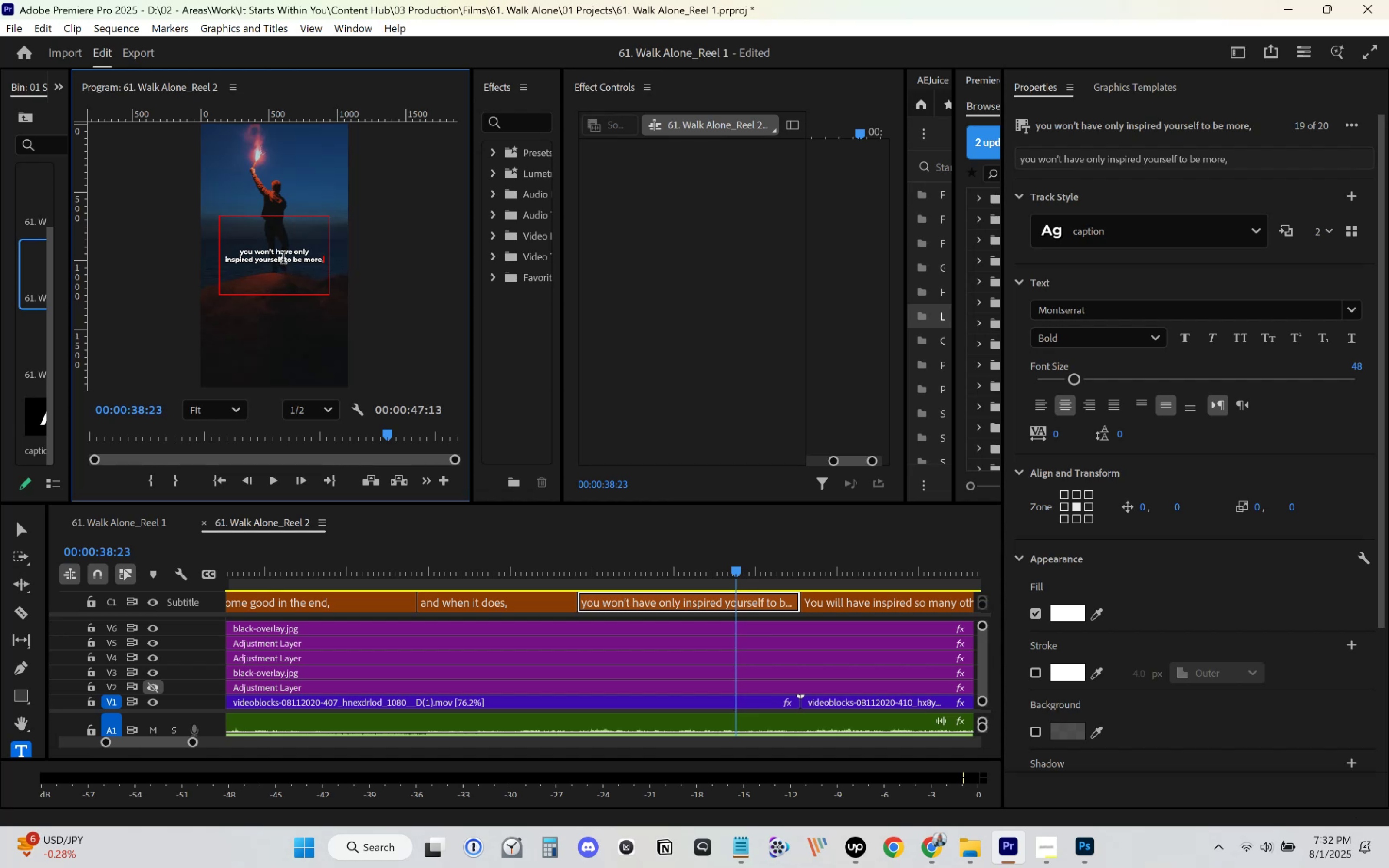 
wait(6.25)
 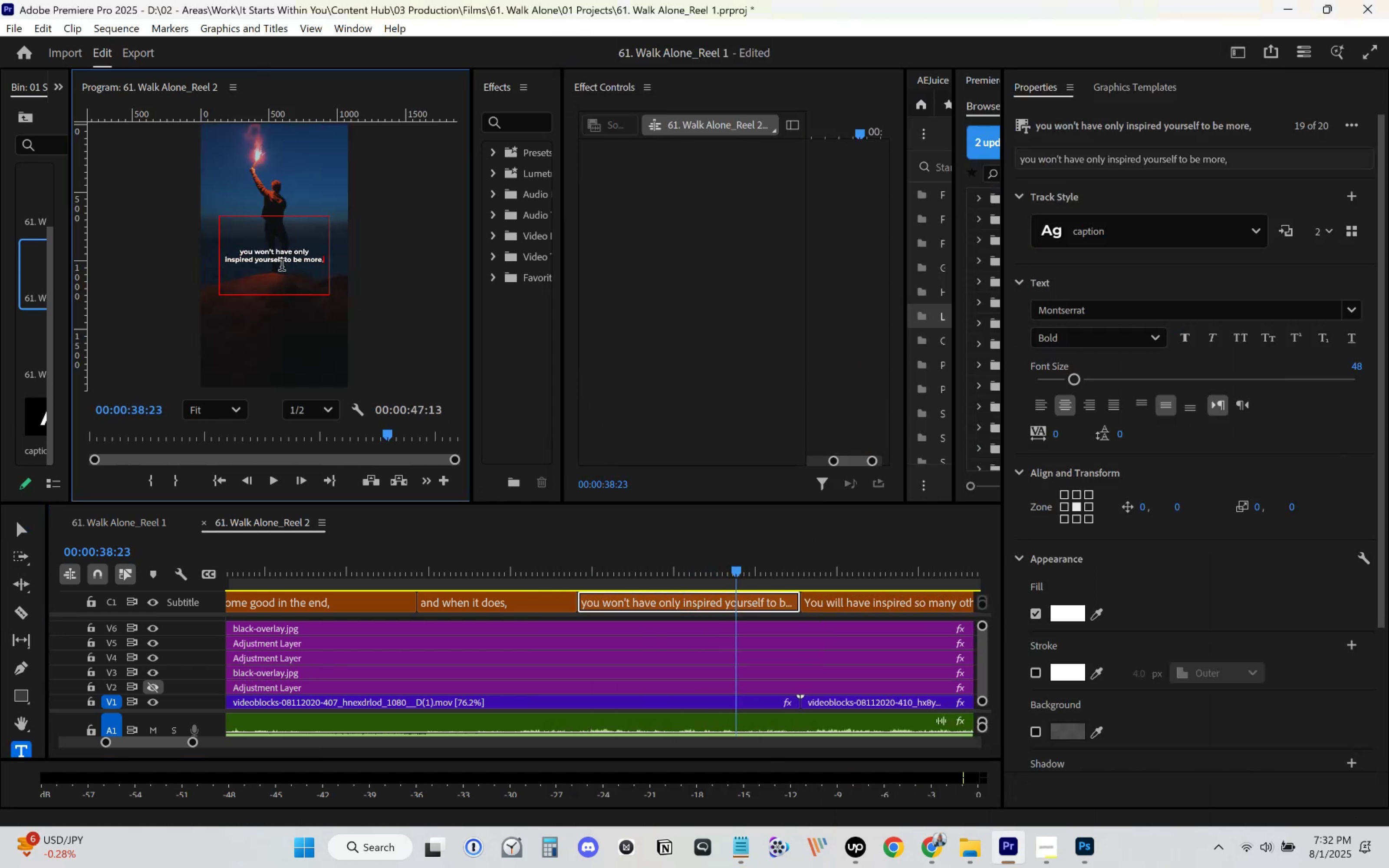 
left_click([716, 666])
 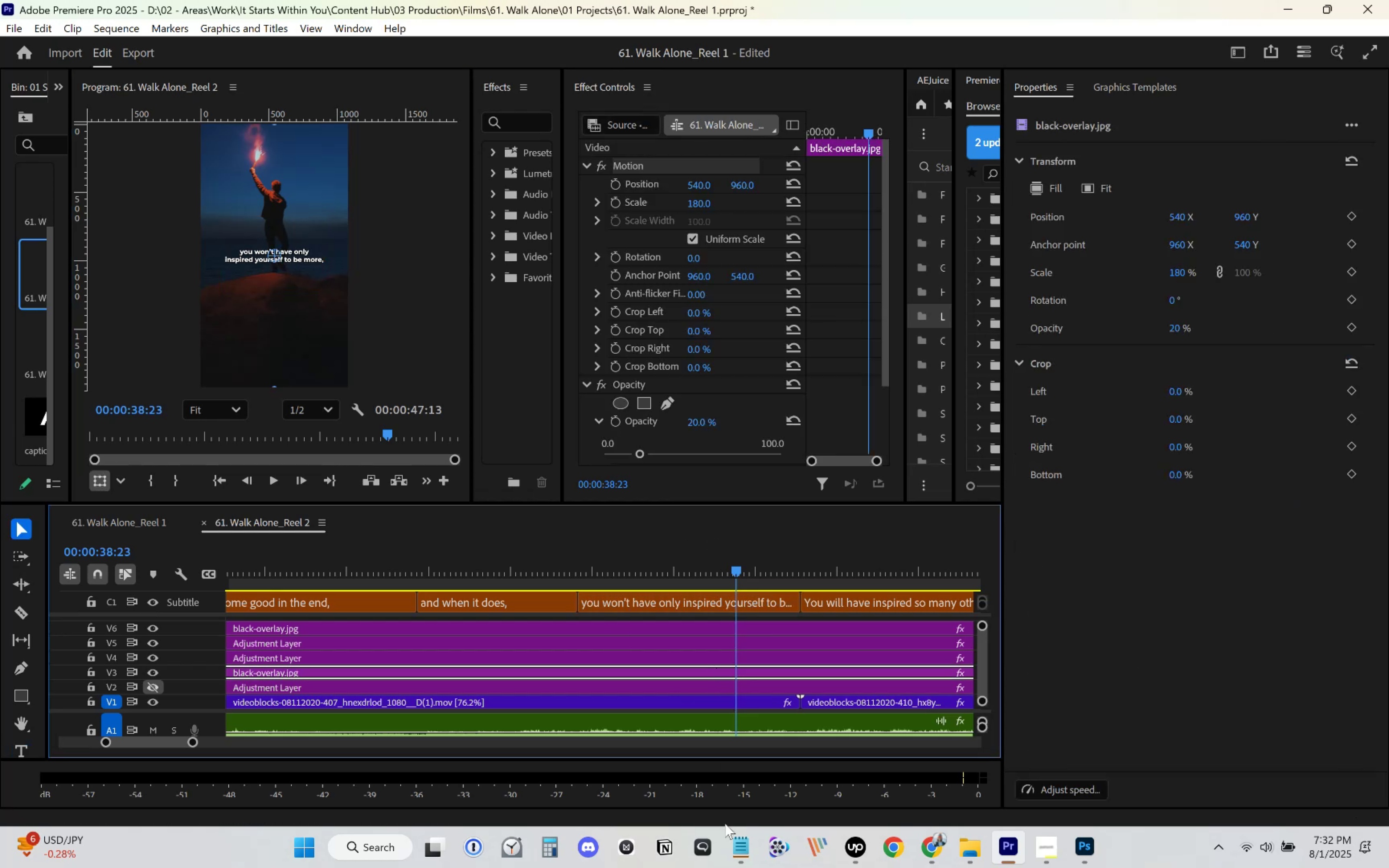 
left_click([745, 854])
 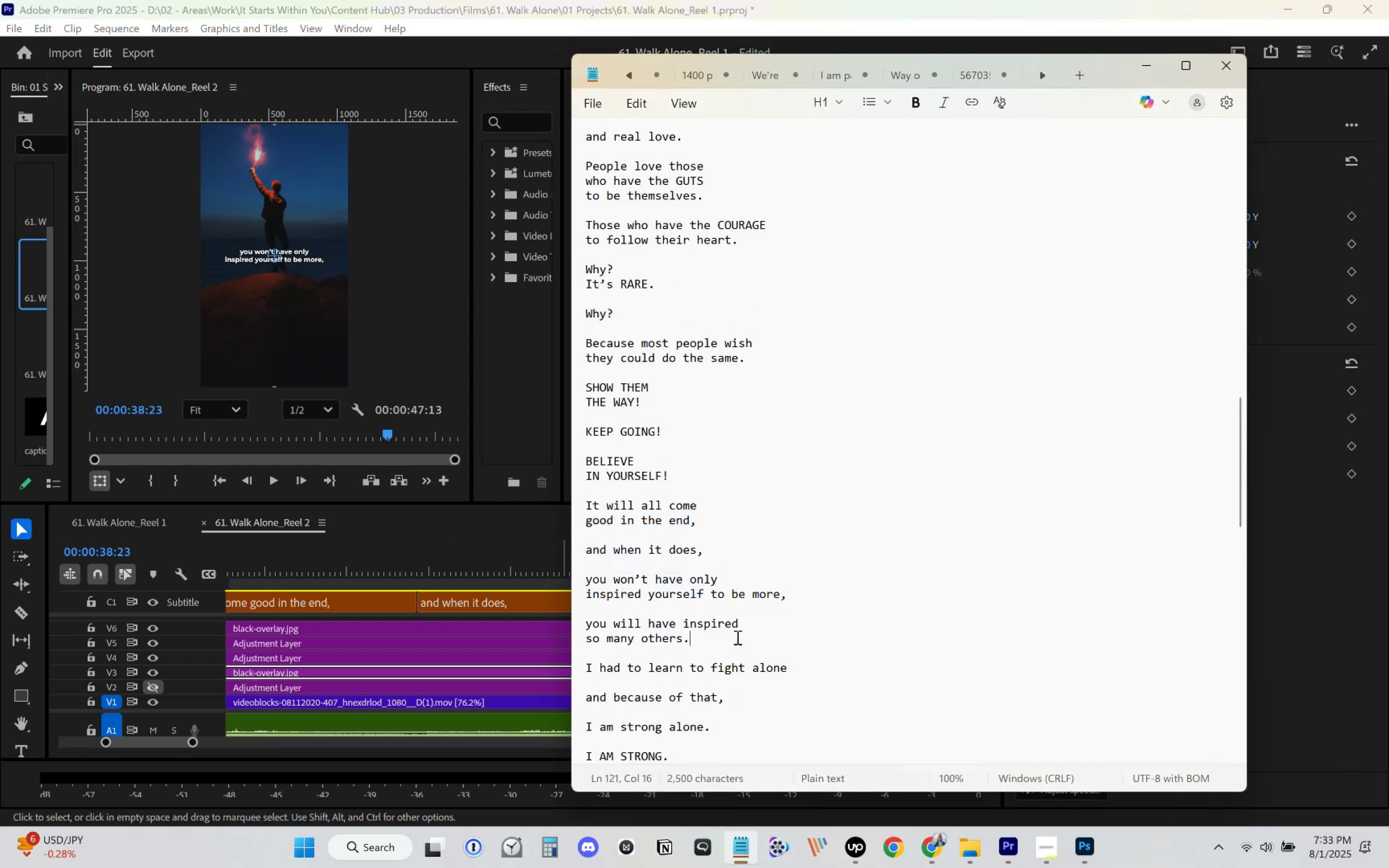 
key(Control+C)
 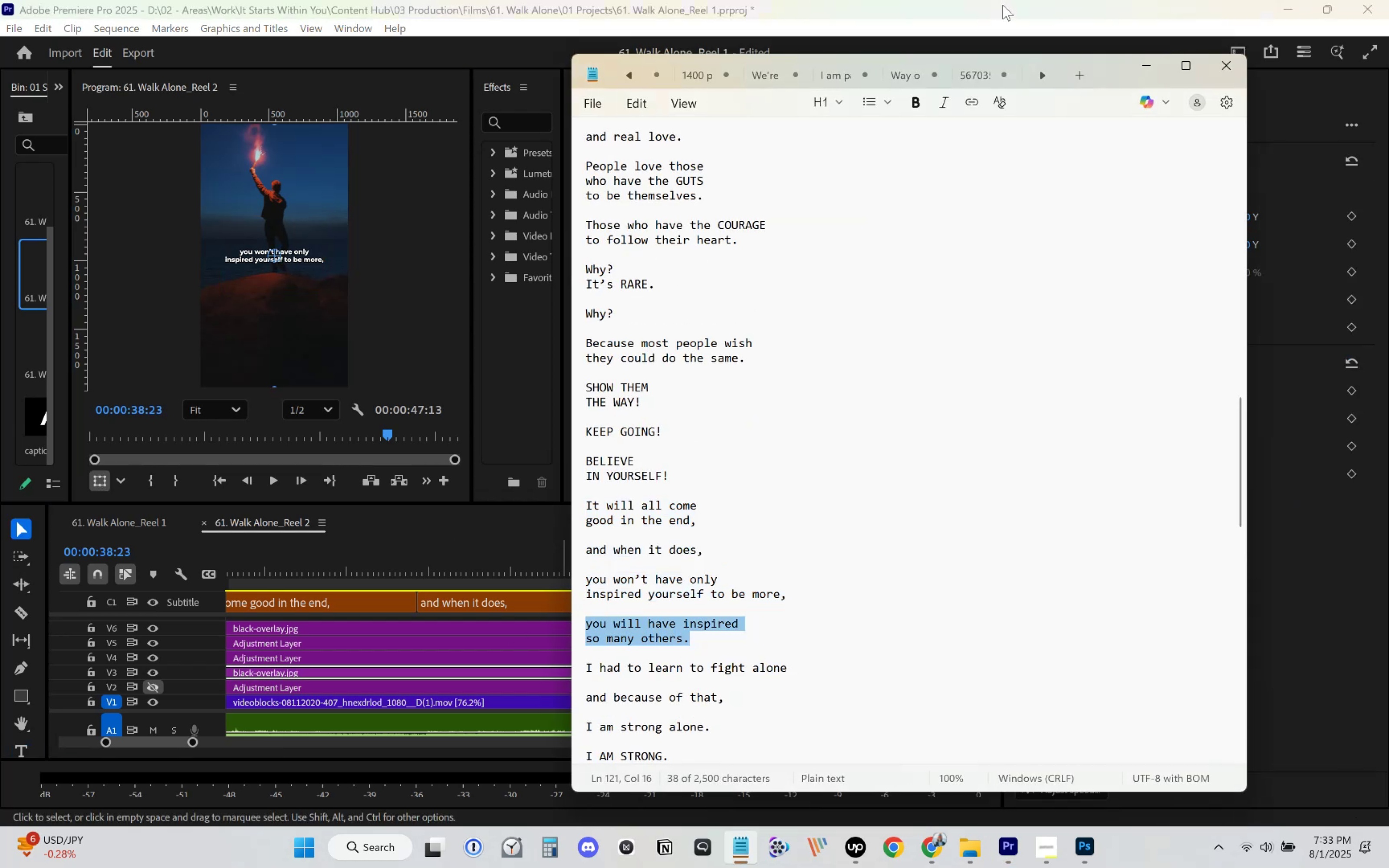 
left_click([1003, 5])
 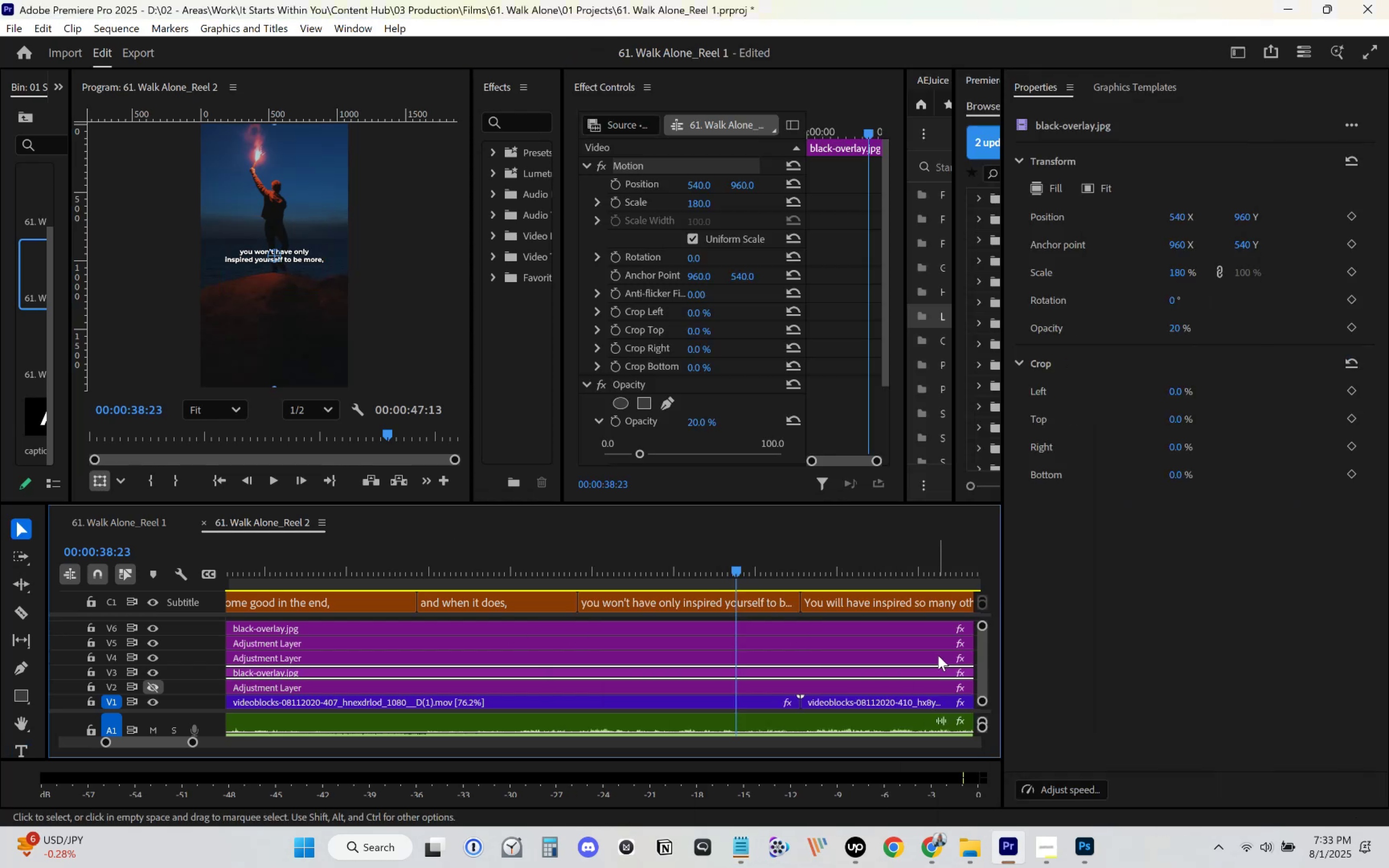 
left_click([863, 643])
 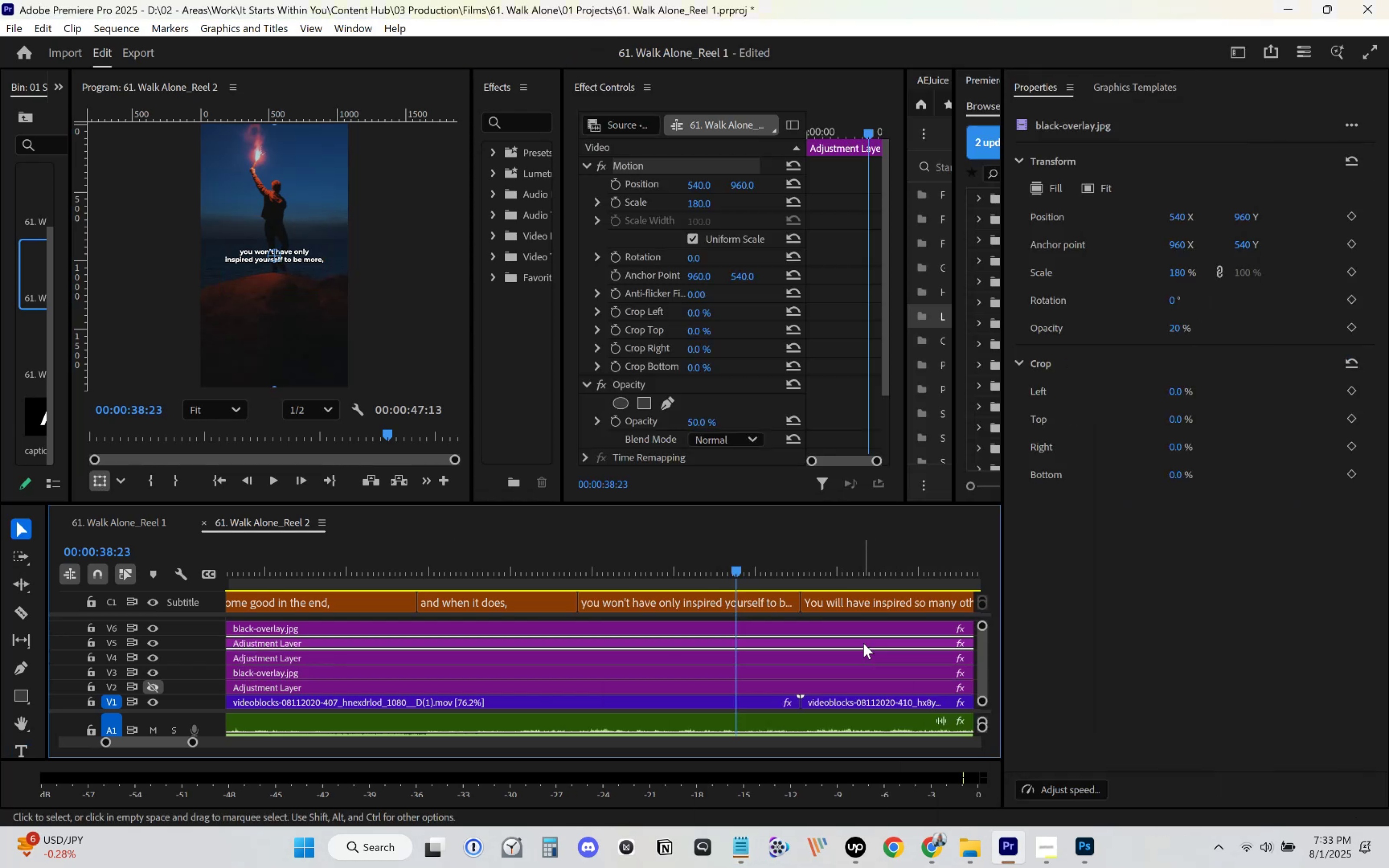 
key(Space)
 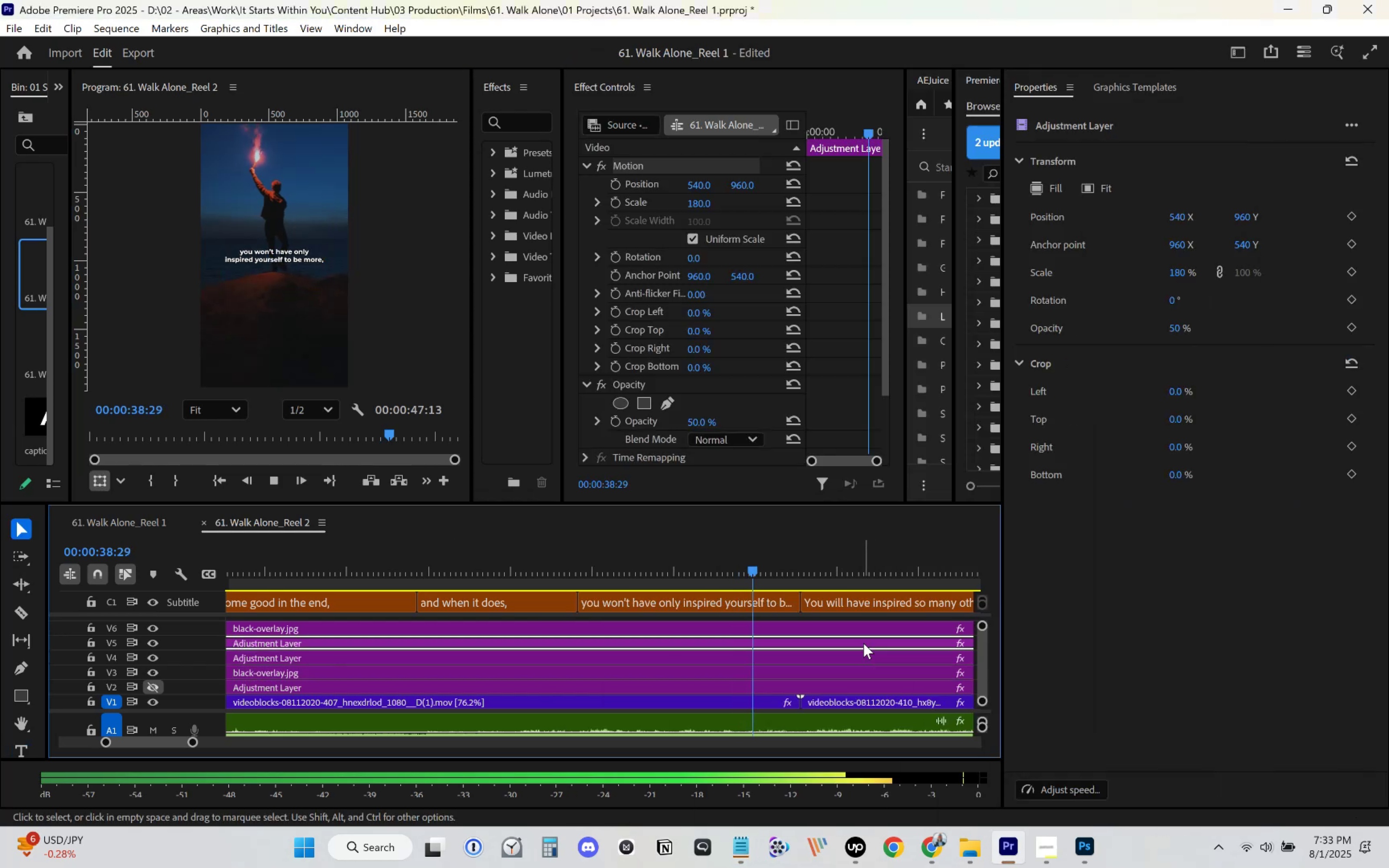 
scroll: coordinate [863, 643], scroll_direction: down, amount: 6.0
 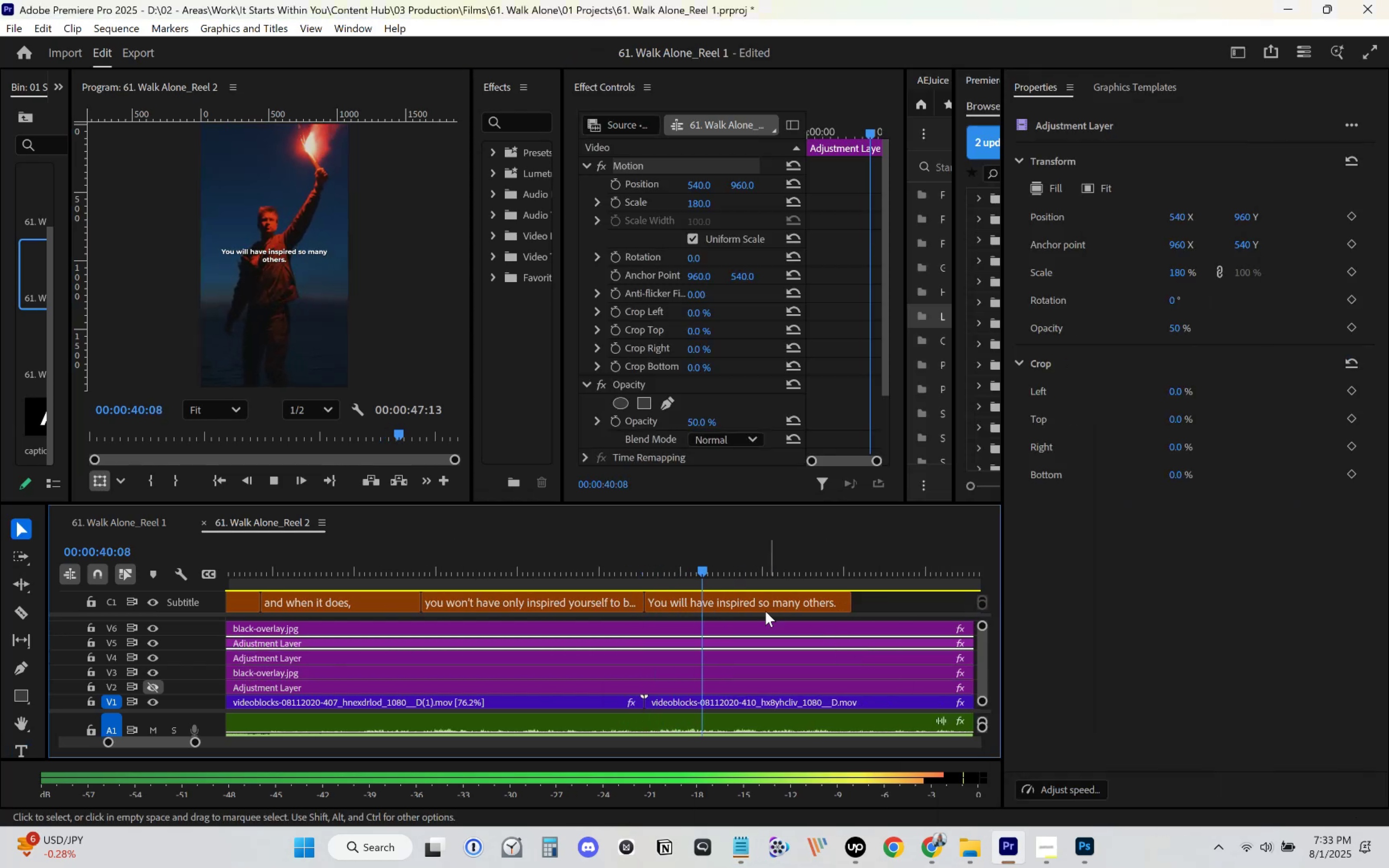 
left_click([732, 608])
 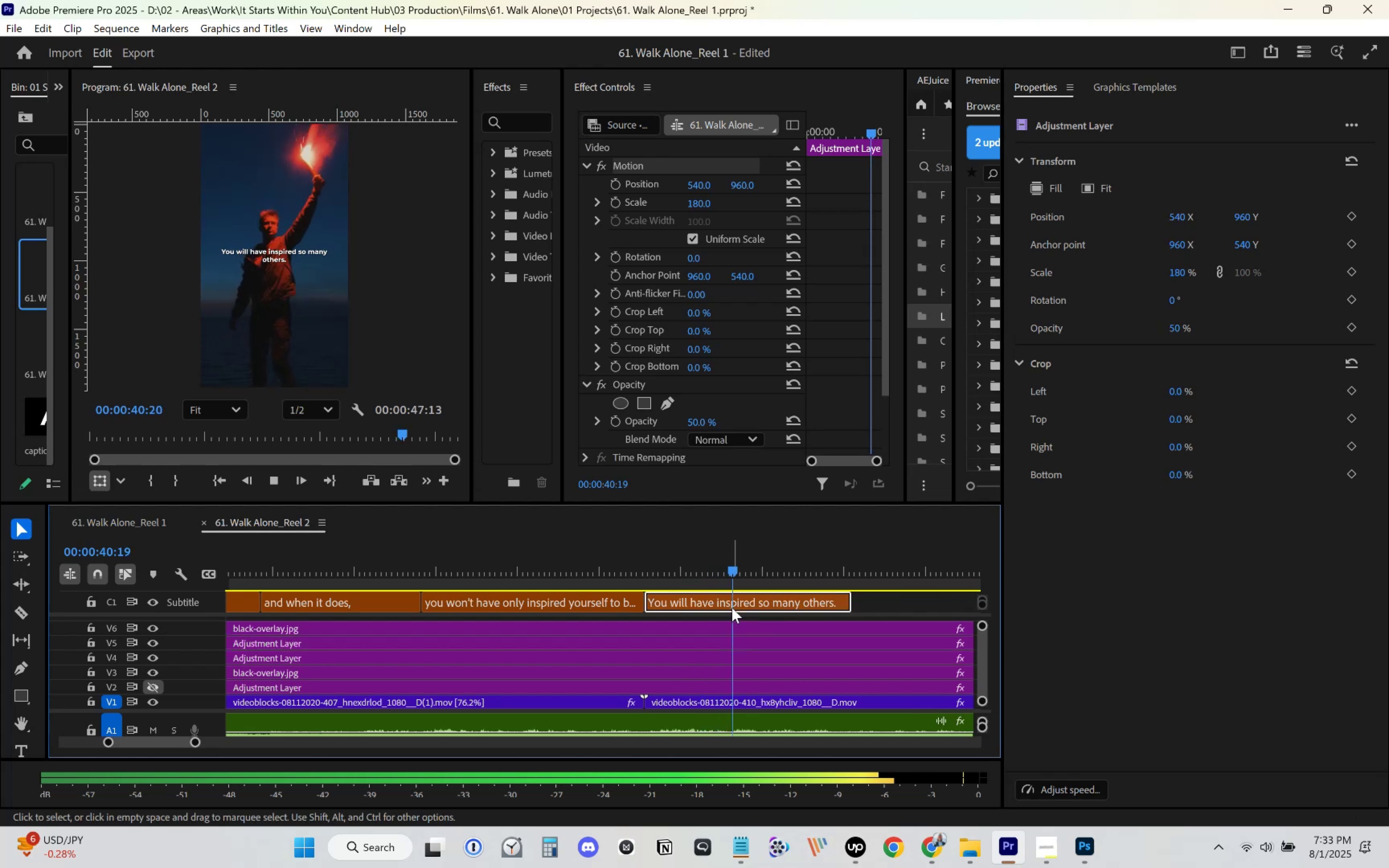 
key(Space)
 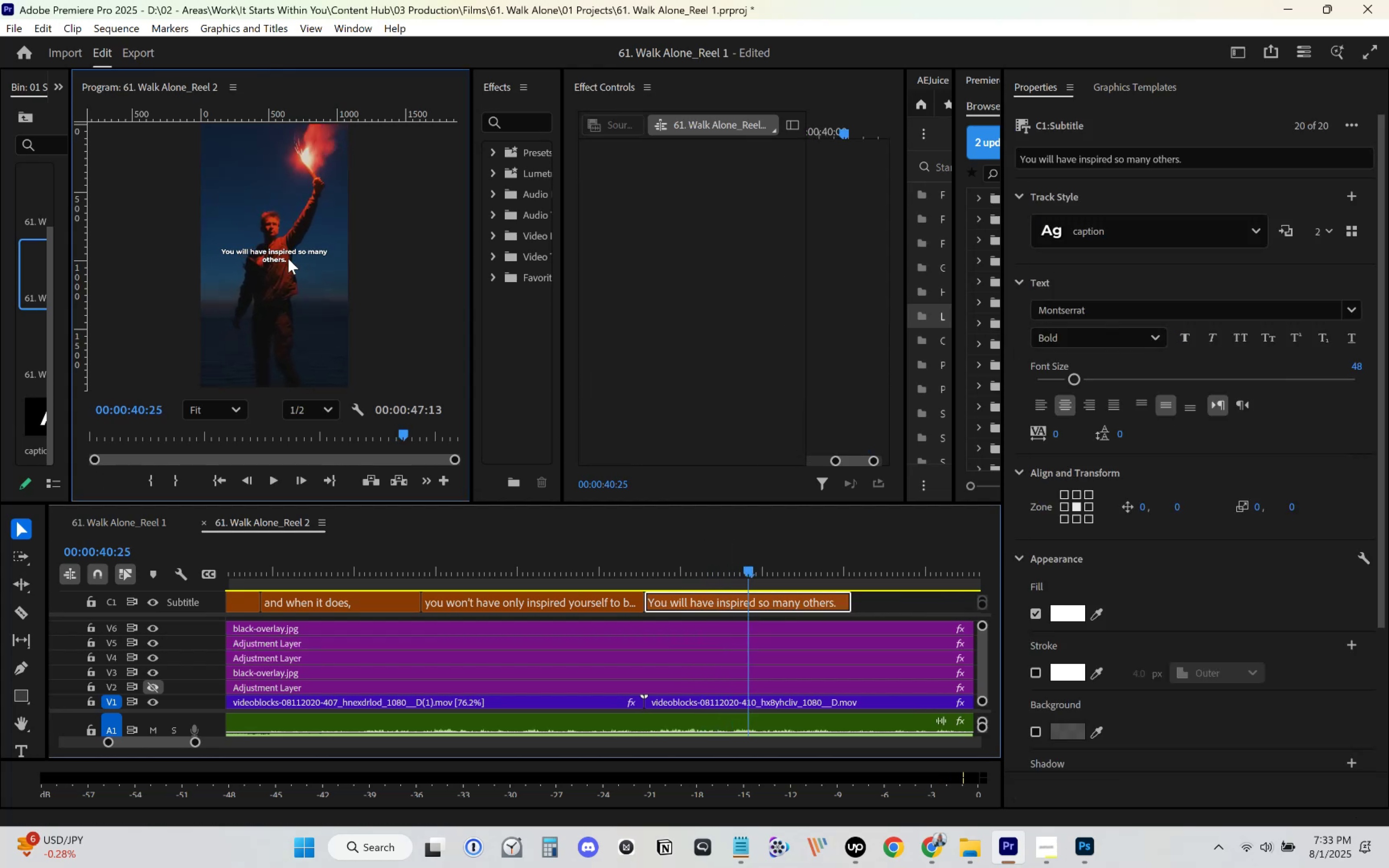 
double_click([288, 259])
 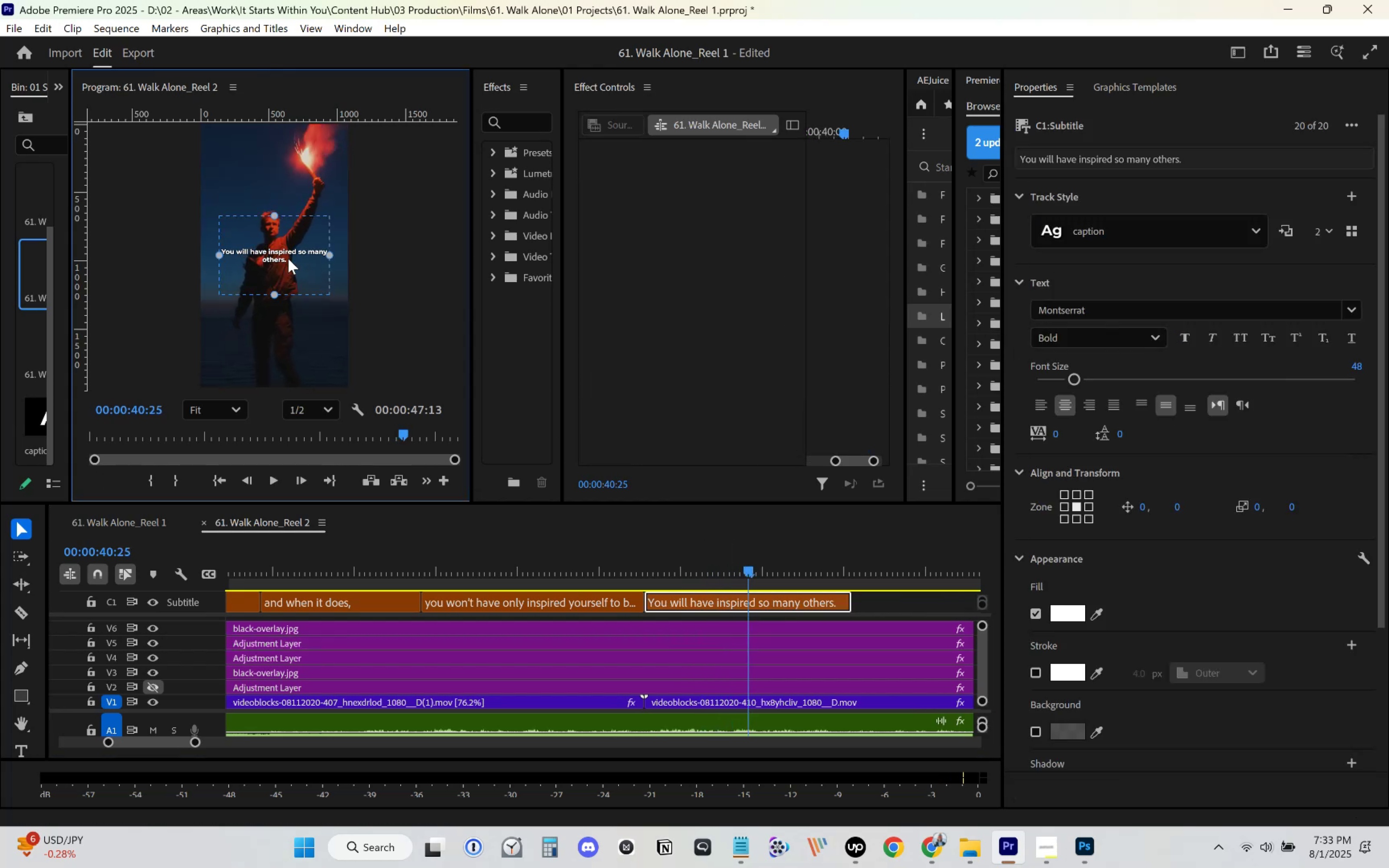 
key(Control+ControlLeft)
 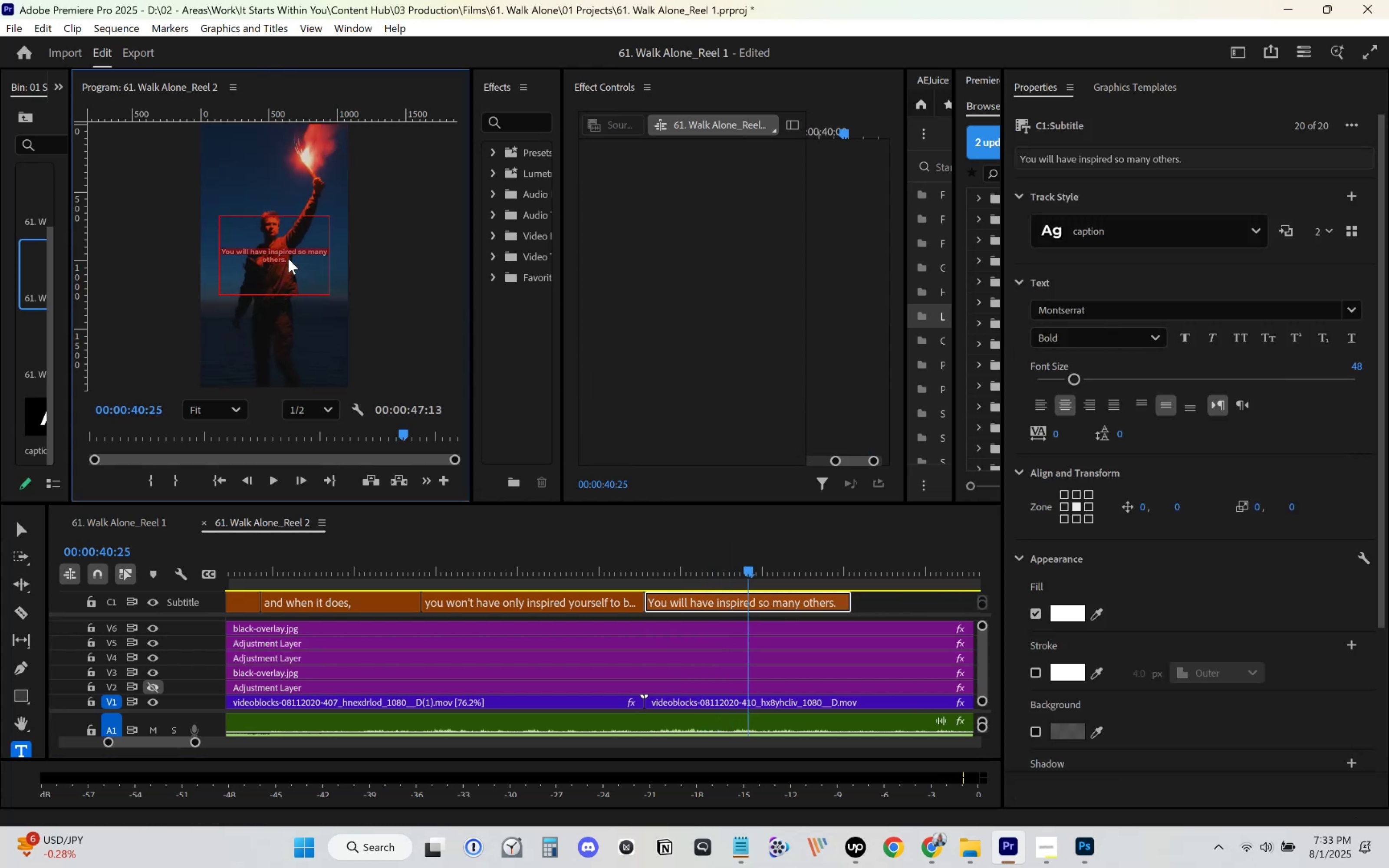 
key(Control+V)
 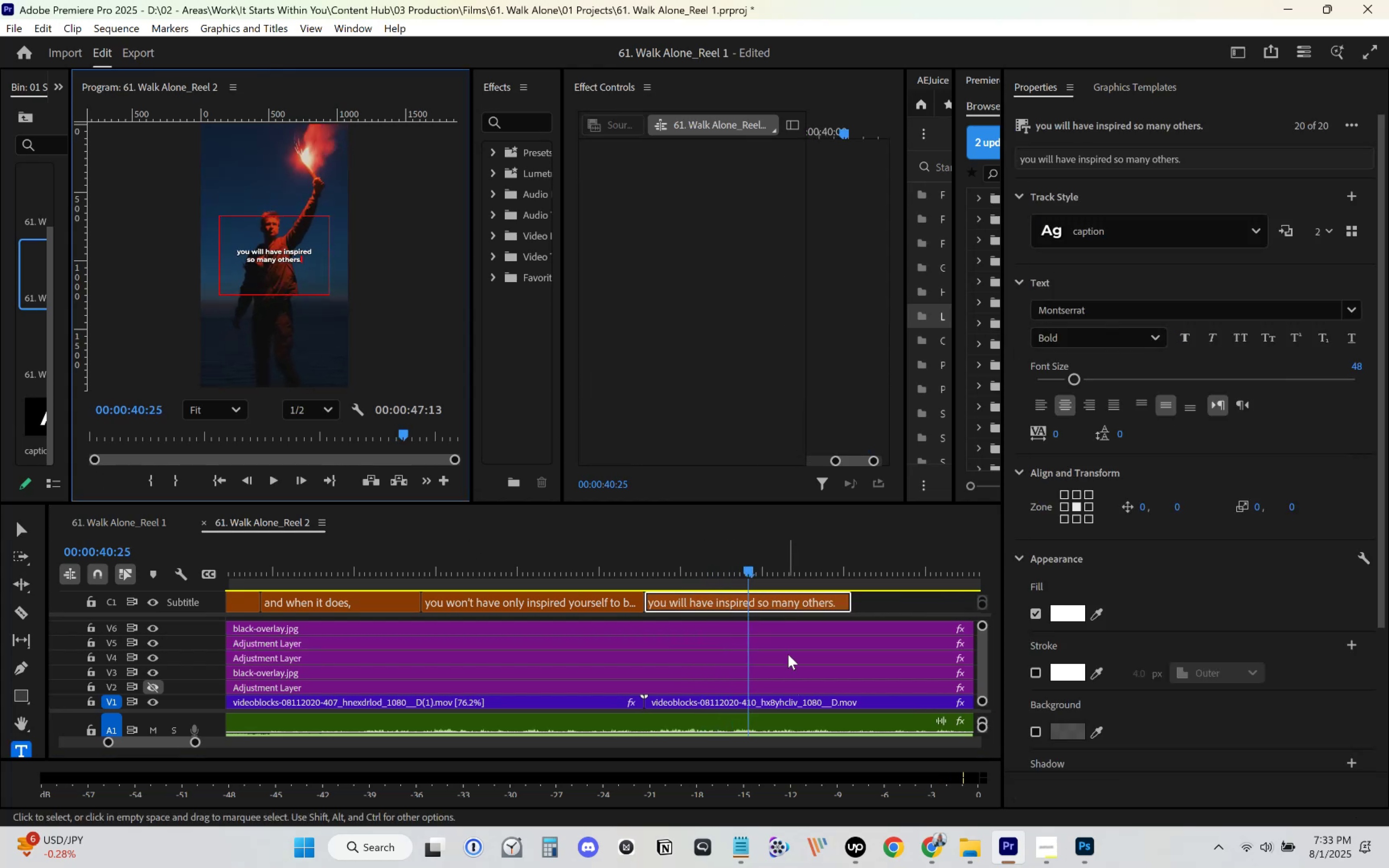 
left_click([798, 642])
 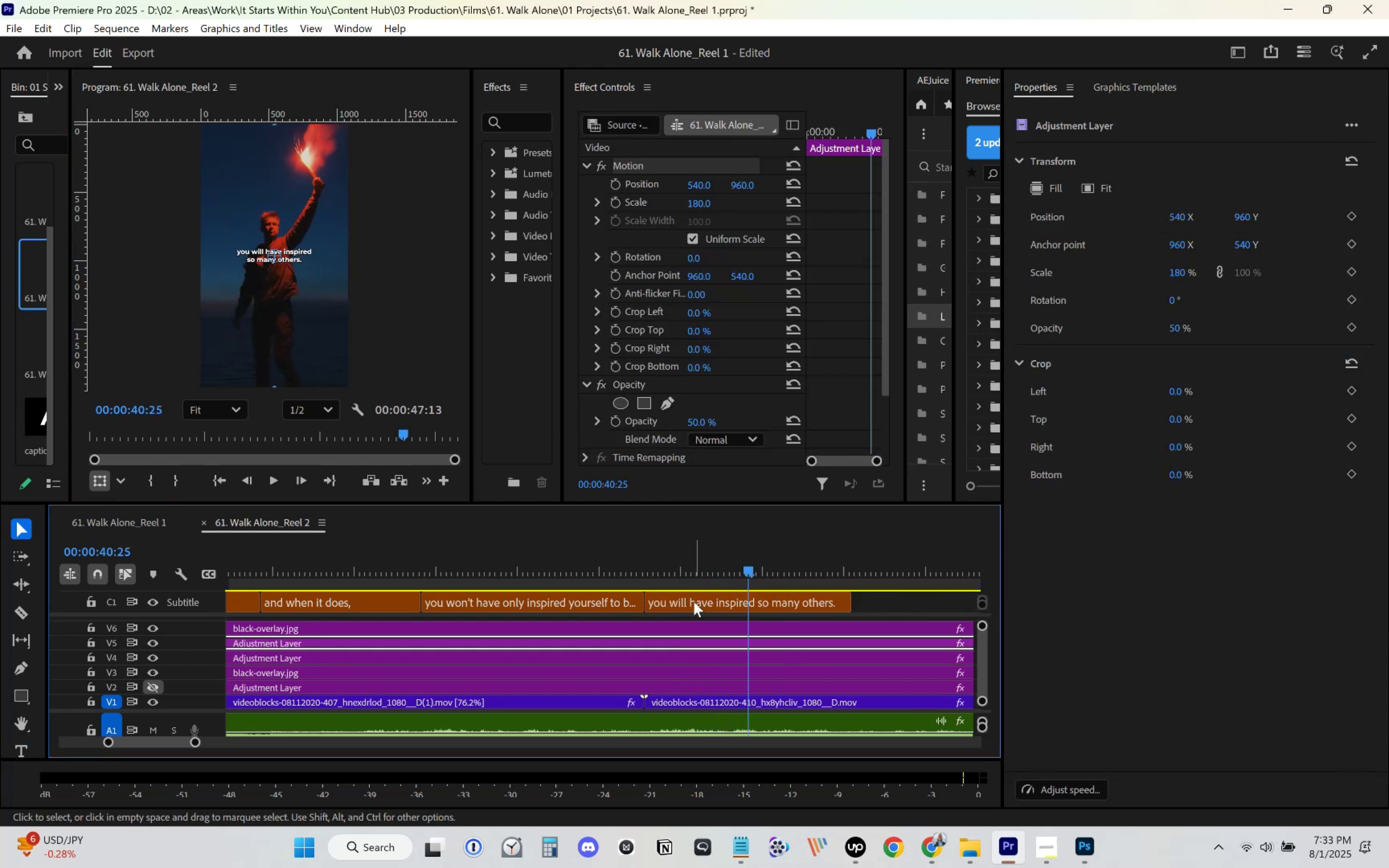 
left_click([603, 574])
 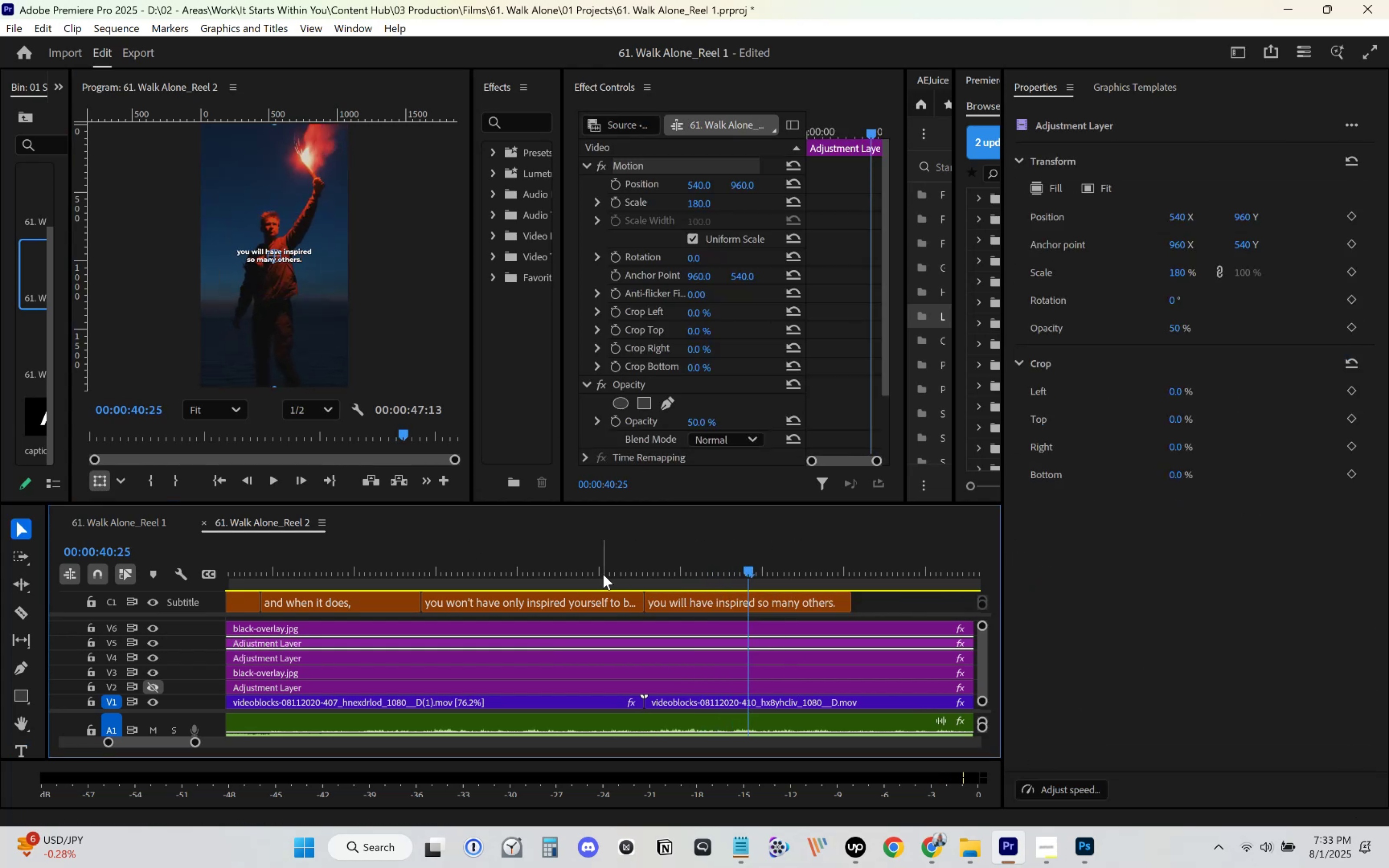 
key(Space)
 